 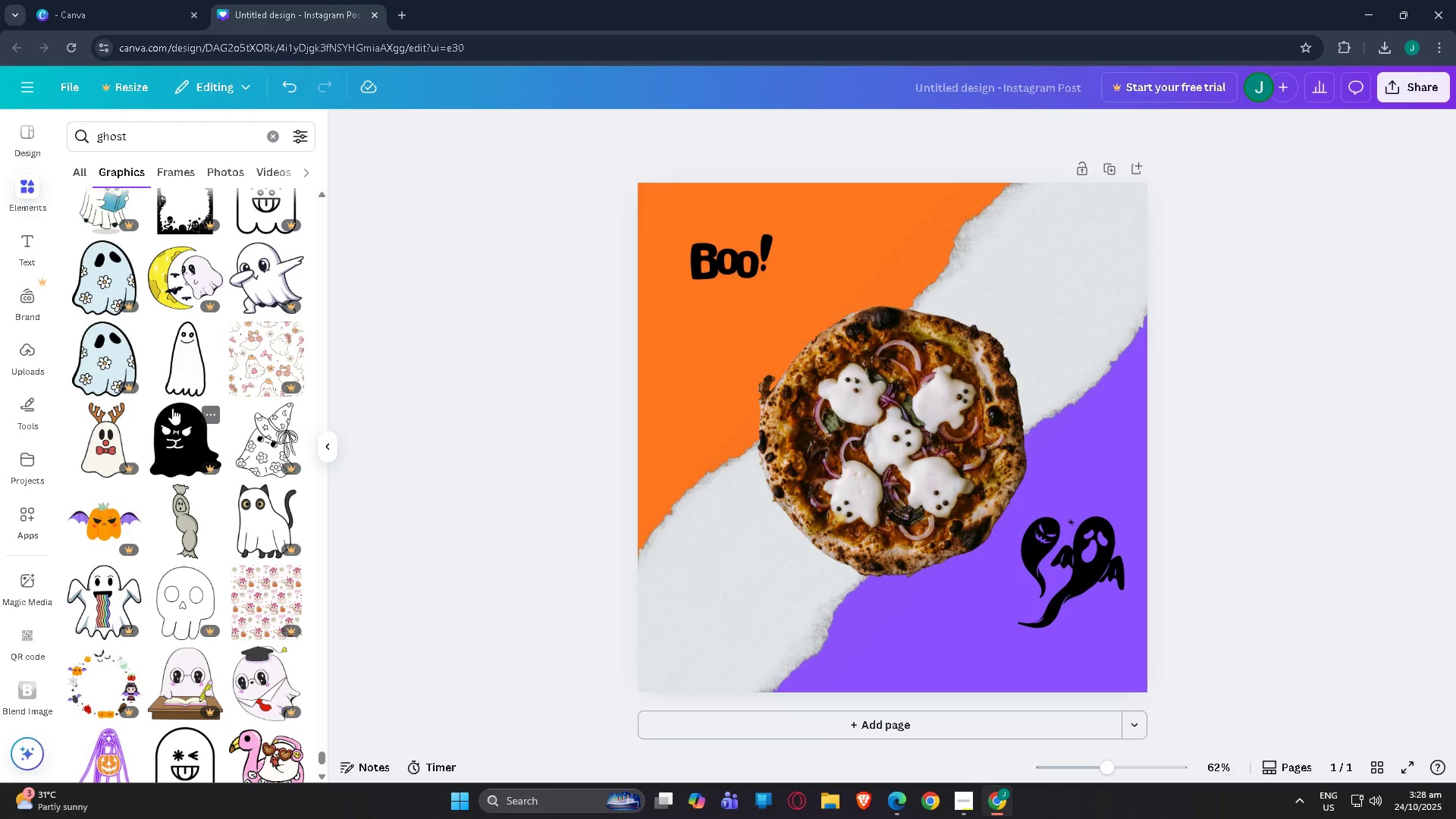 
scroll: coordinate [77, 300], scroll_direction: down, amount: 10.0
 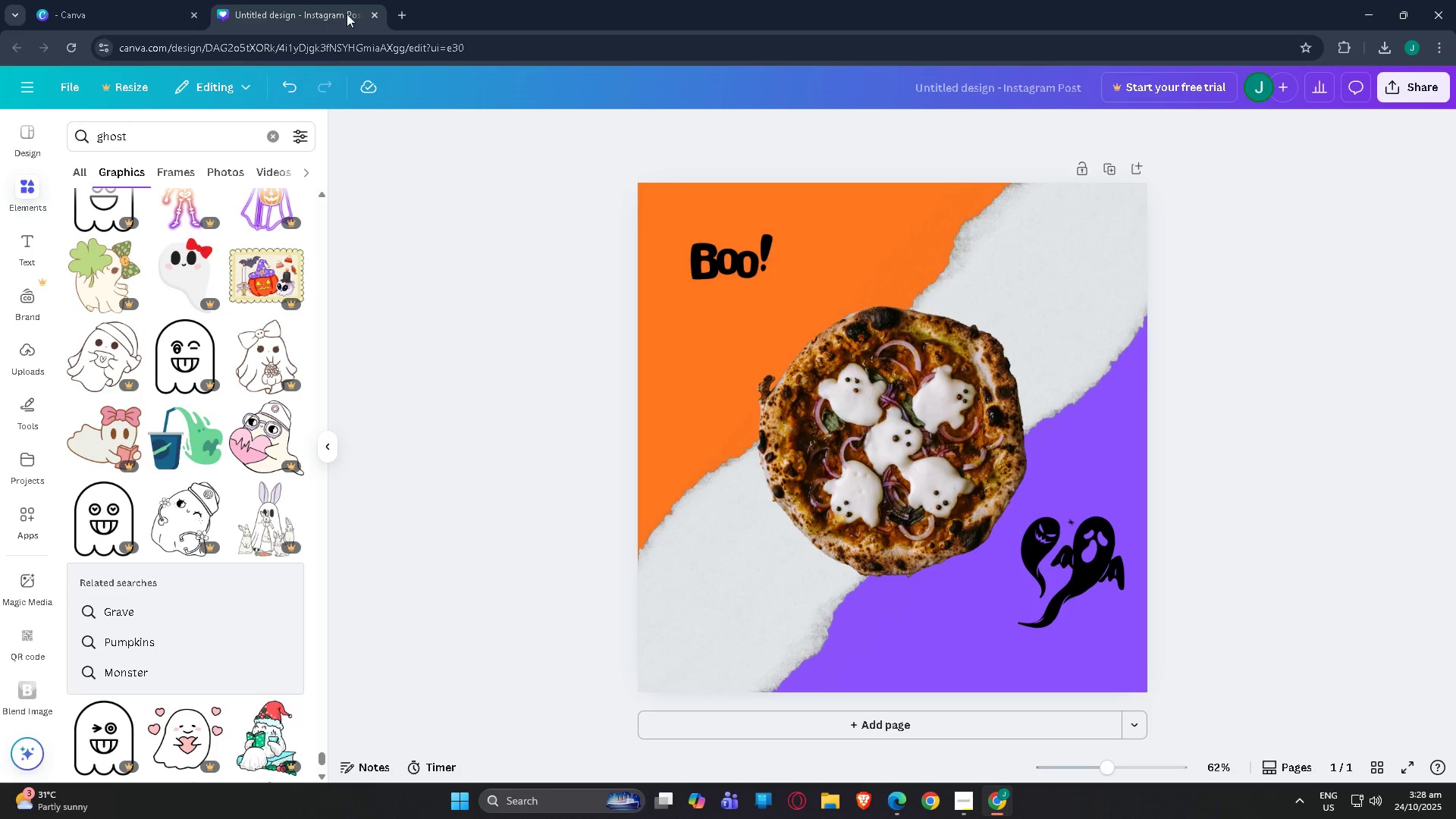 
left_click([398, 5])
 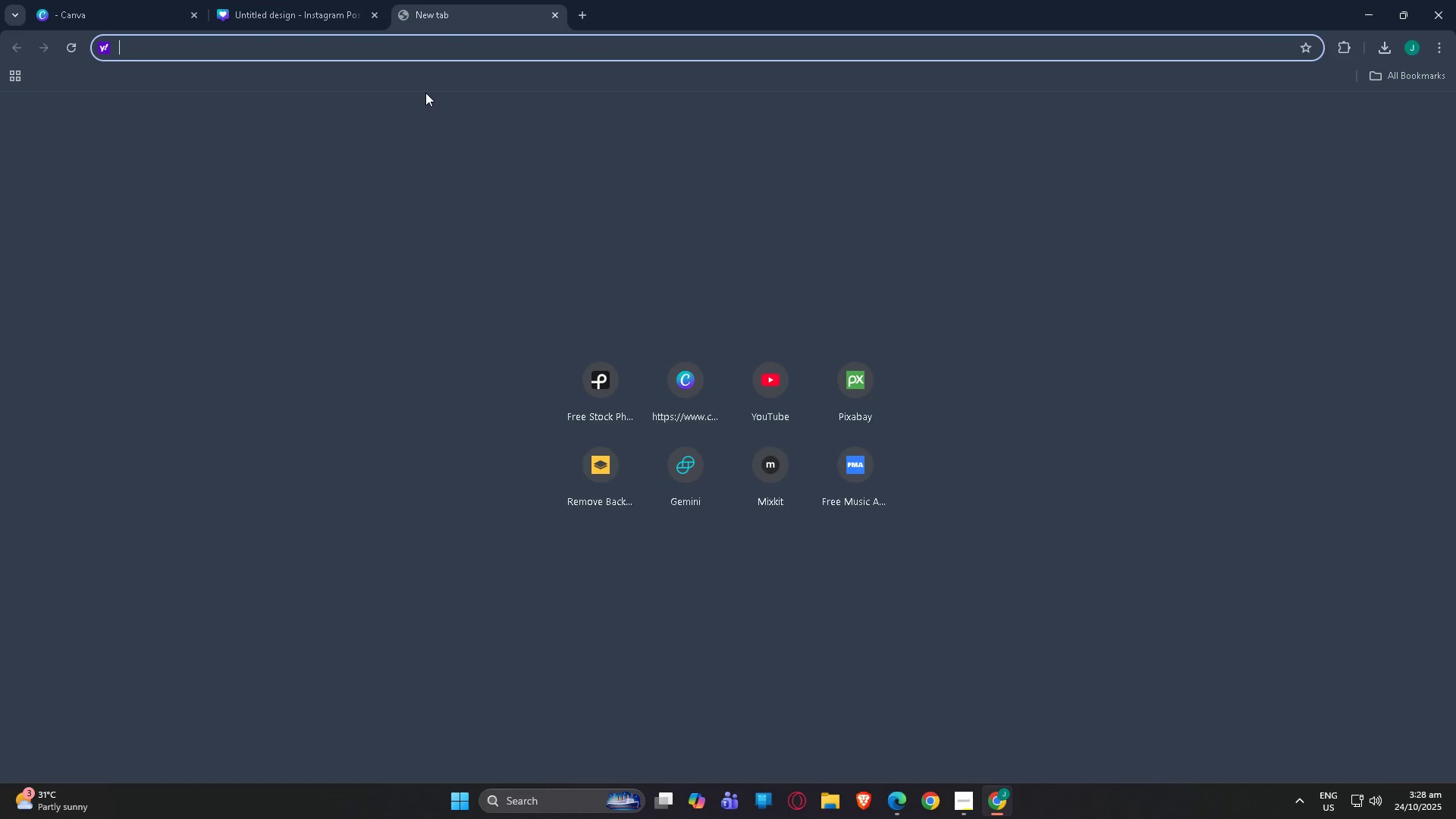 
type(tg)
key(Backspace)
key(Backspace)
key(Backspace)
type(te)
key(Backspace)
type(rending piu)
key(Backspace)
key(Backspace)
type(izza fla)
key(Backspace)
key(Backspace)
key(Backspace)
type(top)
 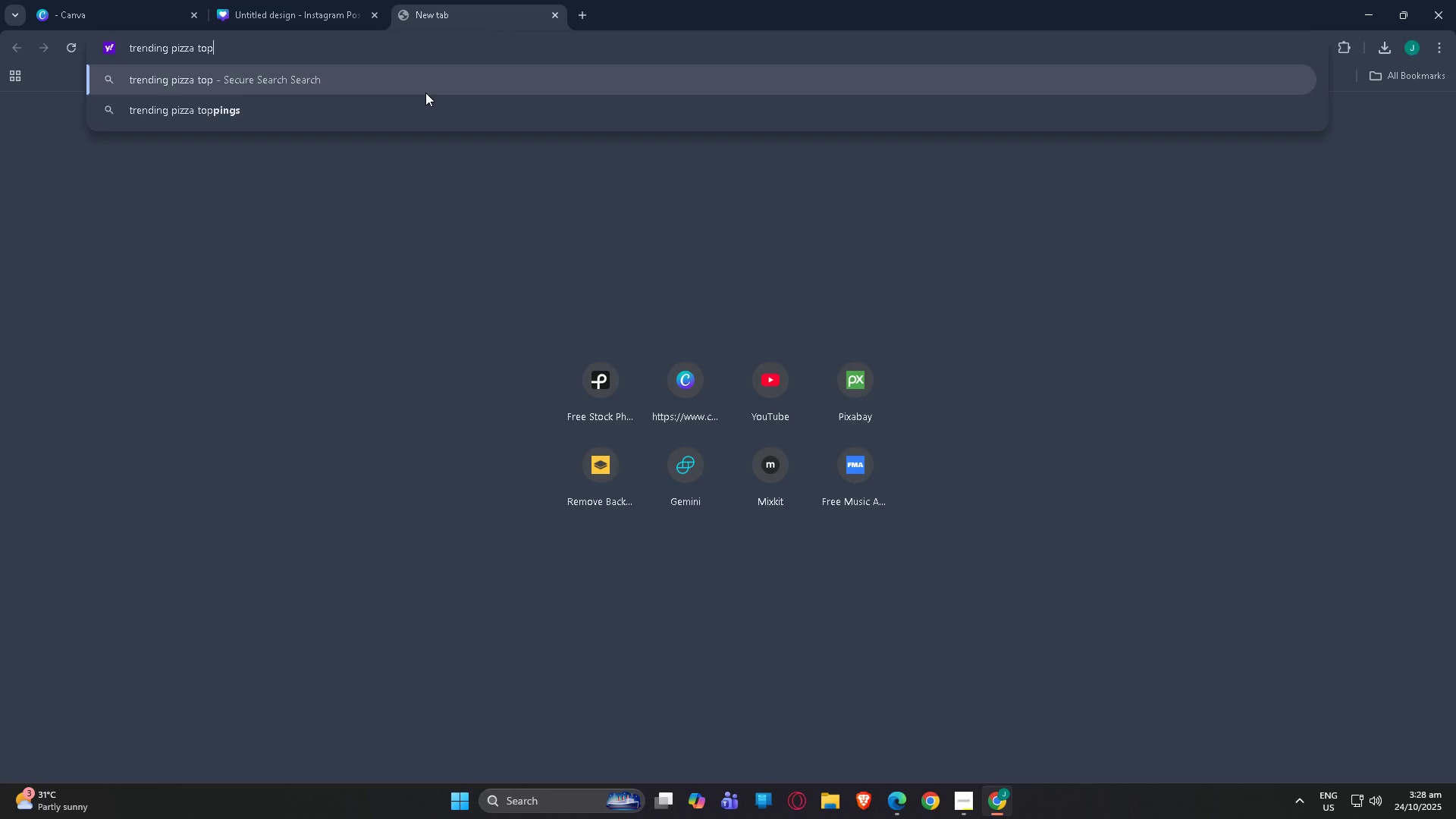 
key(ArrowDown)
 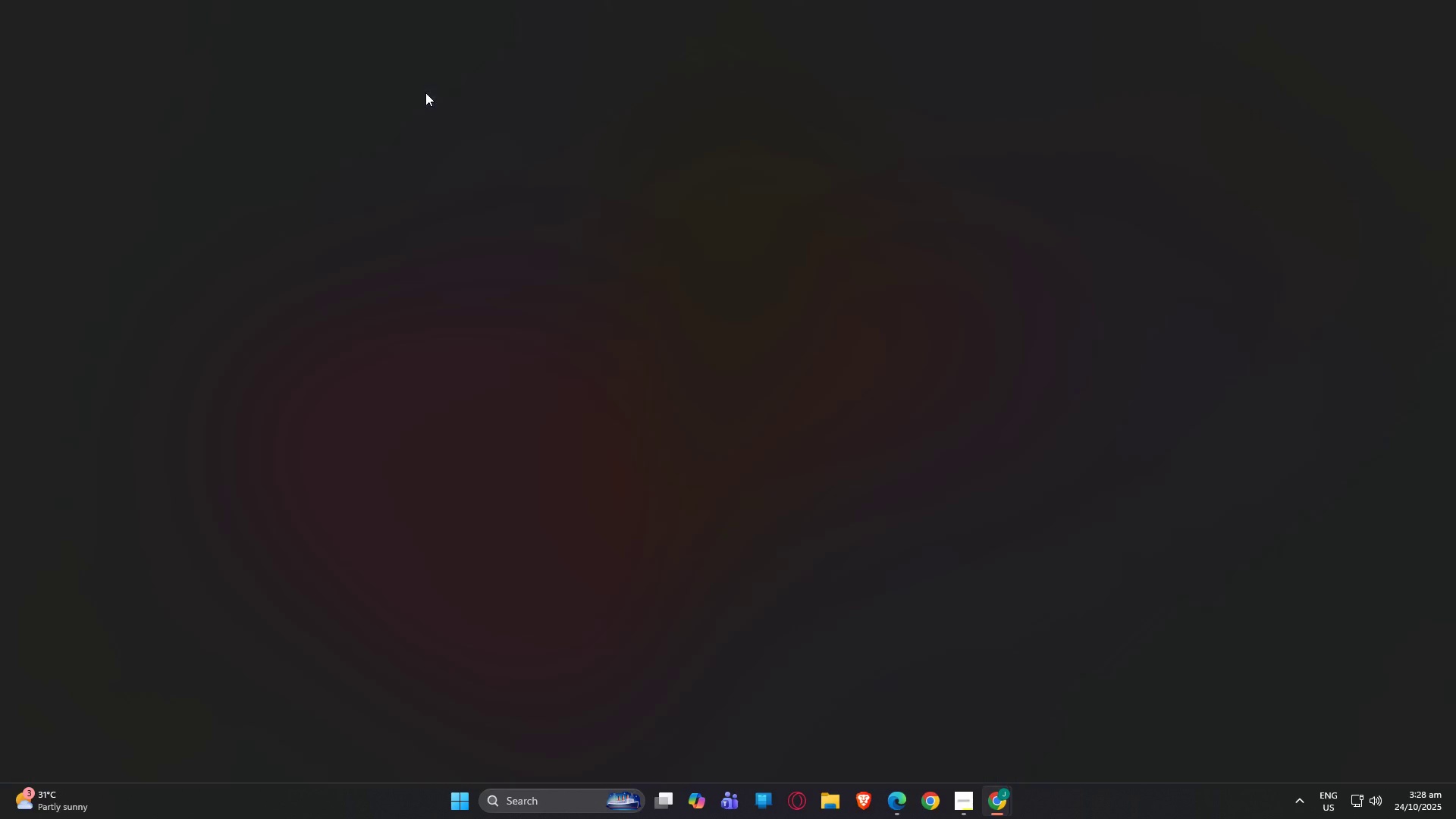 
key(Shift+ShiftRight)
 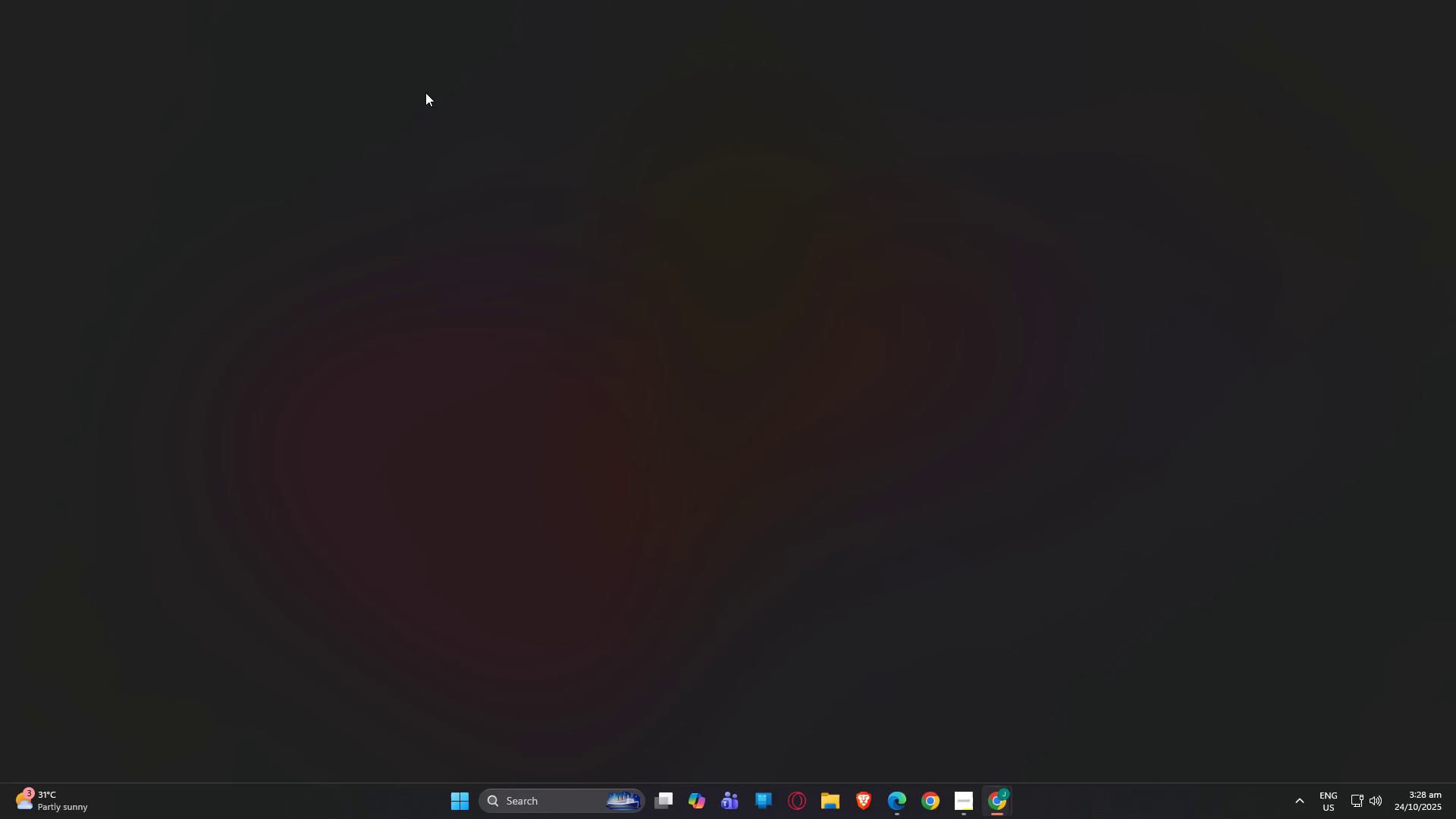 
key(Shift+Enter)
 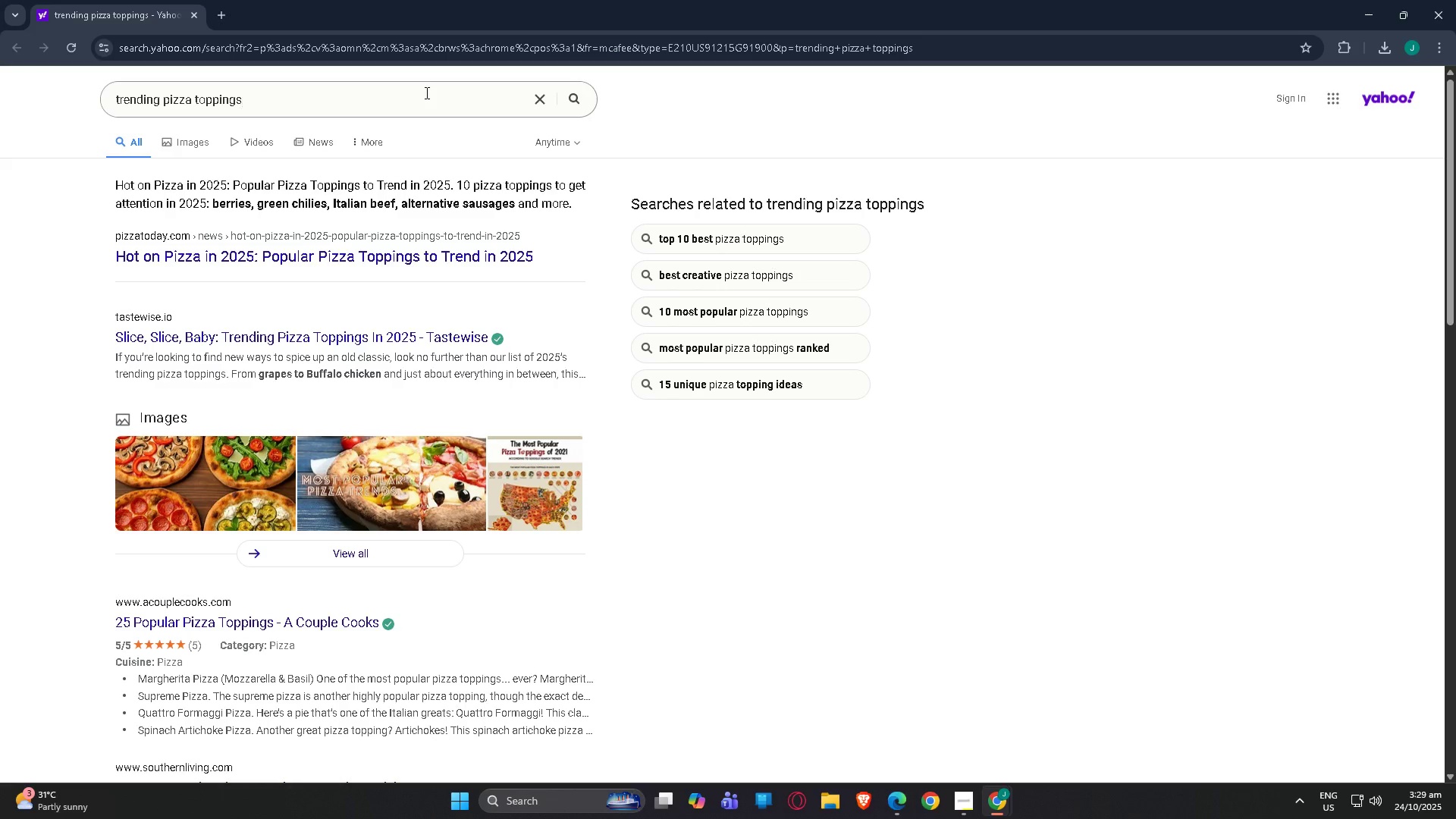 
wait(5.31)
 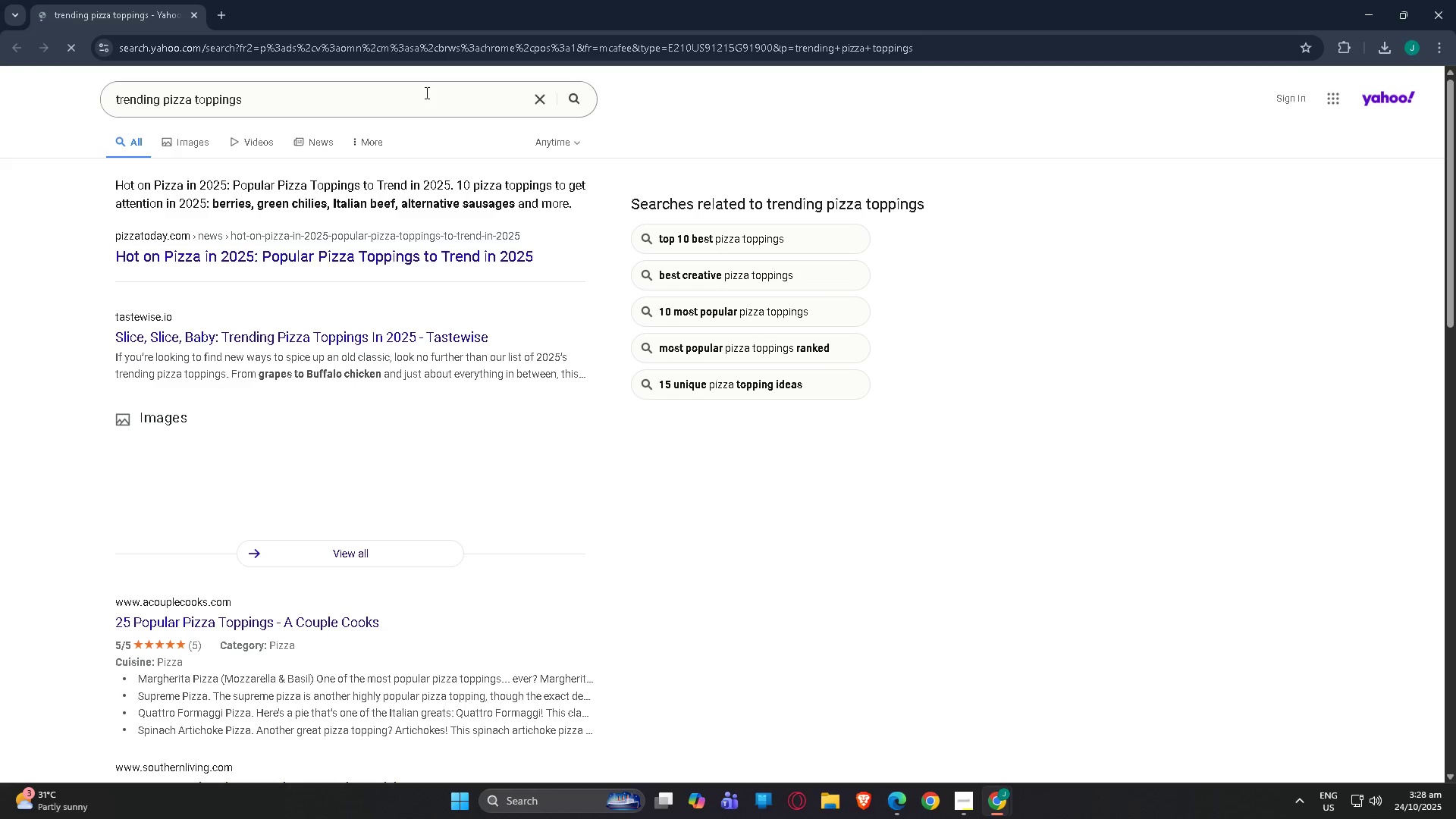 
left_click([216, 620])
 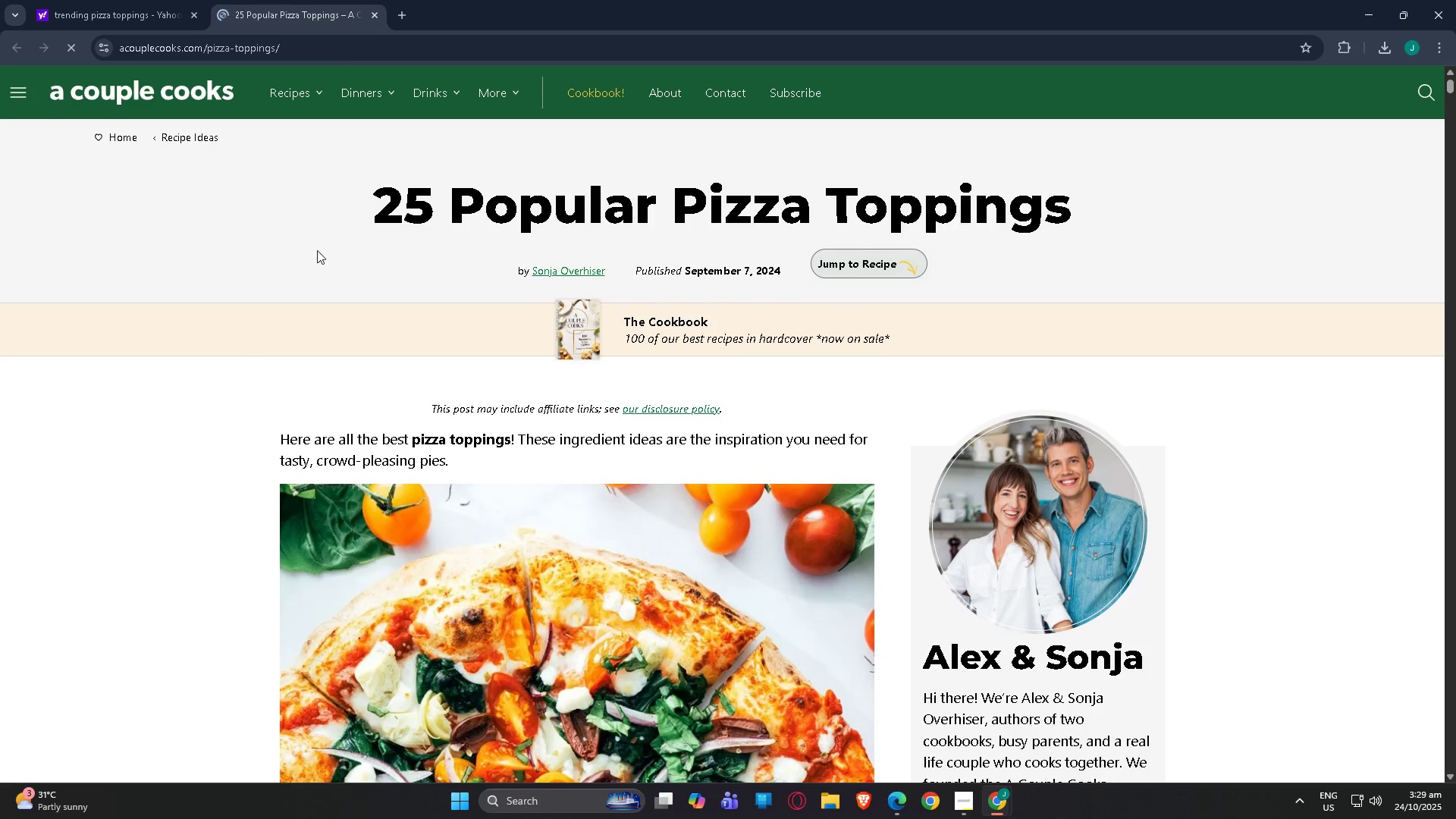 
scroll: coordinate [353, 333], scroll_direction: down, amount: 68.0
 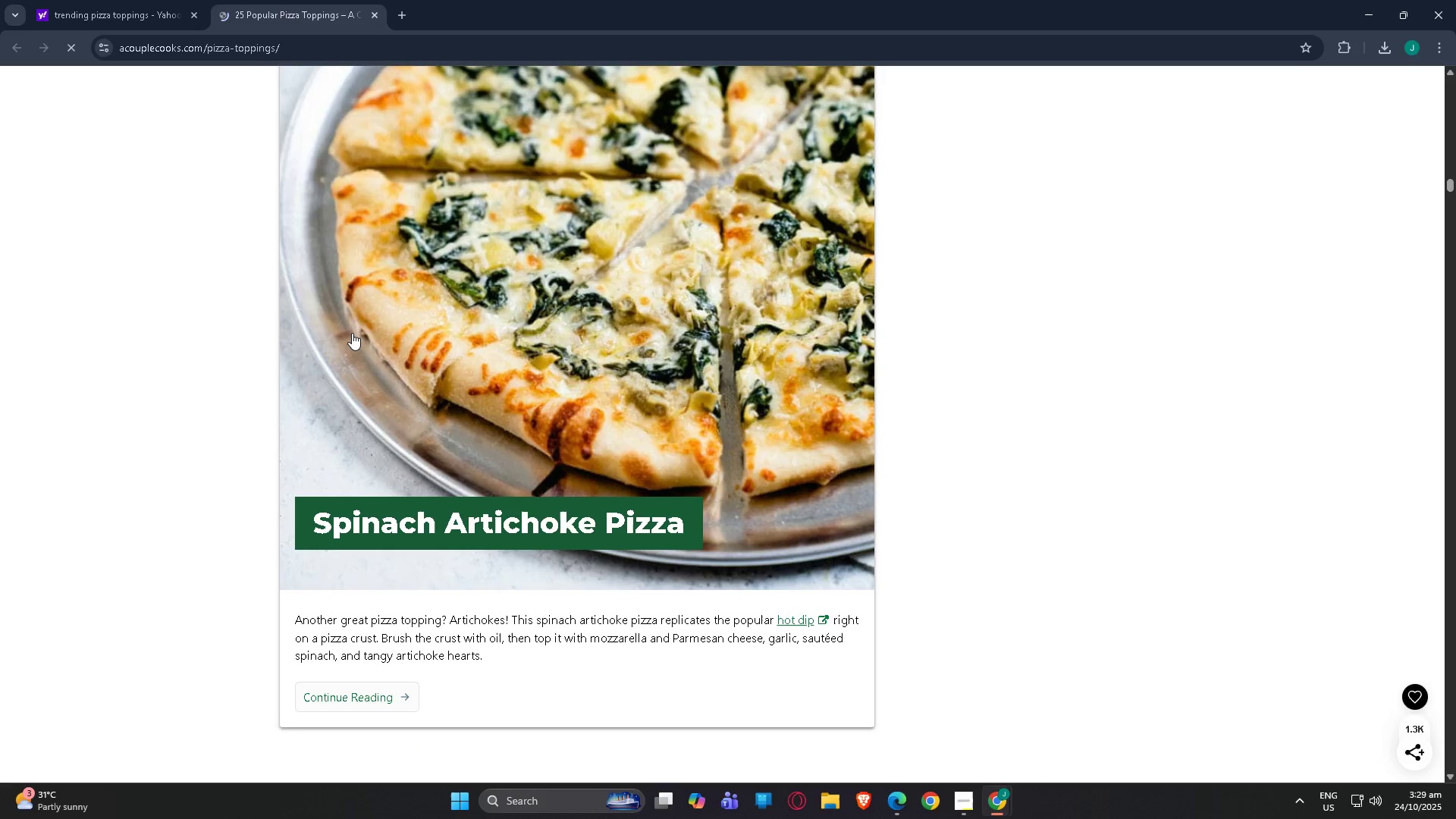 
scroll: coordinate [353, 340], scroll_direction: down, amount: 28.0
 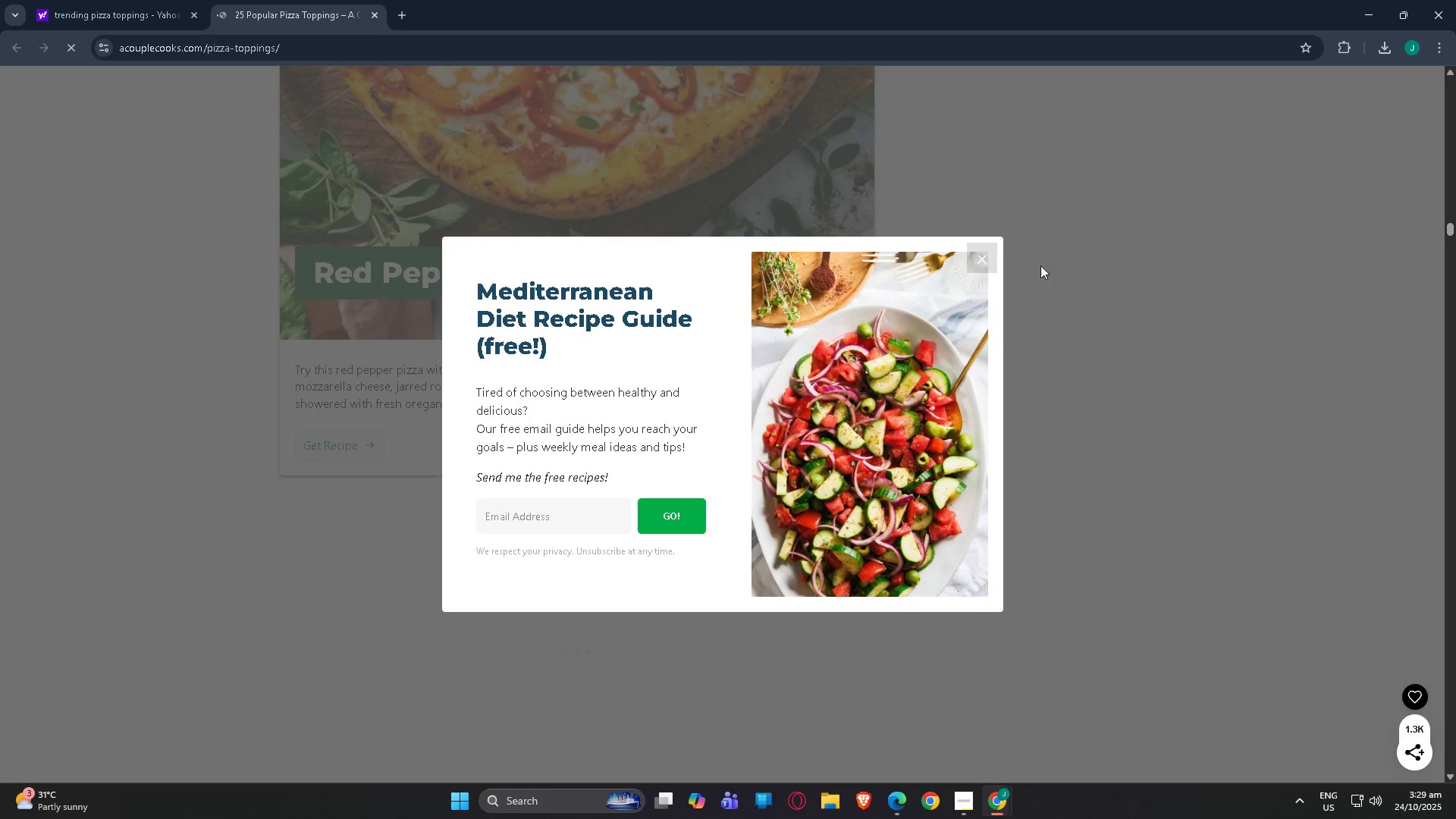 
double_click([974, 260])
 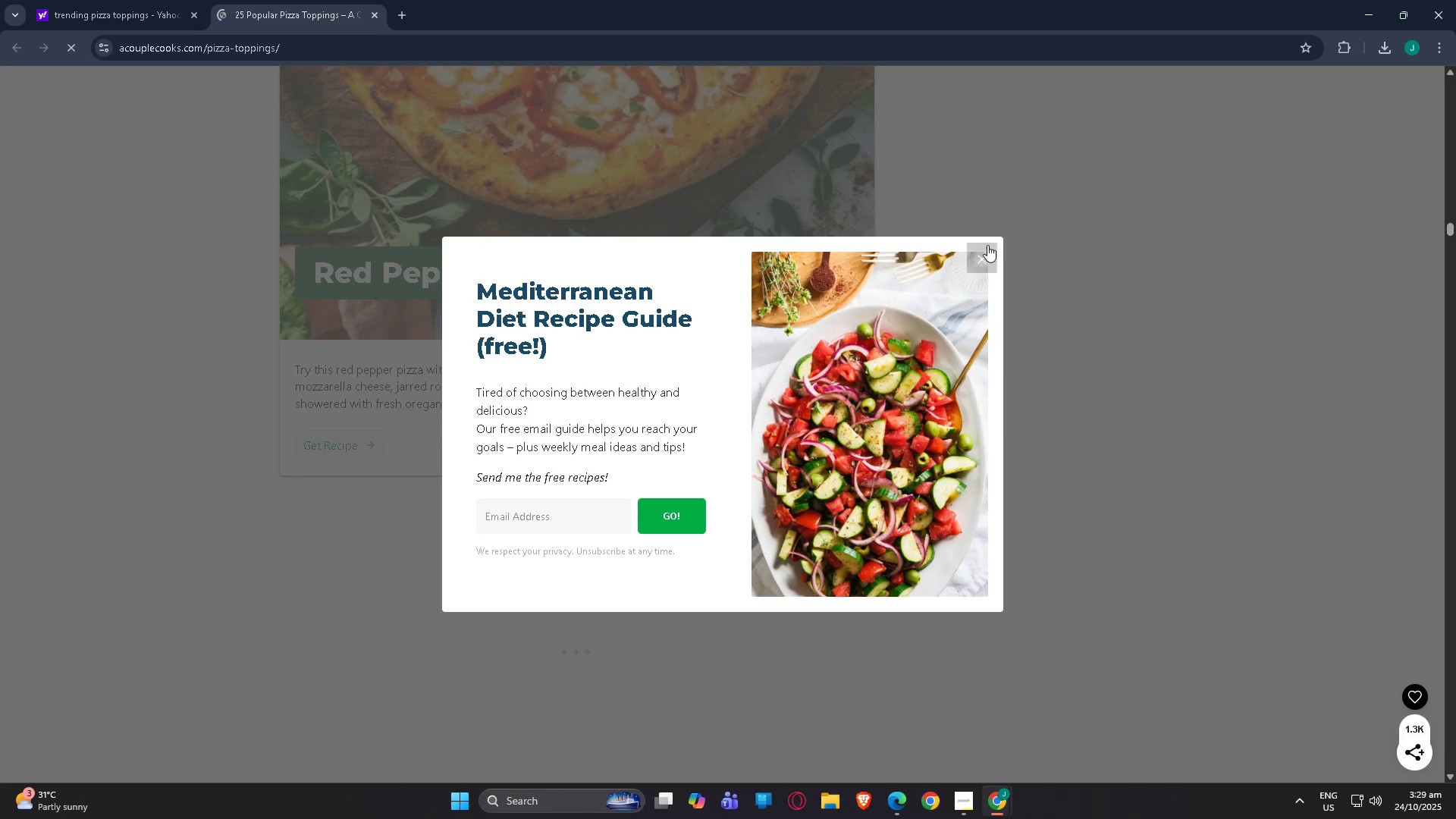 
left_click([987, 247])
 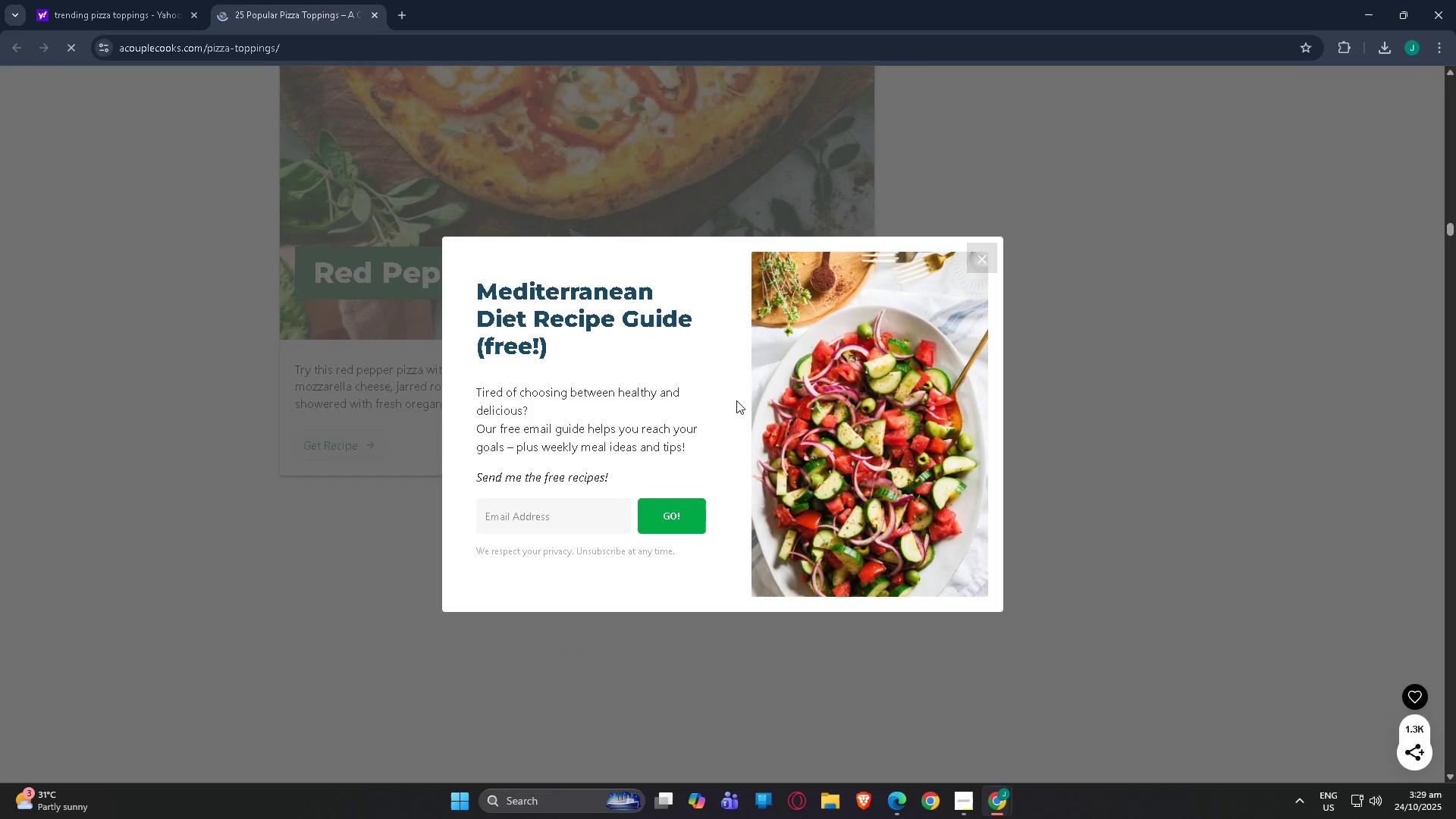 
scroll: coordinate [1037, 413], scroll_direction: down, amount: 32.0
 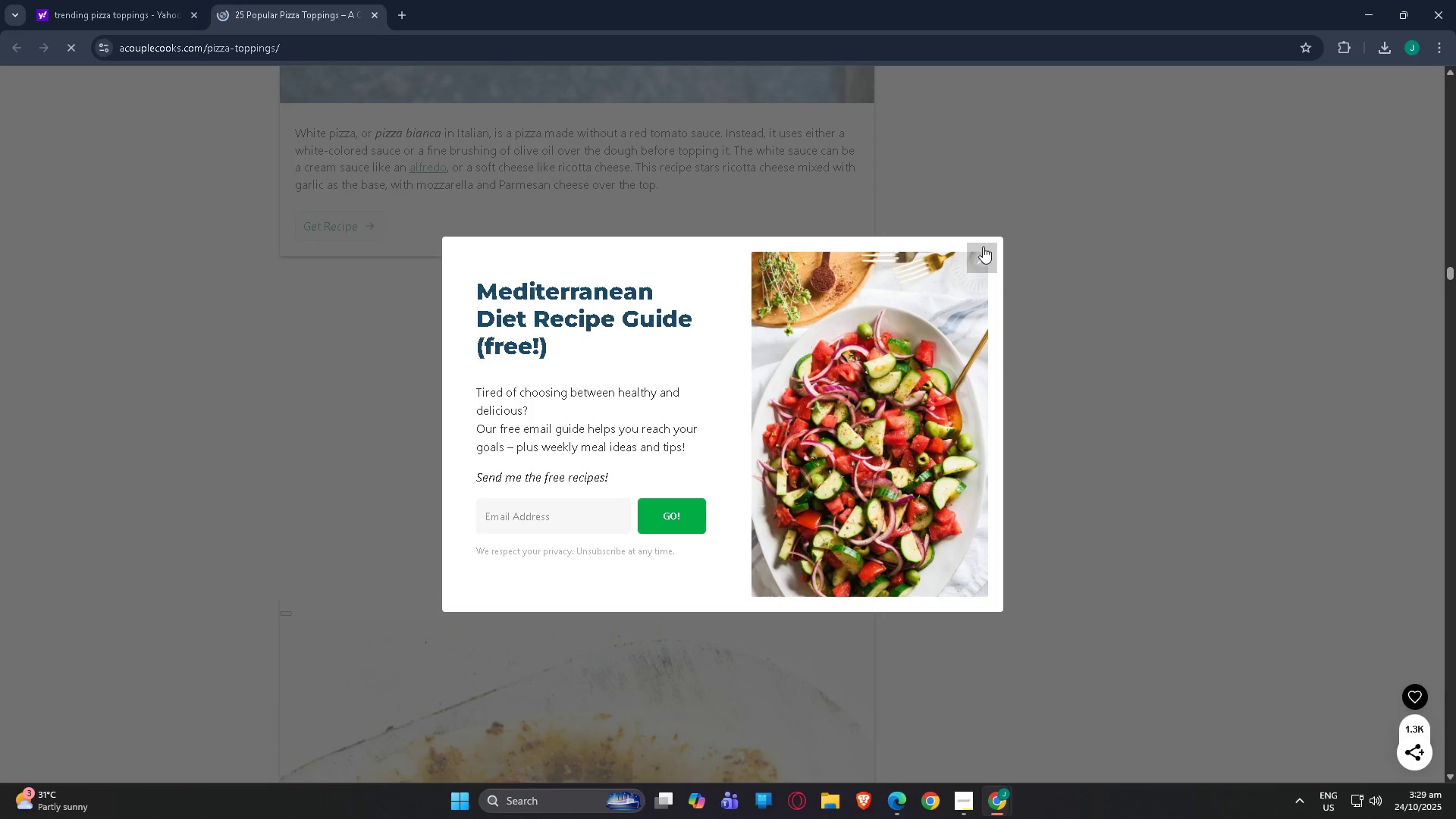 
left_click([983, 248])
 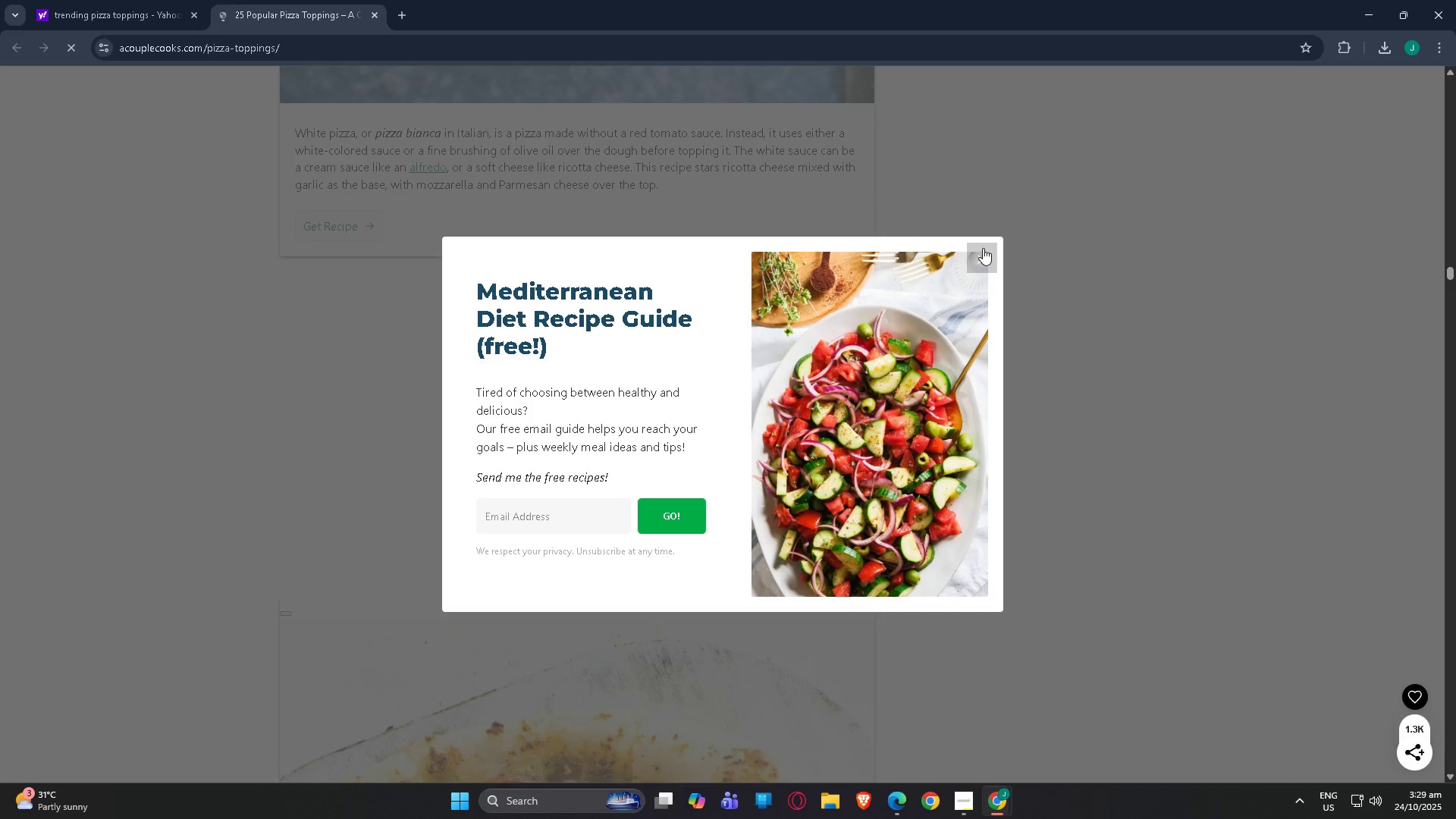 
double_click([1048, 237])
 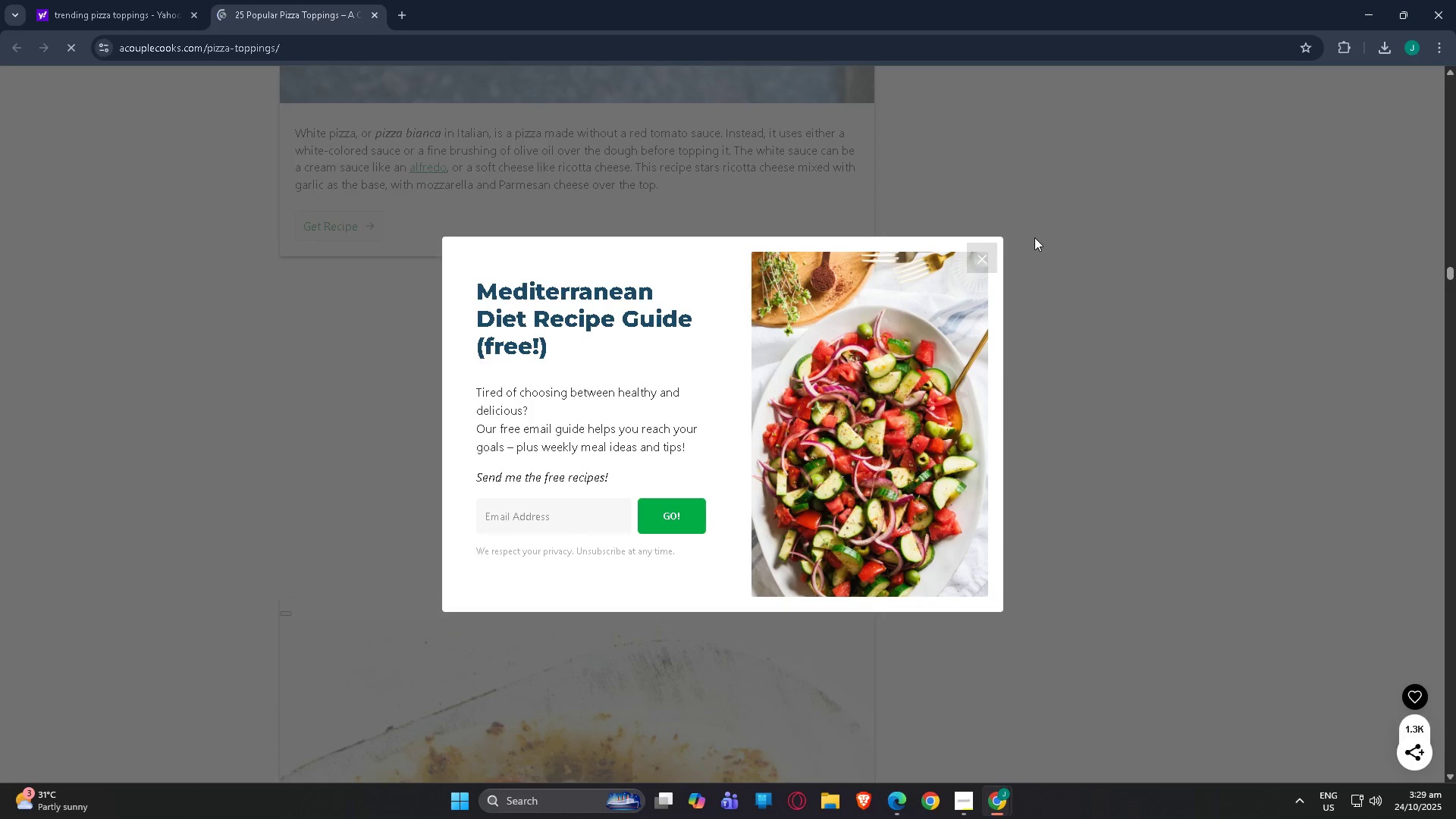 
wait(11.61)
 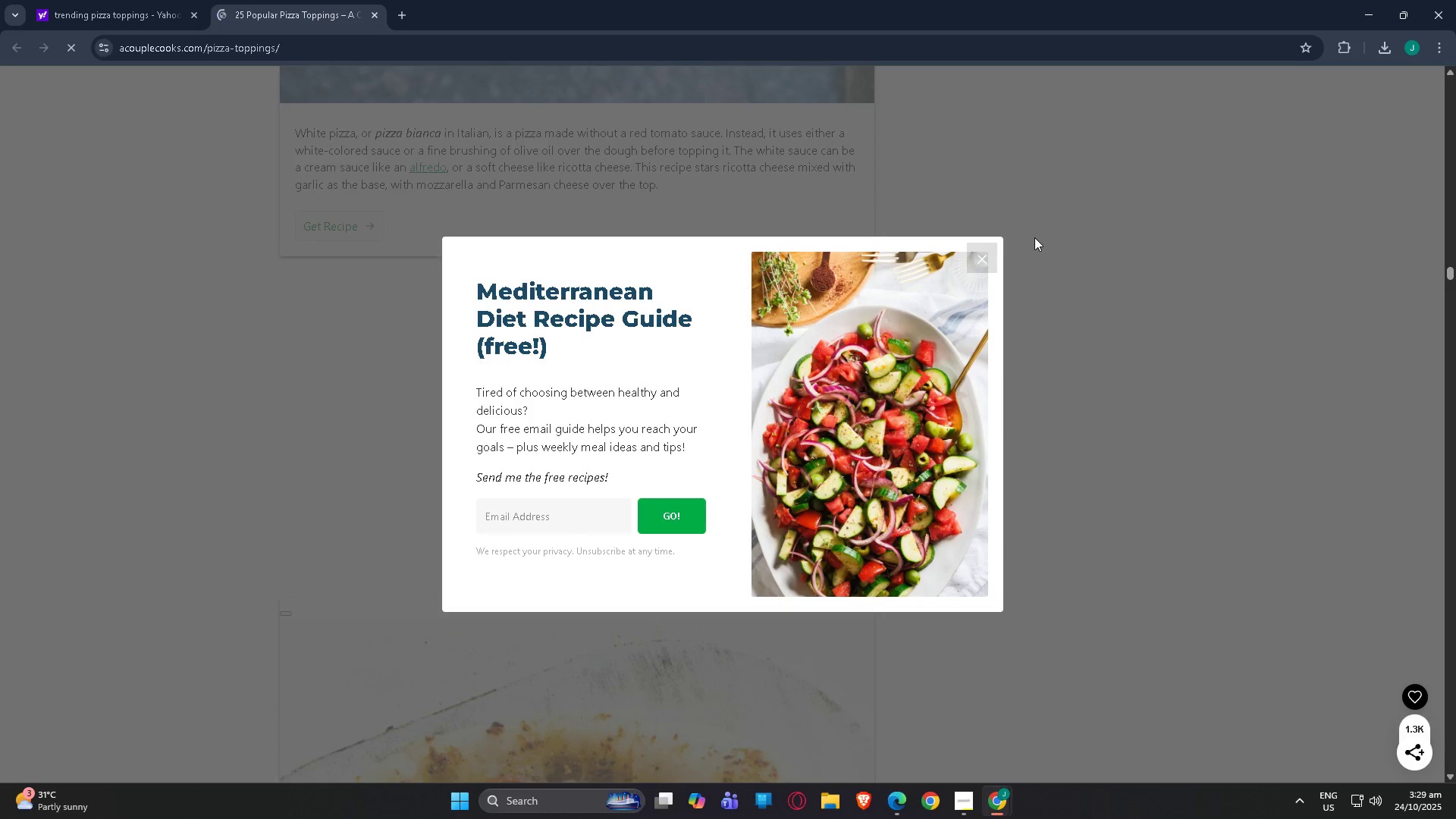 
left_click([973, 259])
 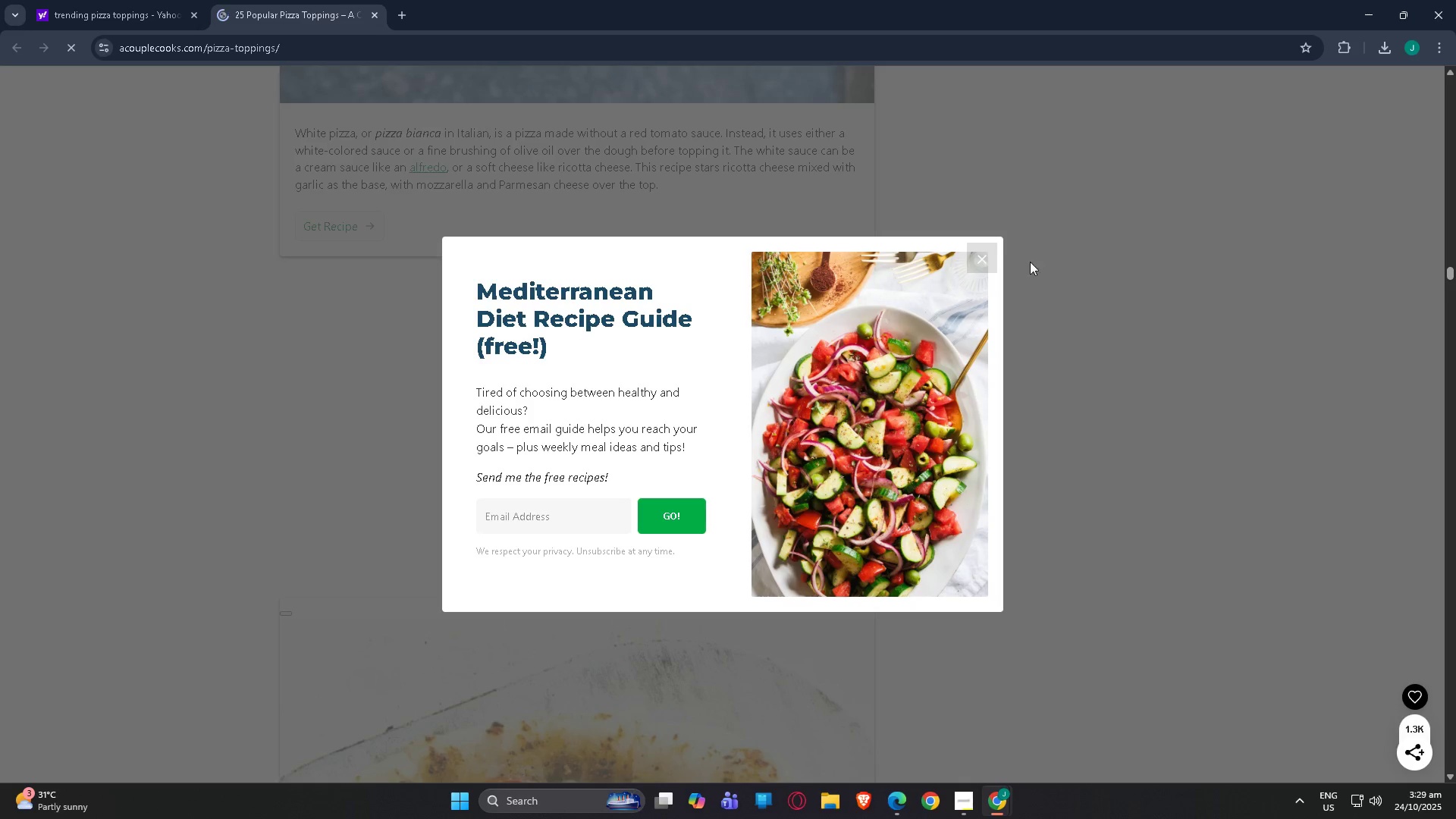 
double_click([1063, 264])
 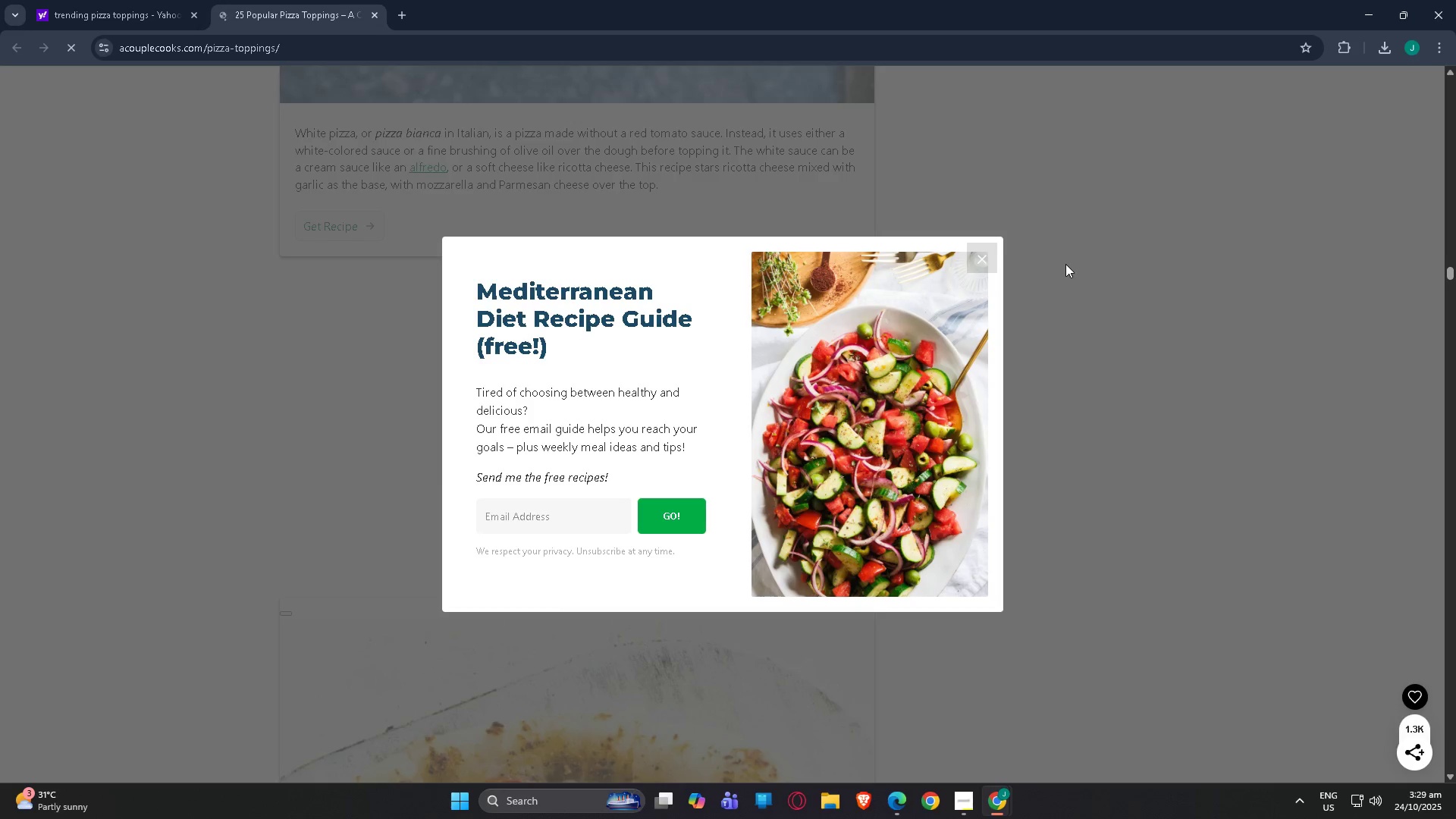 
scroll: coordinate [1168, 472], scroll_direction: down, amount: 9.0
 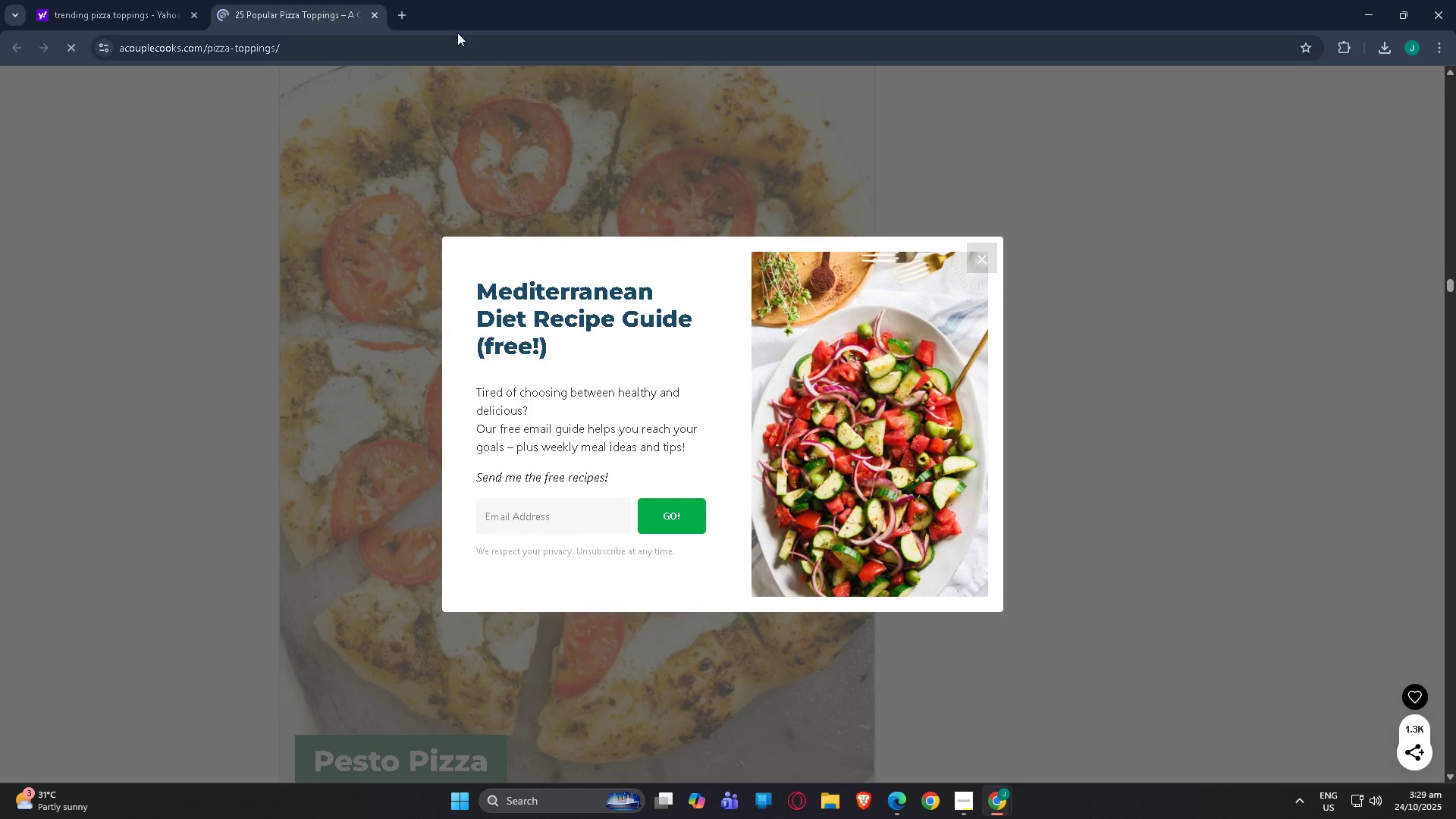 
left_click([374, 11])
 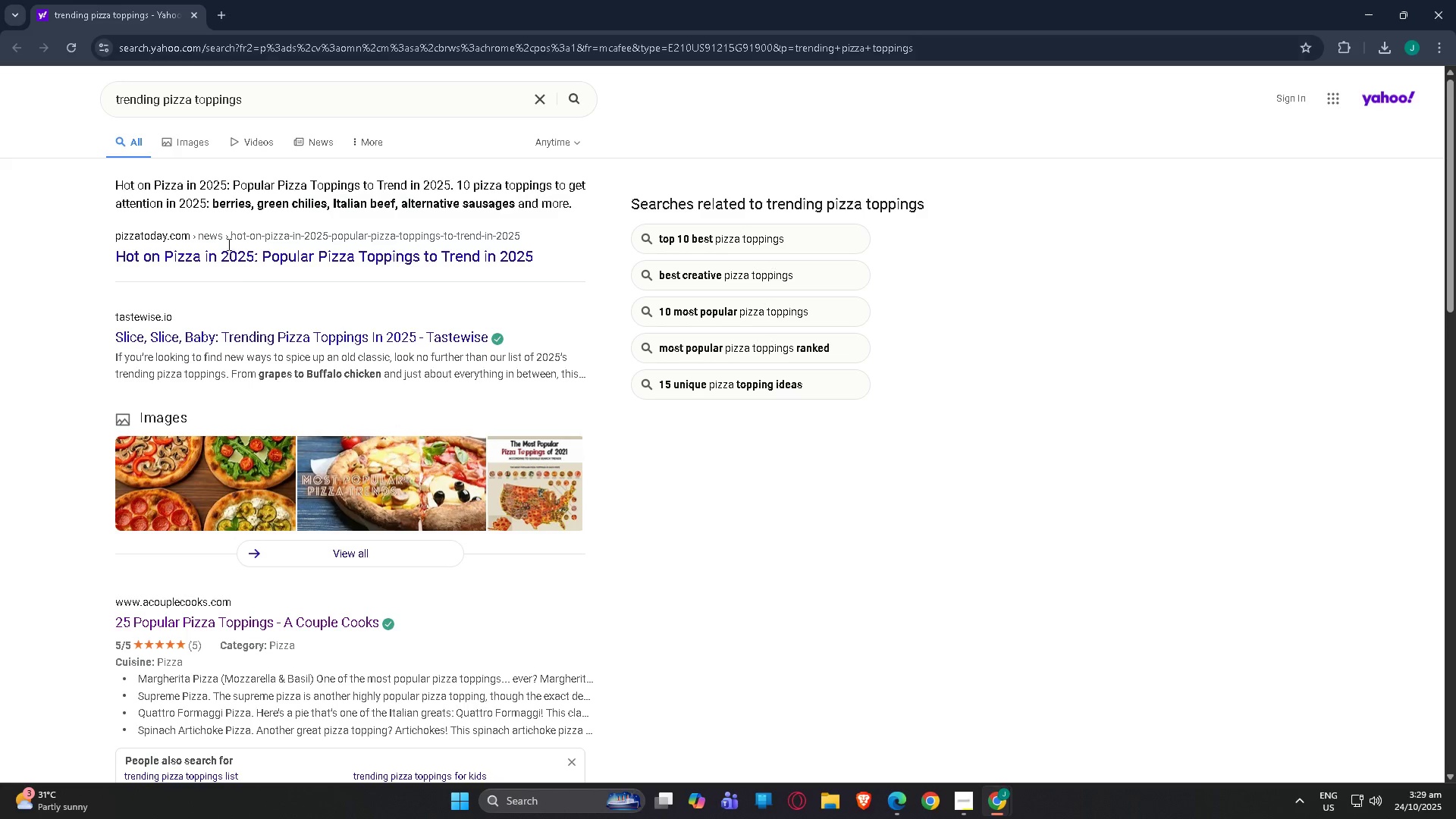 
scroll: coordinate [236, 269], scroll_direction: down, amount: 4.0
 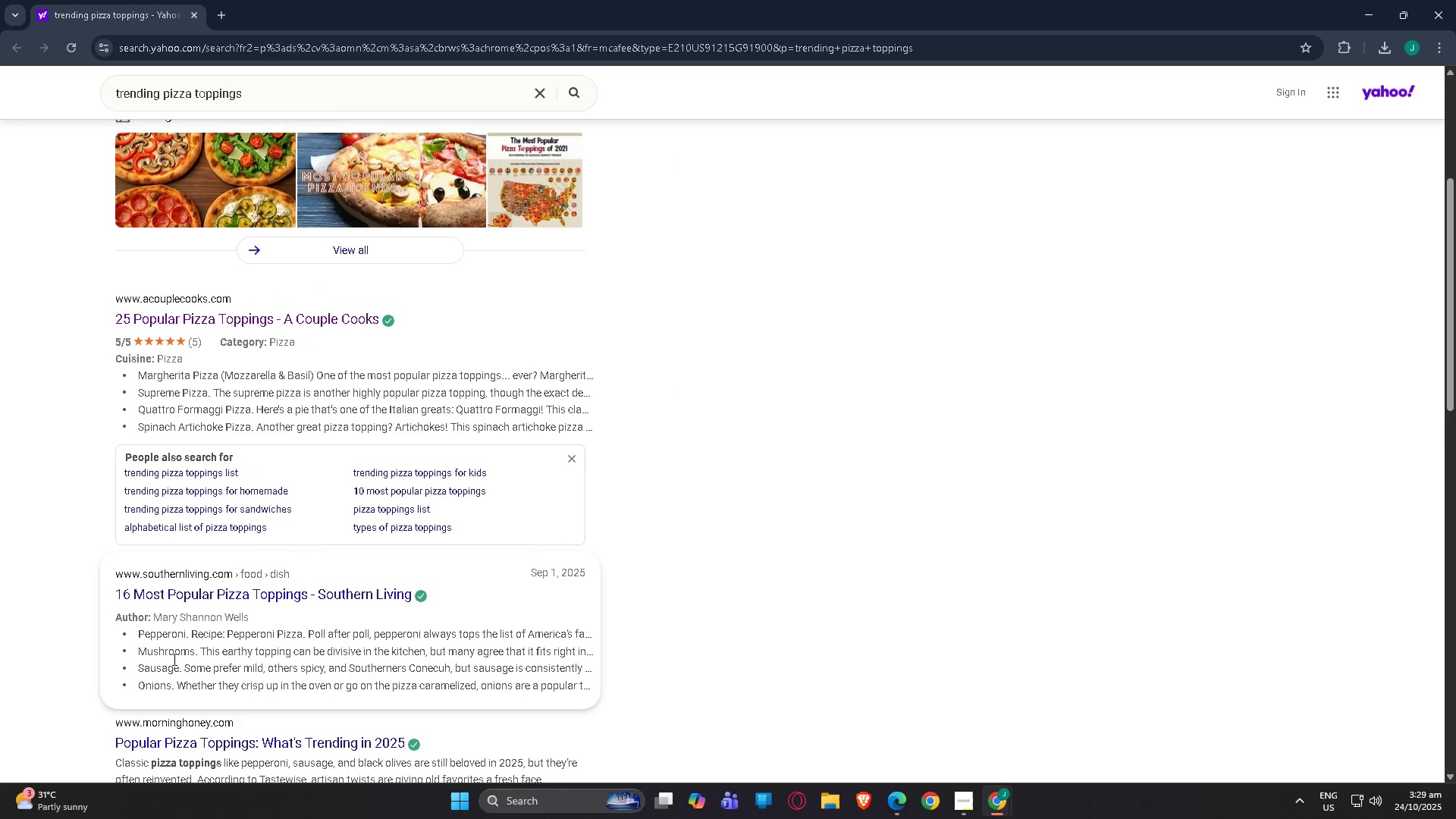 
left_click([233, 588])
 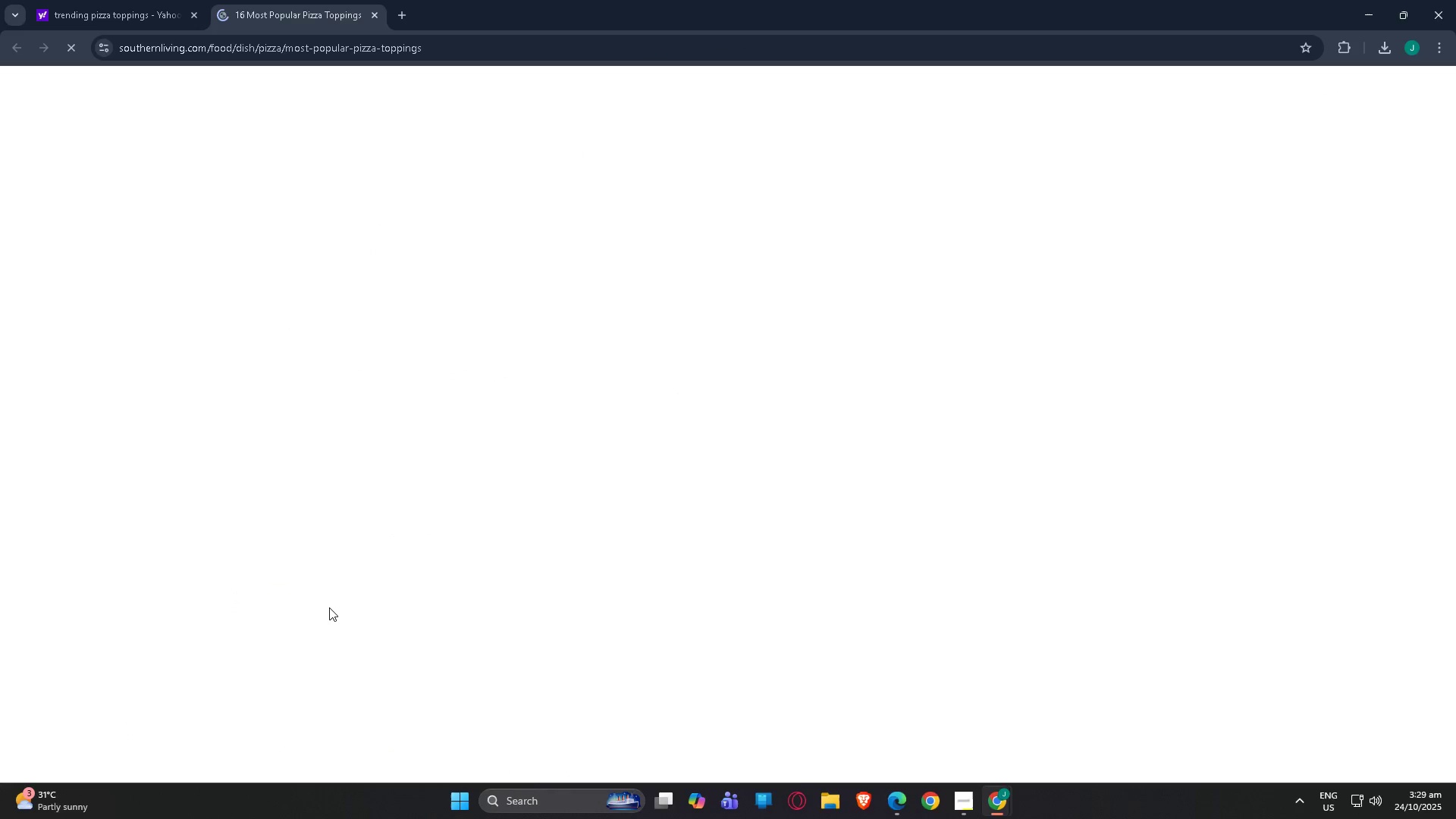 
scroll: coordinate [359, 605], scroll_direction: down, amount: 12.0
 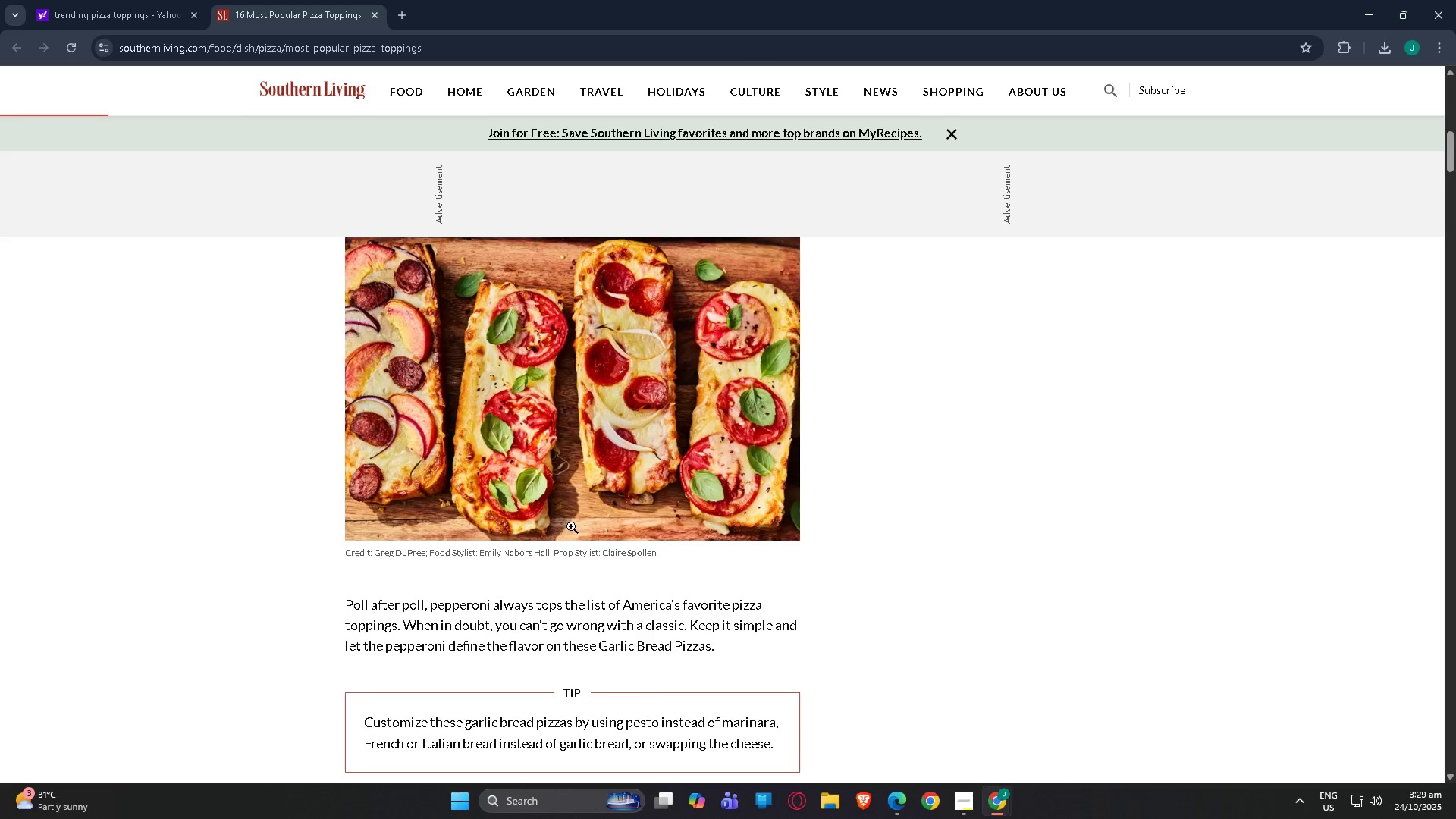 
scroll: coordinate [571, 522], scroll_direction: up, amount: 5.0
 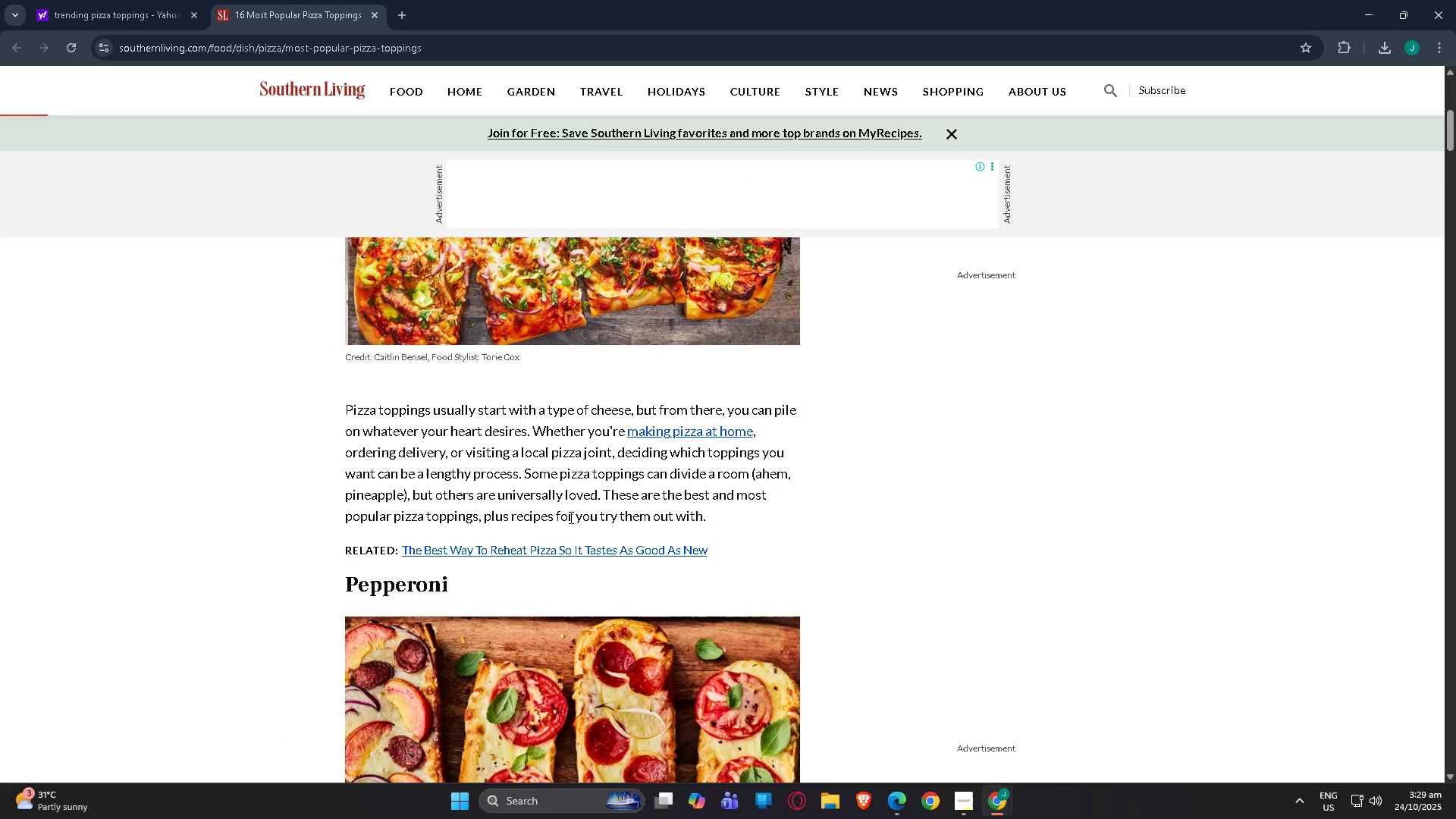 
scroll: coordinate [562, 507], scroll_direction: down, amount: 39.0
 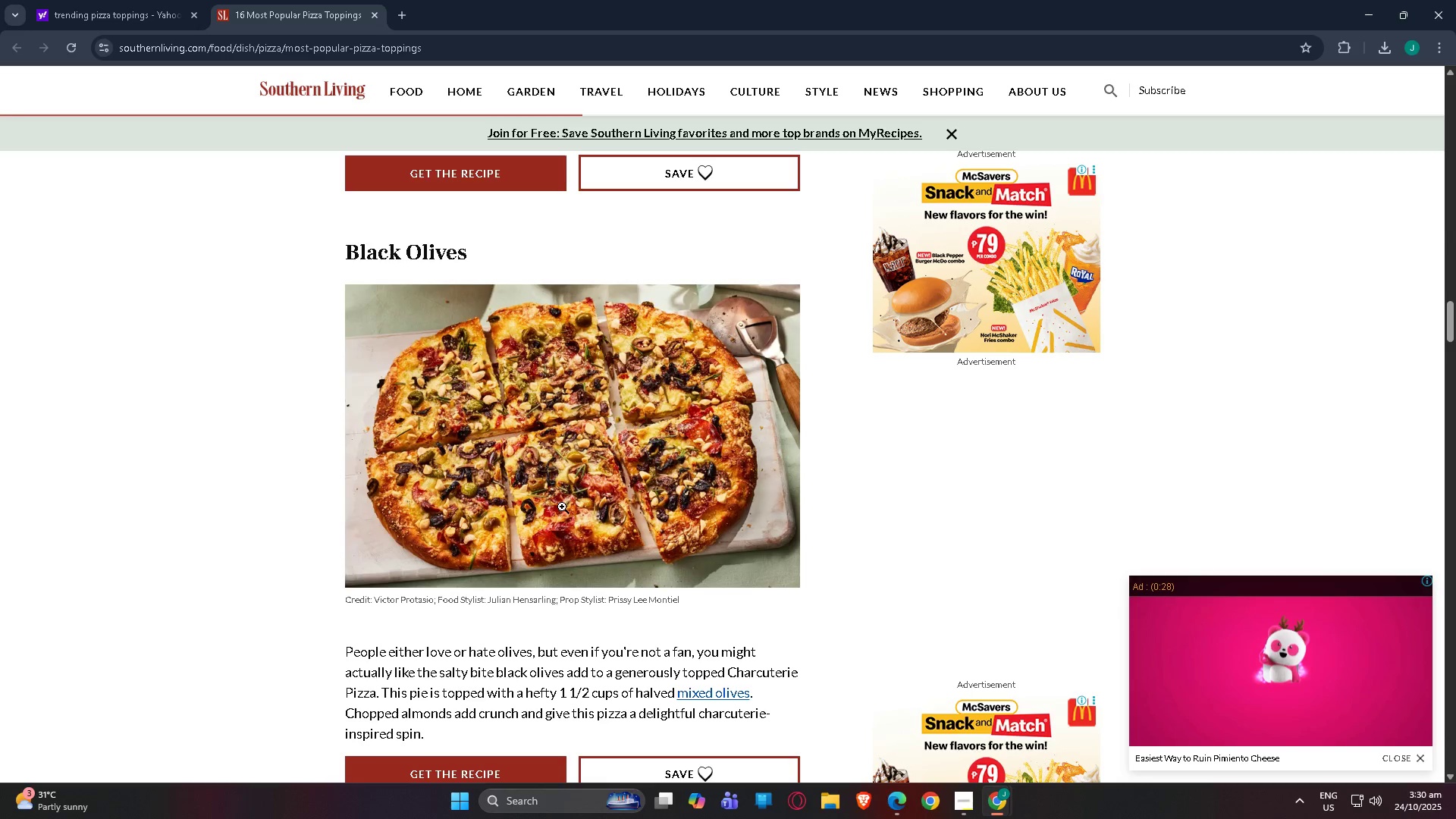 
scroll: coordinate [558, 504], scroll_direction: down, amount: 42.0
 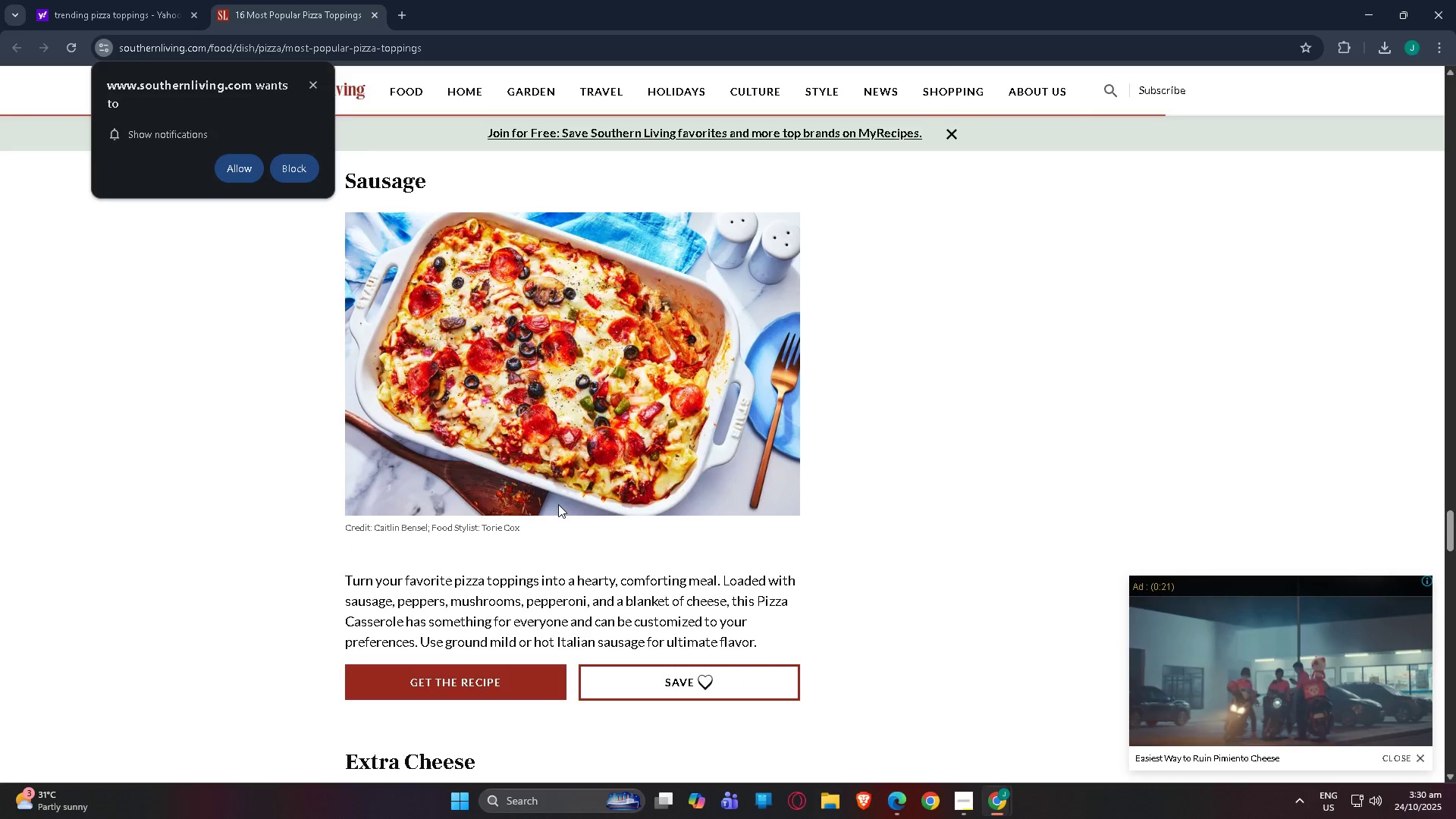 
scroll: coordinate [559, 503], scroll_direction: down, amount: 46.0
 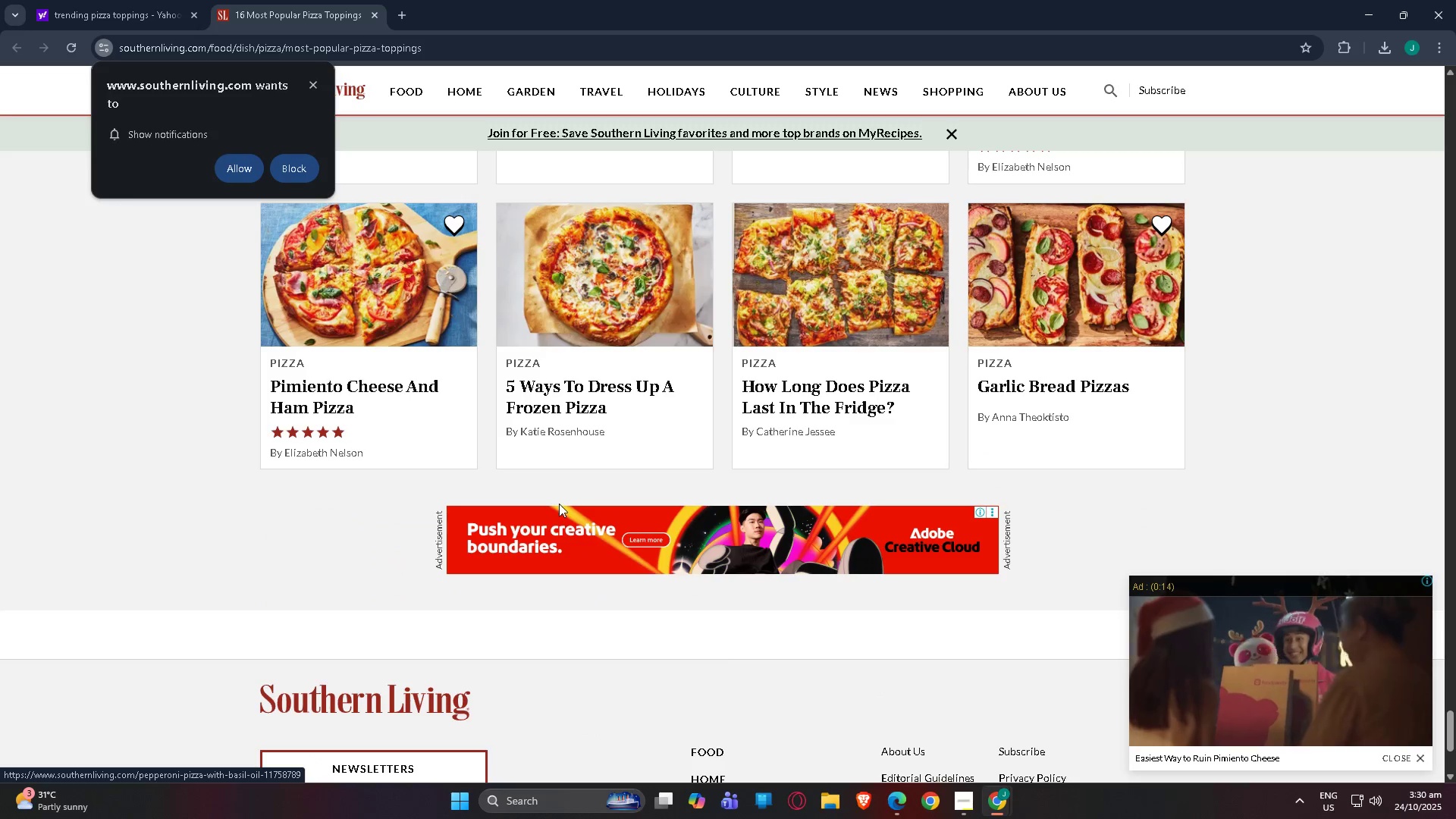 
scroll: coordinate [656, 583], scroll_direction: down, amount: 19.0
 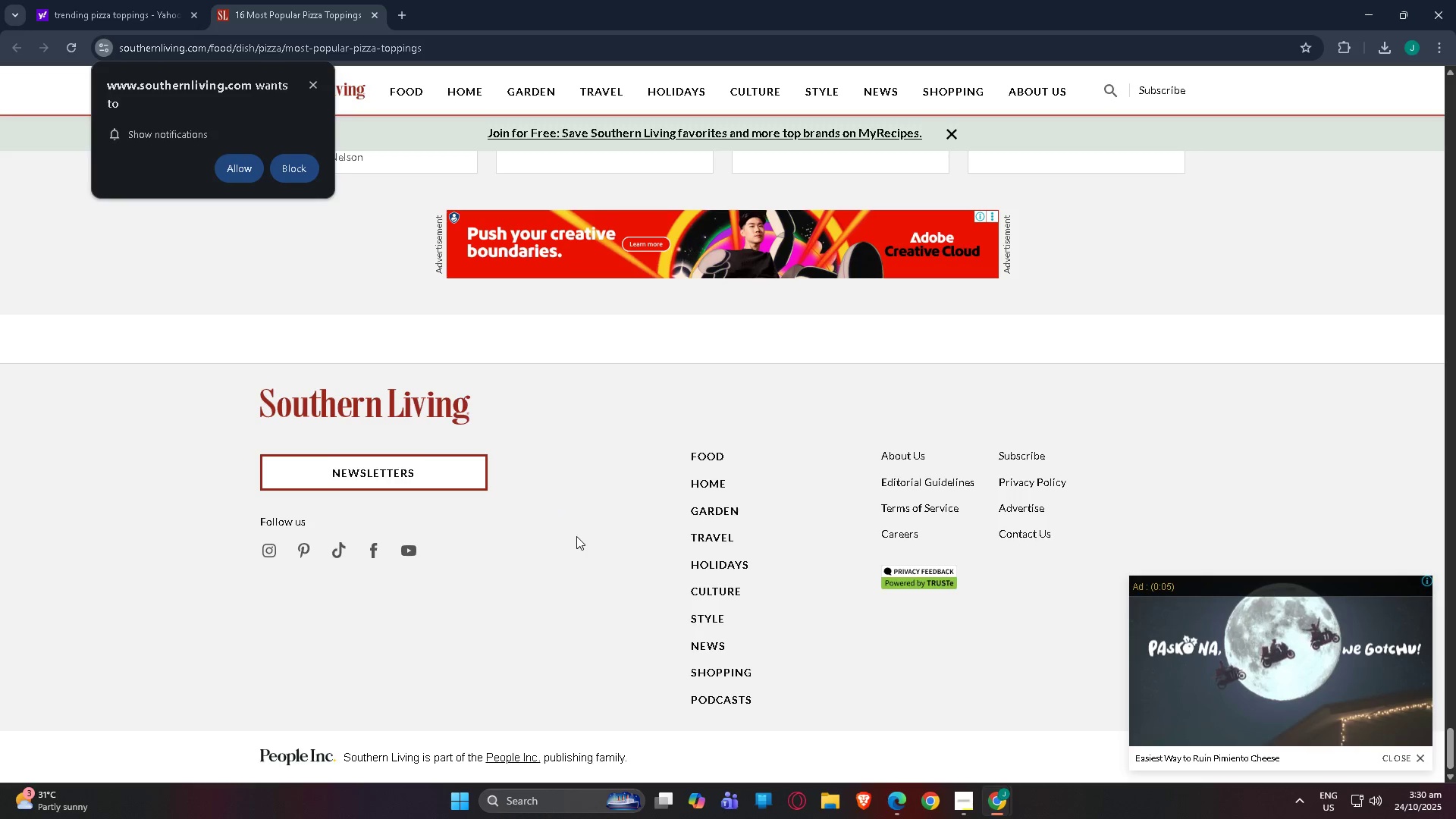 
scroll: coordinate [180, 146], scroll_direction: up, amount: 19.0
 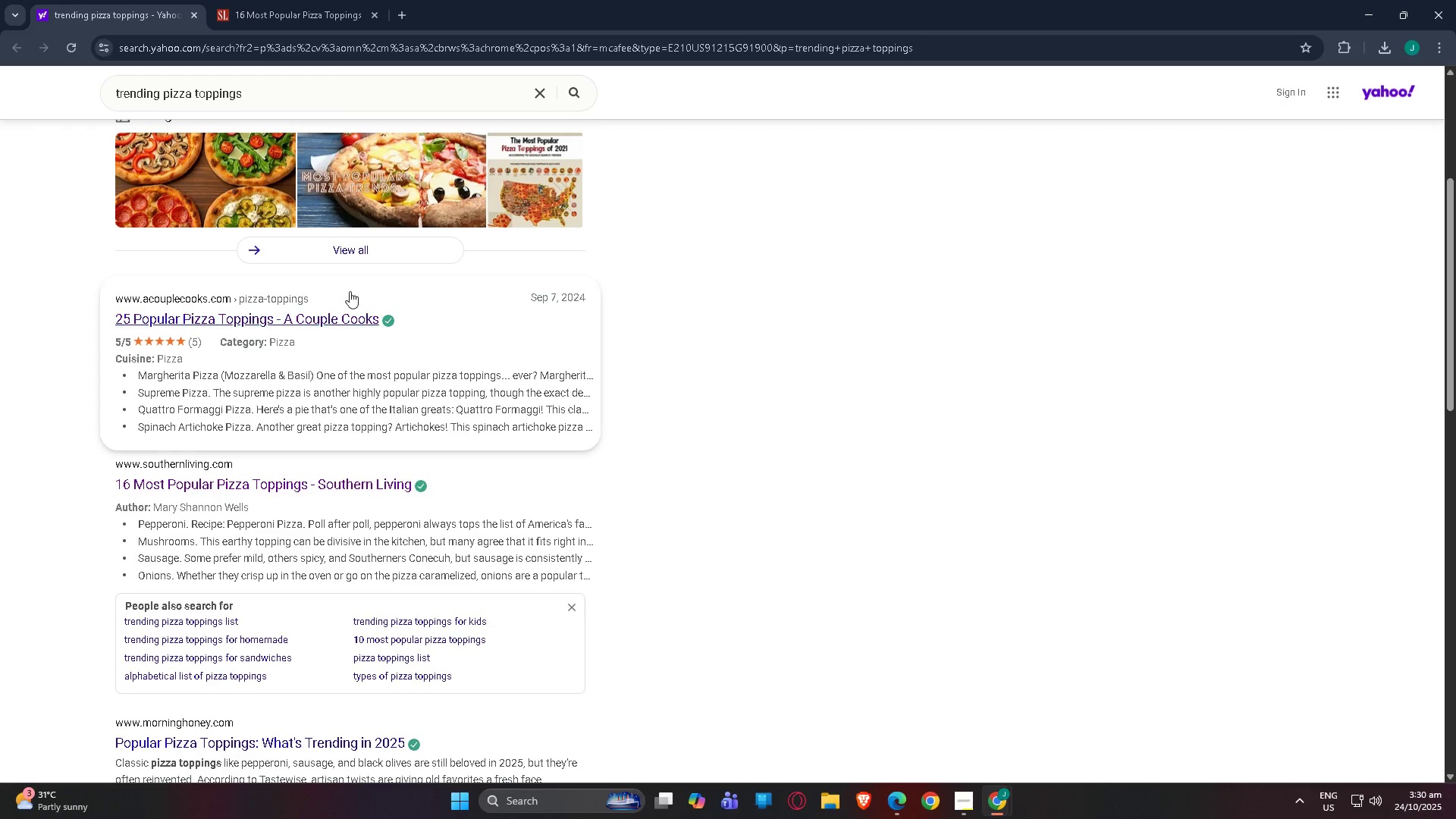 
scroll: coordinate [350, 312], scroll_direction: down, amount: 17.0
 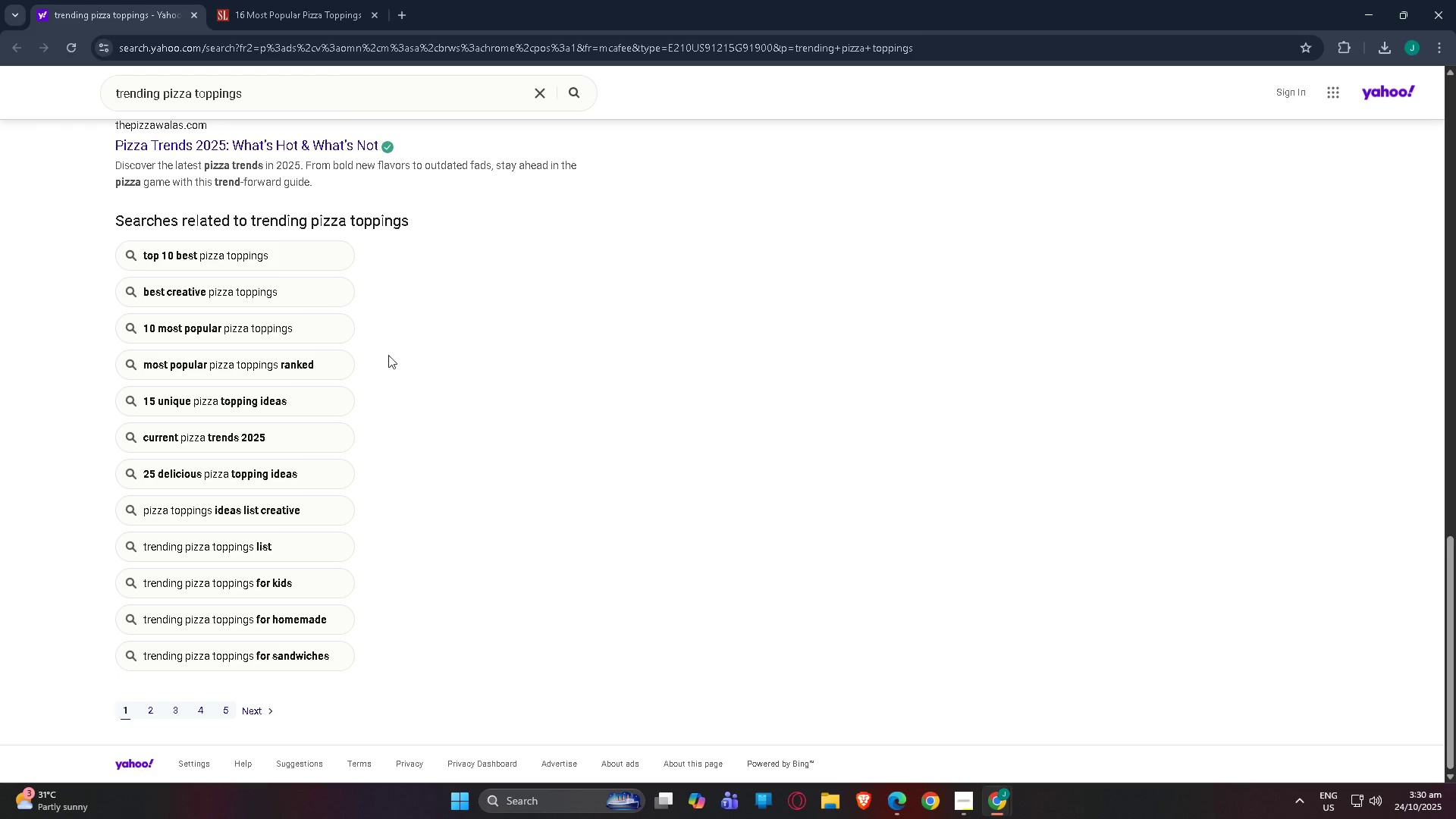 
scroll: coordinate [223, 261], scroll_direction: up, amount: 19.0
 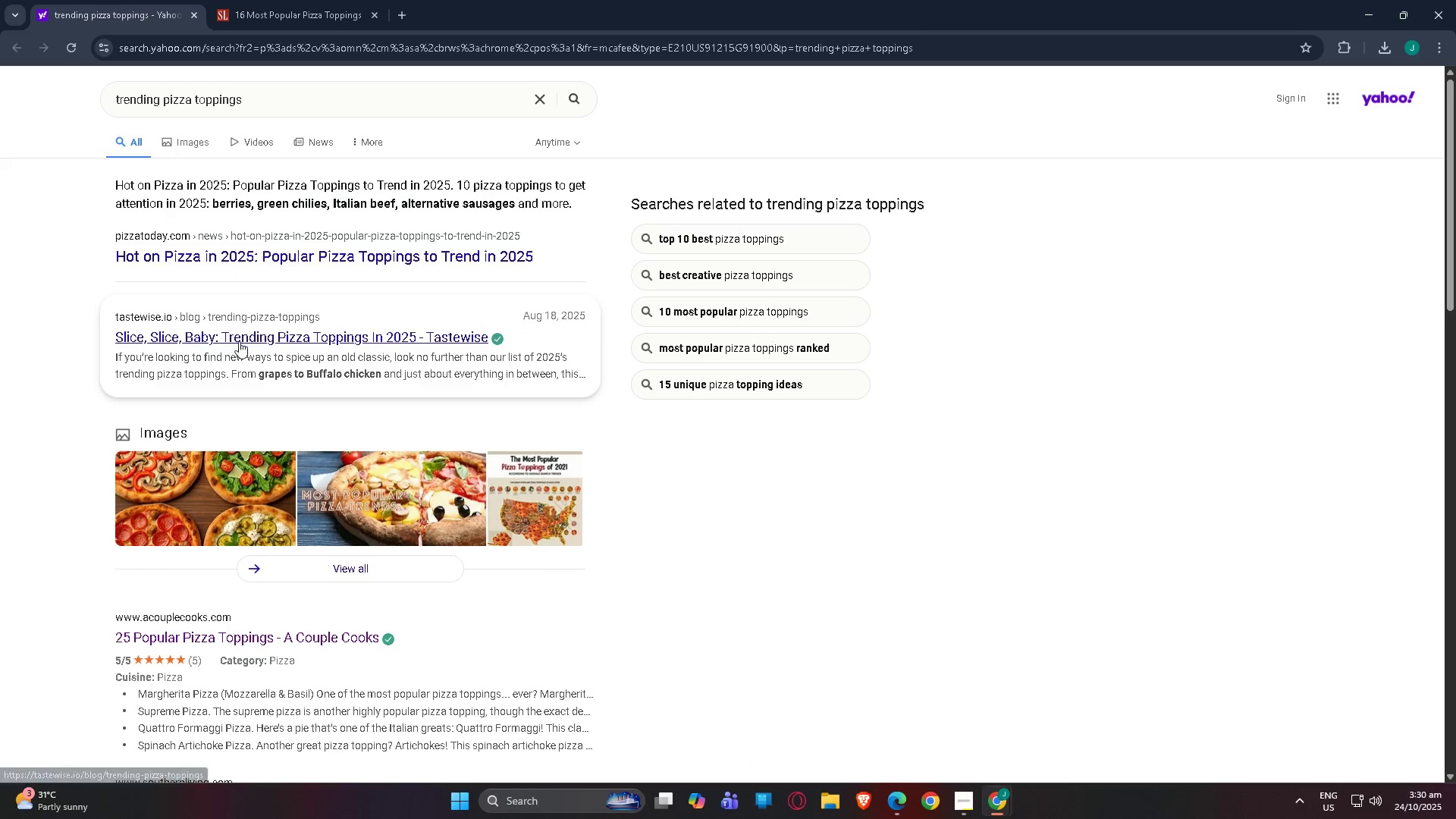 
left_click([240, 337])
 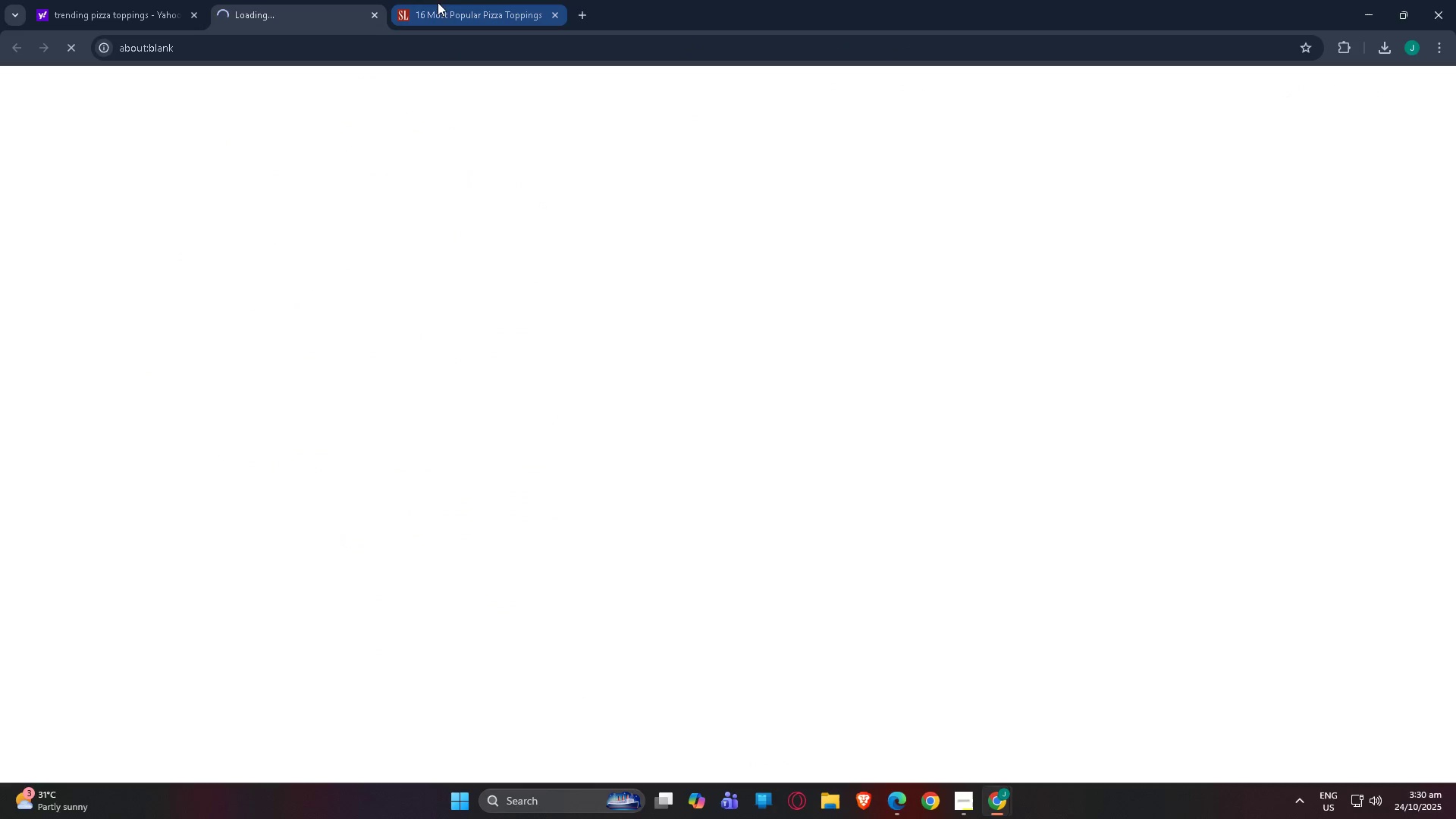 
mouse_move([349, 36])
 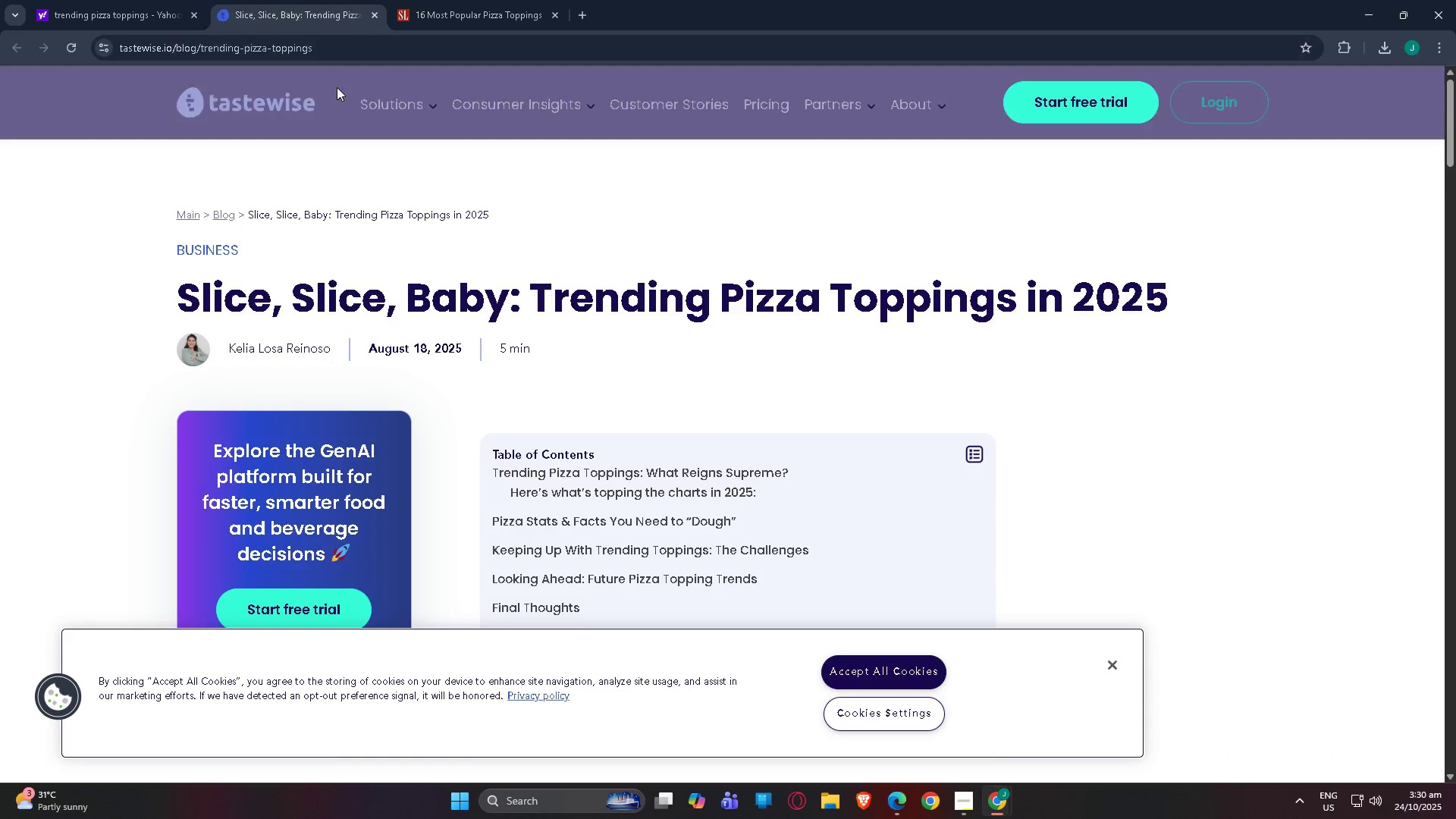 
scroll: coordinate [397, 154], scroll_direction: down, amount: 8.0
 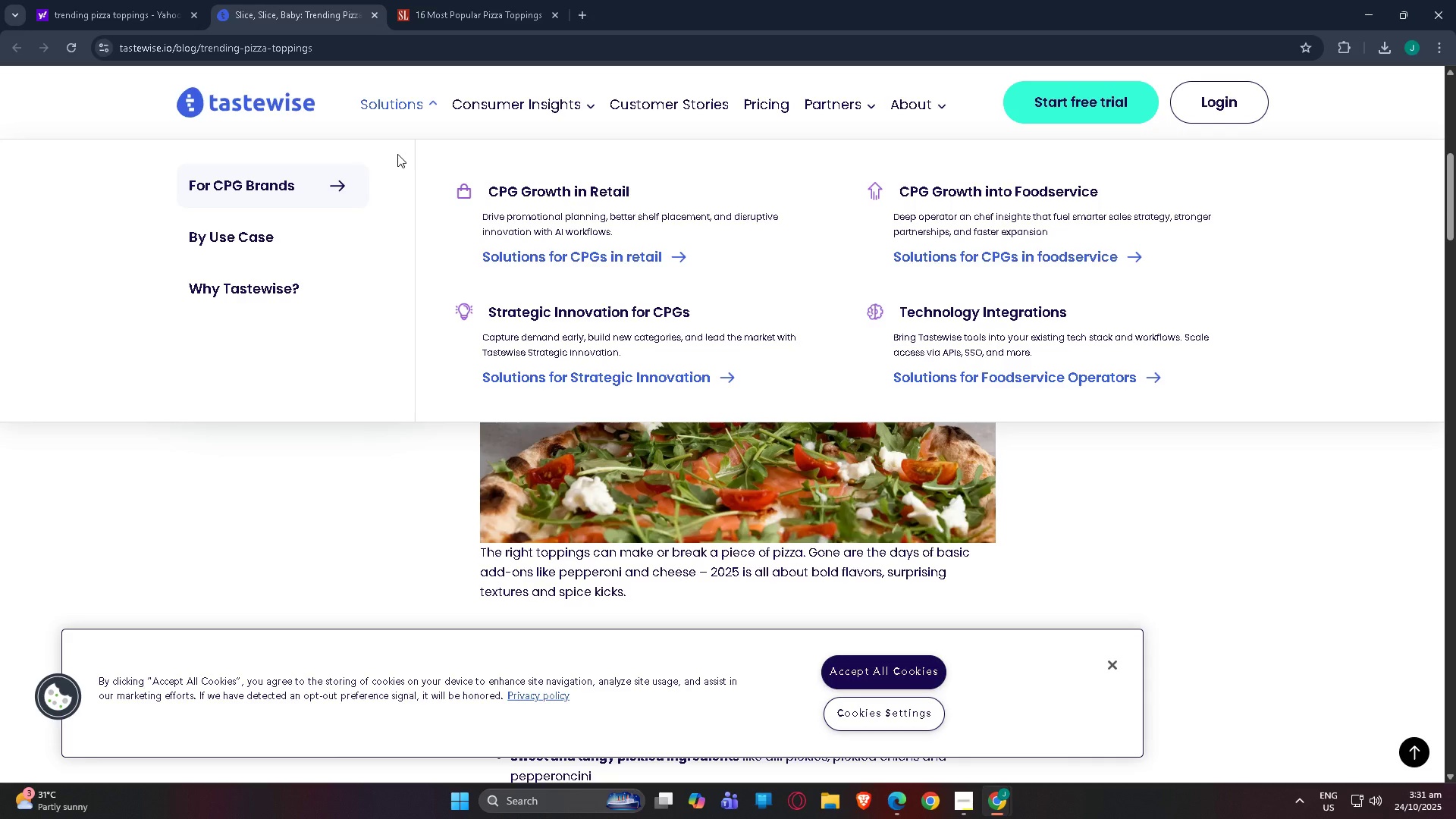 
wait(7.46)
 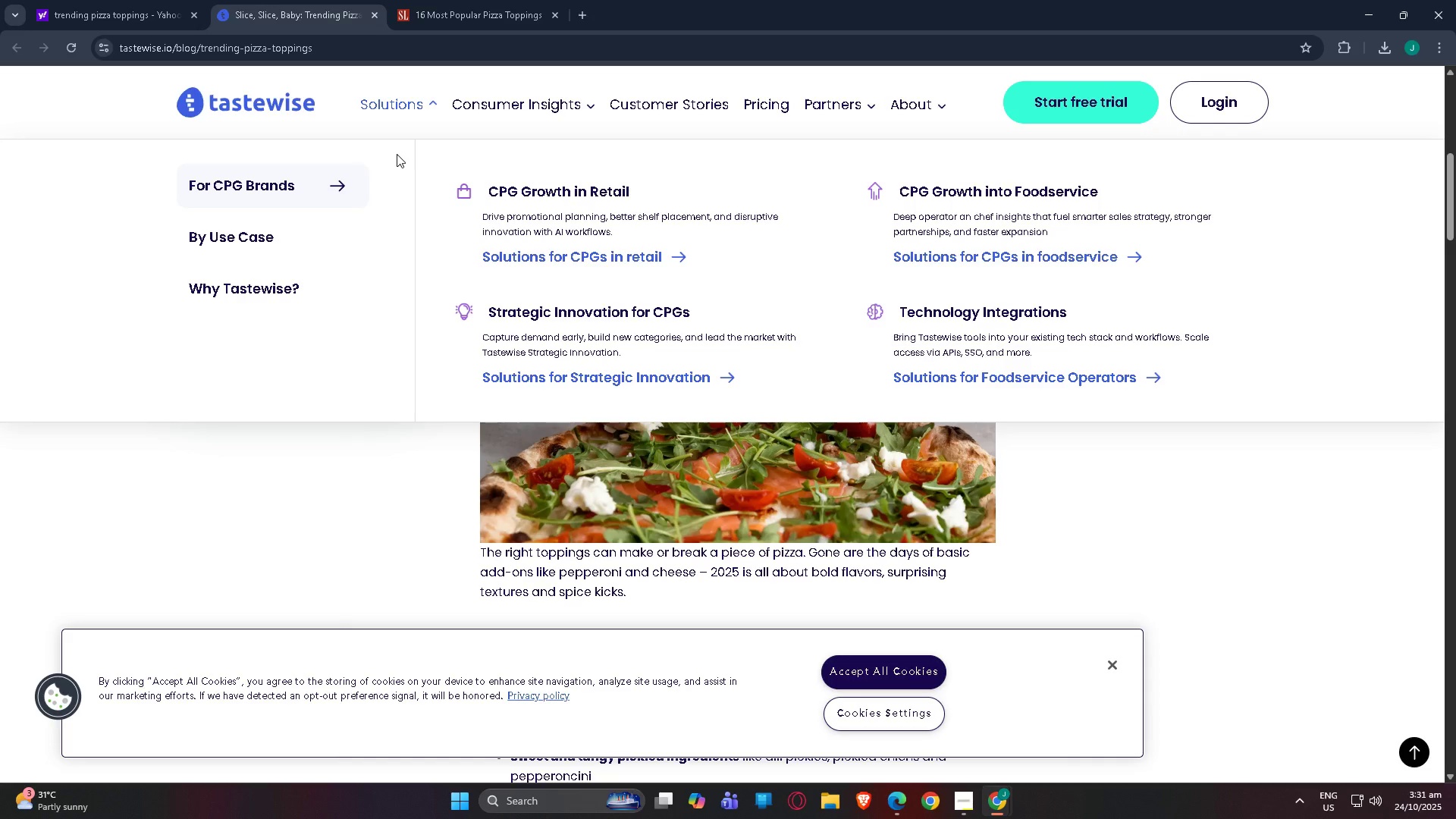 
scroll: coordinate [397, 152], scroll_direction: down, amount: 4.0
 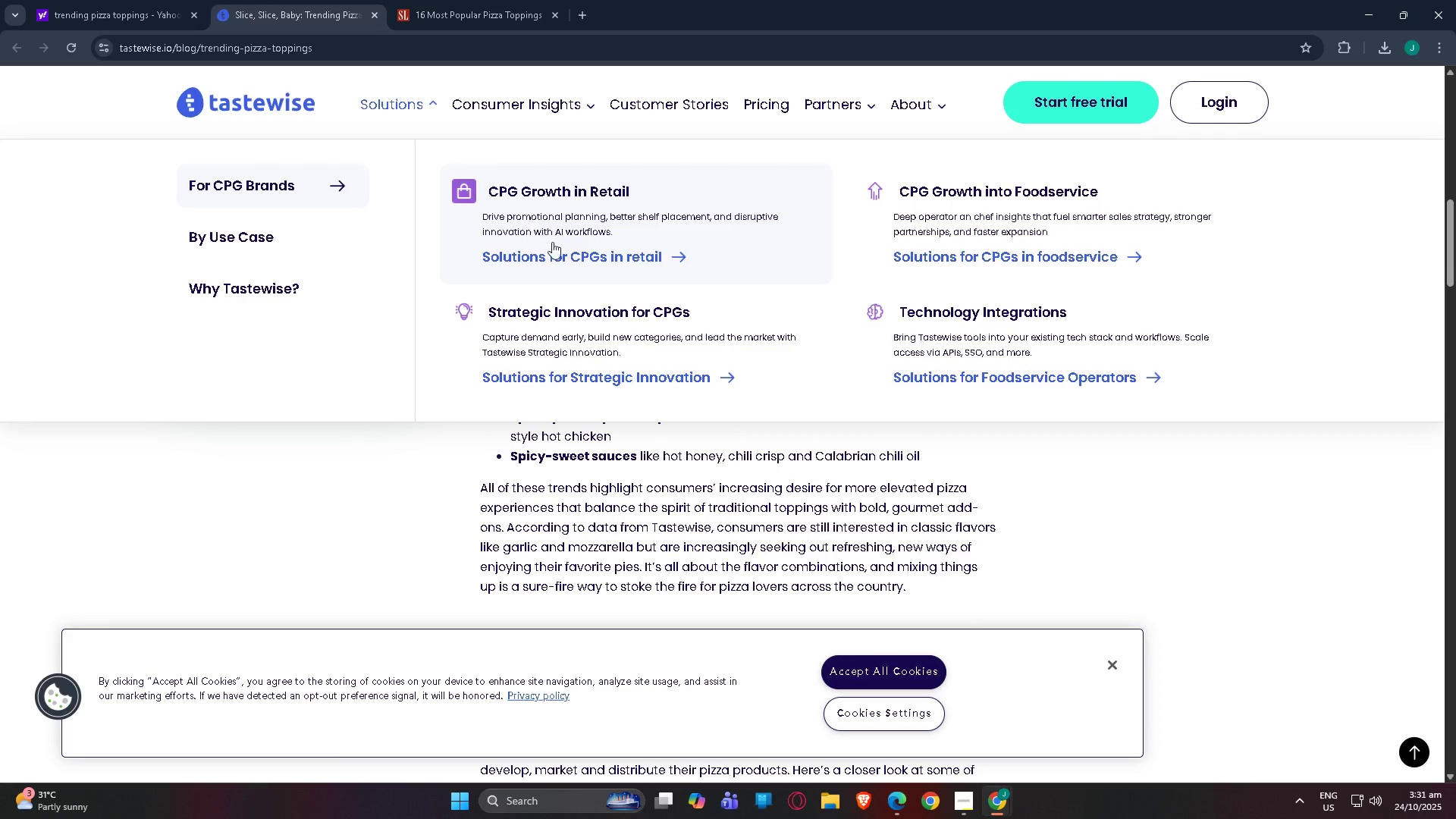 
scroll: coordinate [814, 497], scroll_direction: up, amount: 10.0
 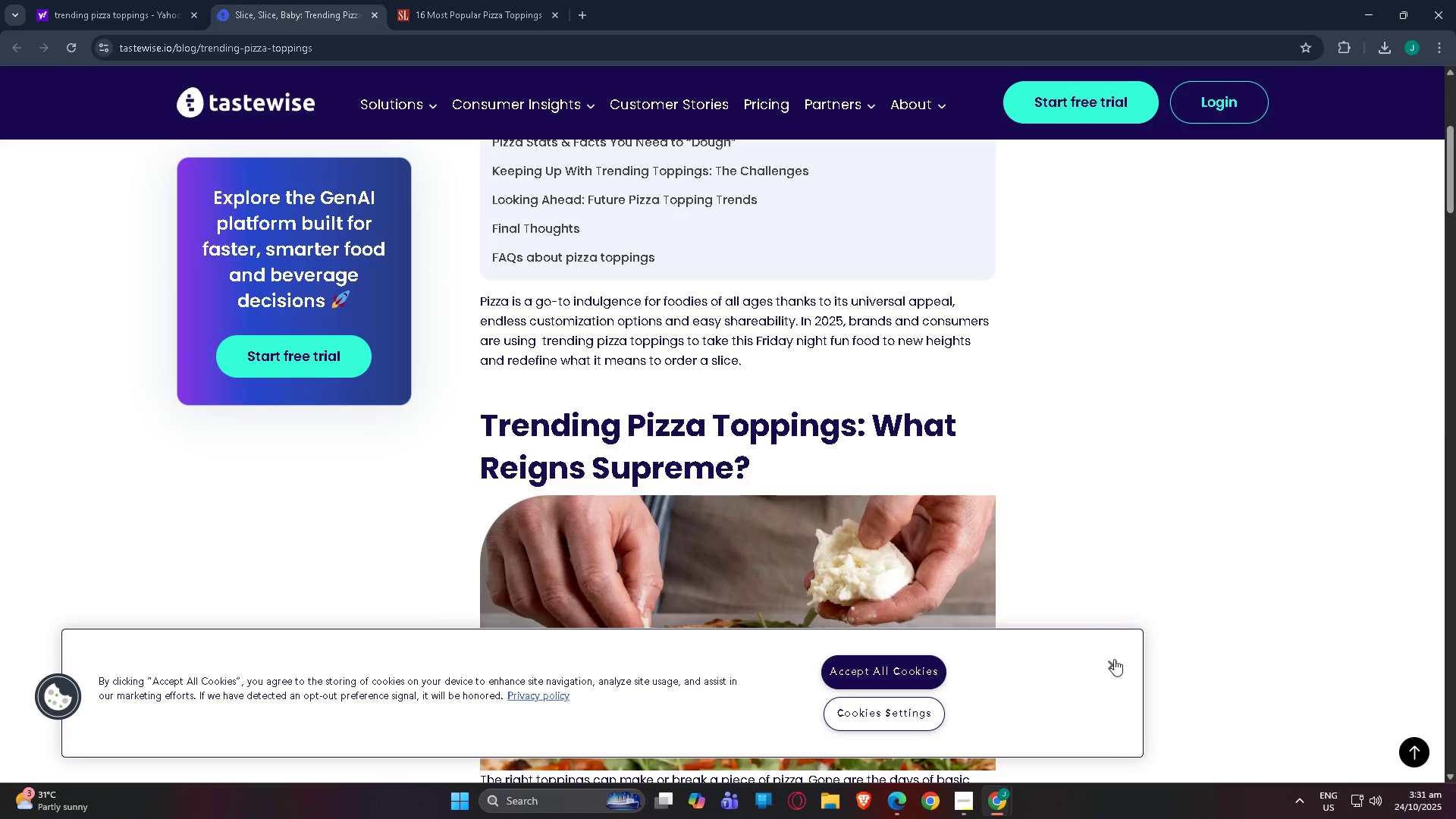 
left_click([1117, 662])
 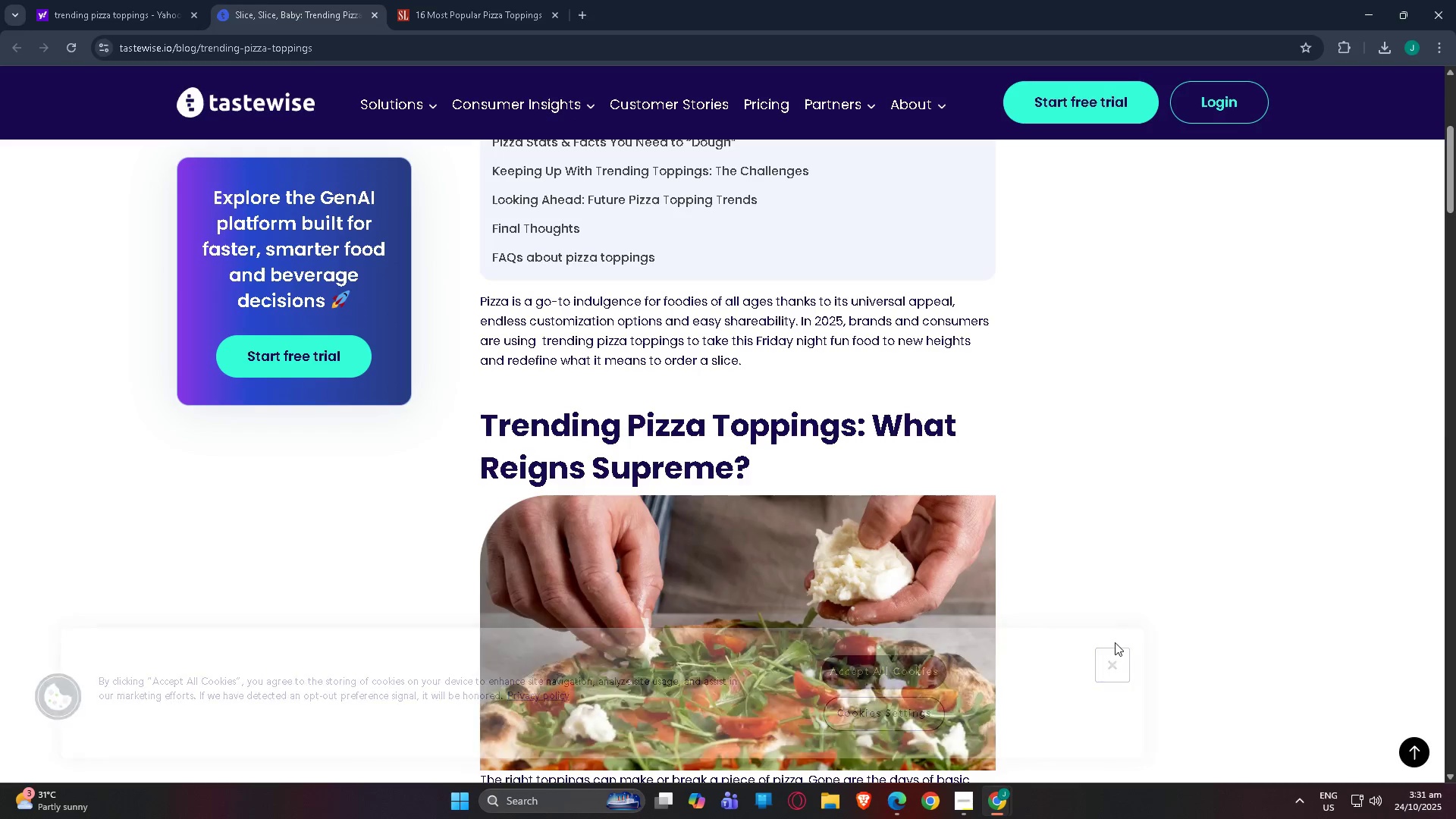 
scroll: coordinate [632, 372], scroll_direction: down, amount: 18.0
 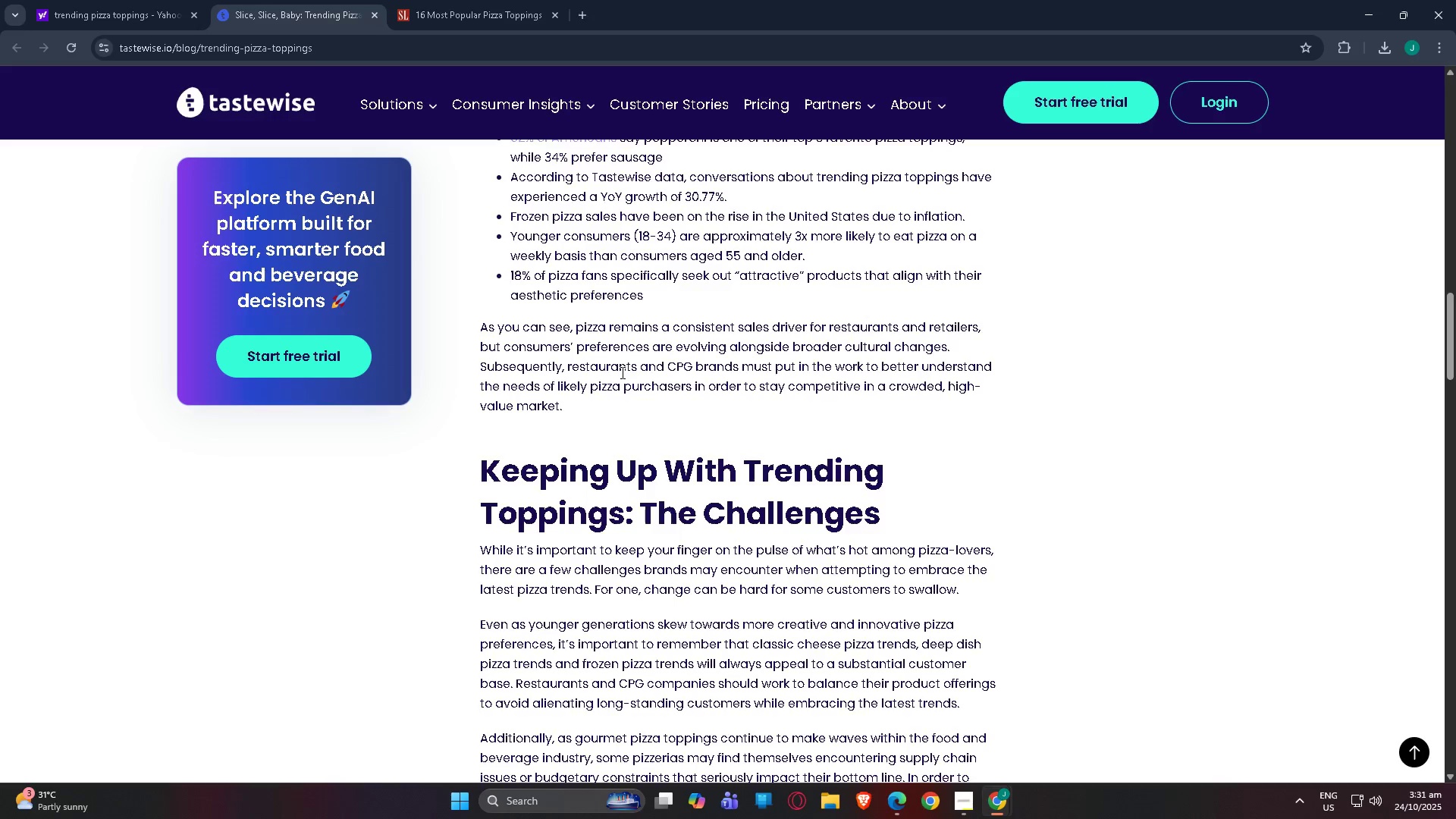 
scroll: coordinate [619, 372], scroll_direction: down, amount: 8.0
 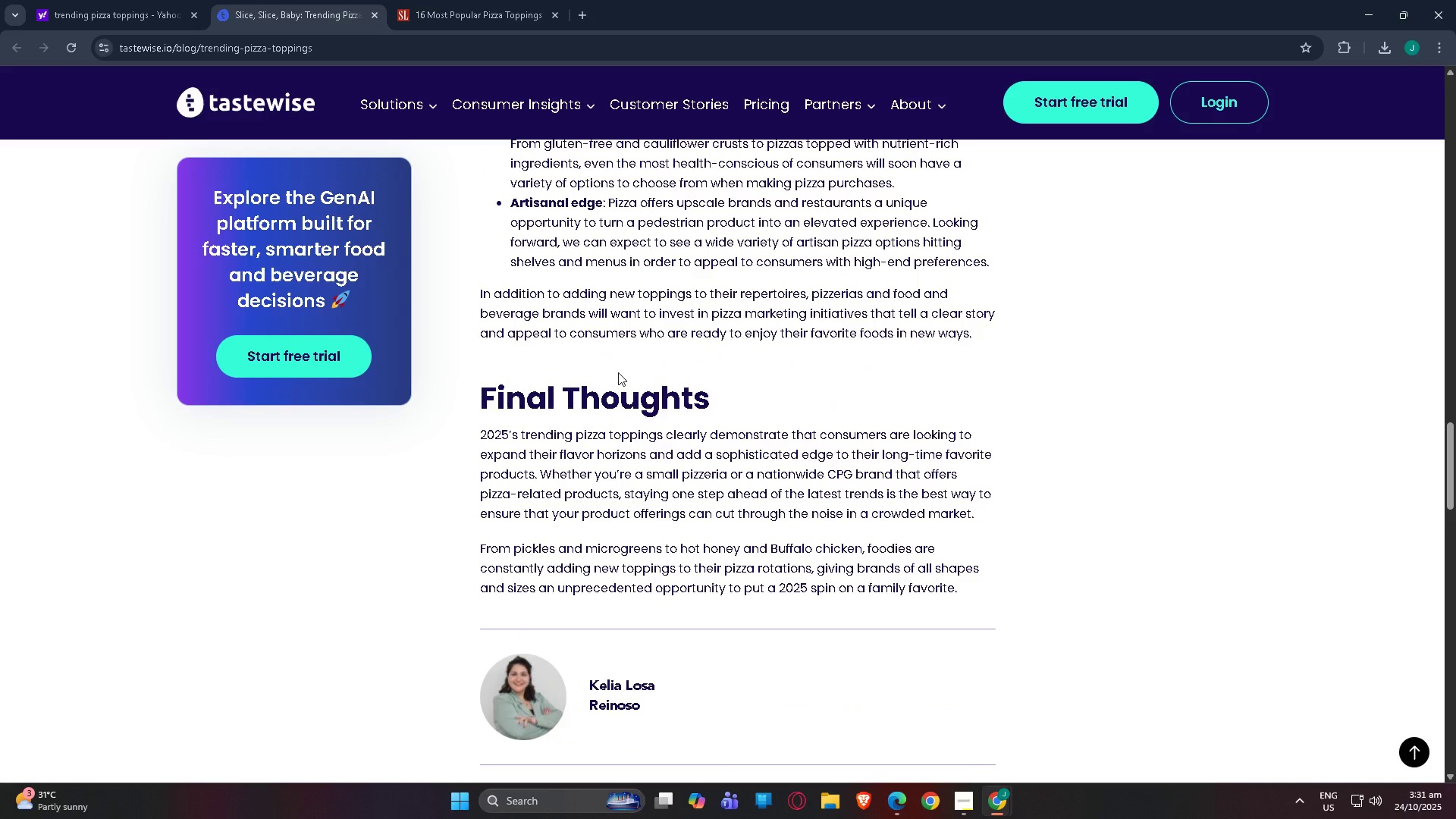 
wait(5.83)
 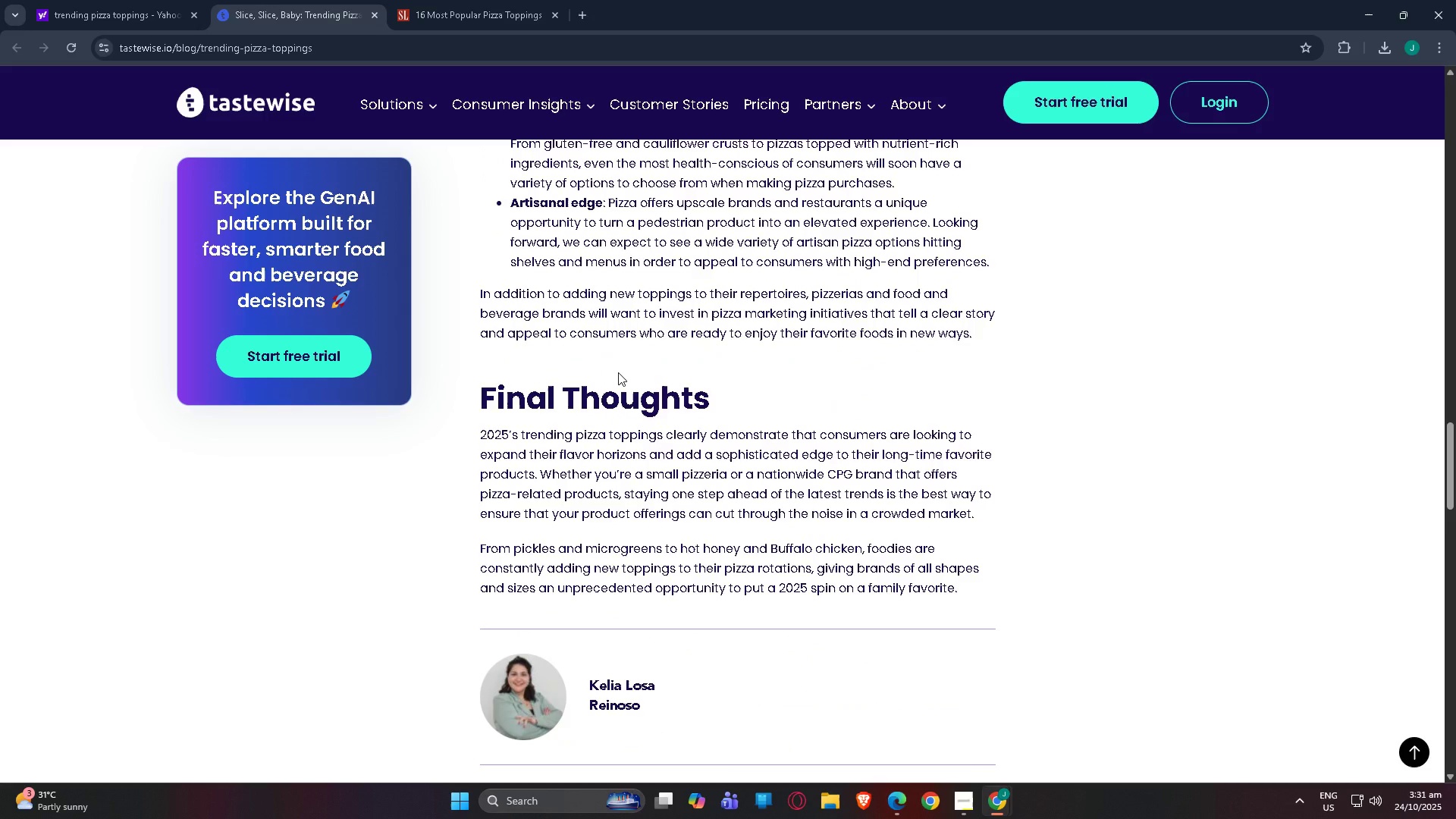 
scroll: coordinate [595, 323], scroll_direction: down, amount: 7.0
 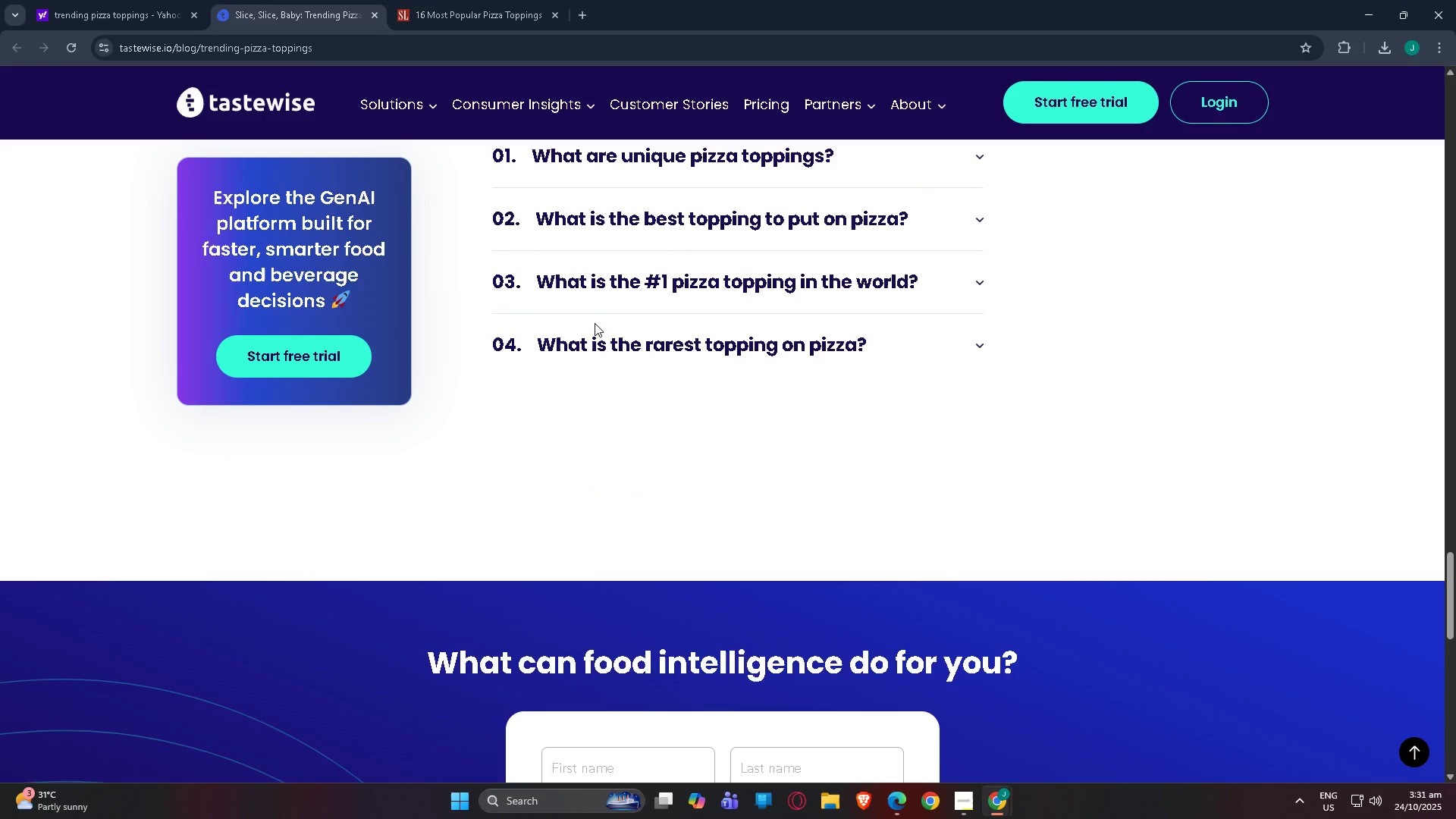 
wait(14.09)
 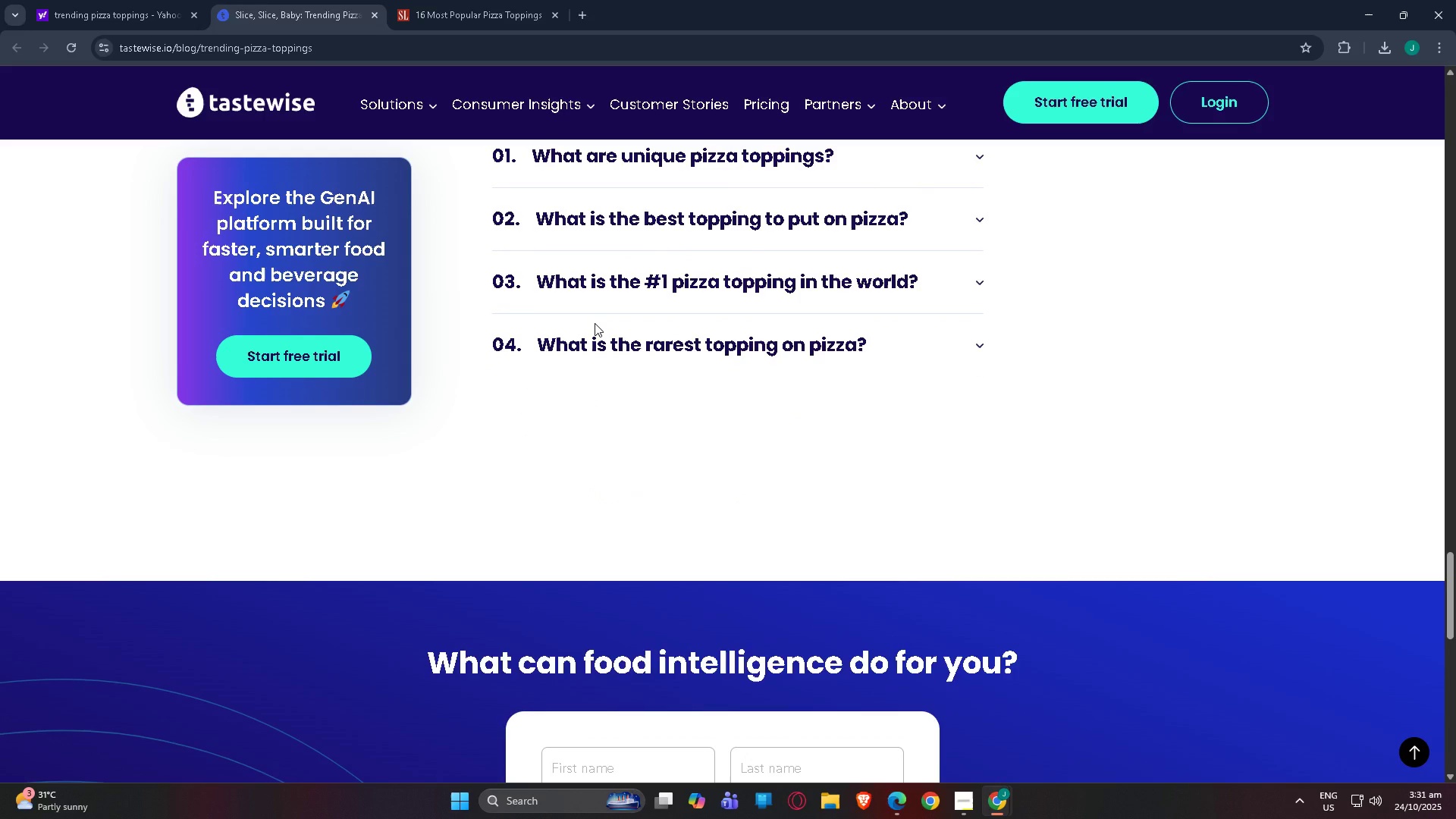 
scroll: coordinate [594, 317], scroll_direction: down, amount: 6.0
 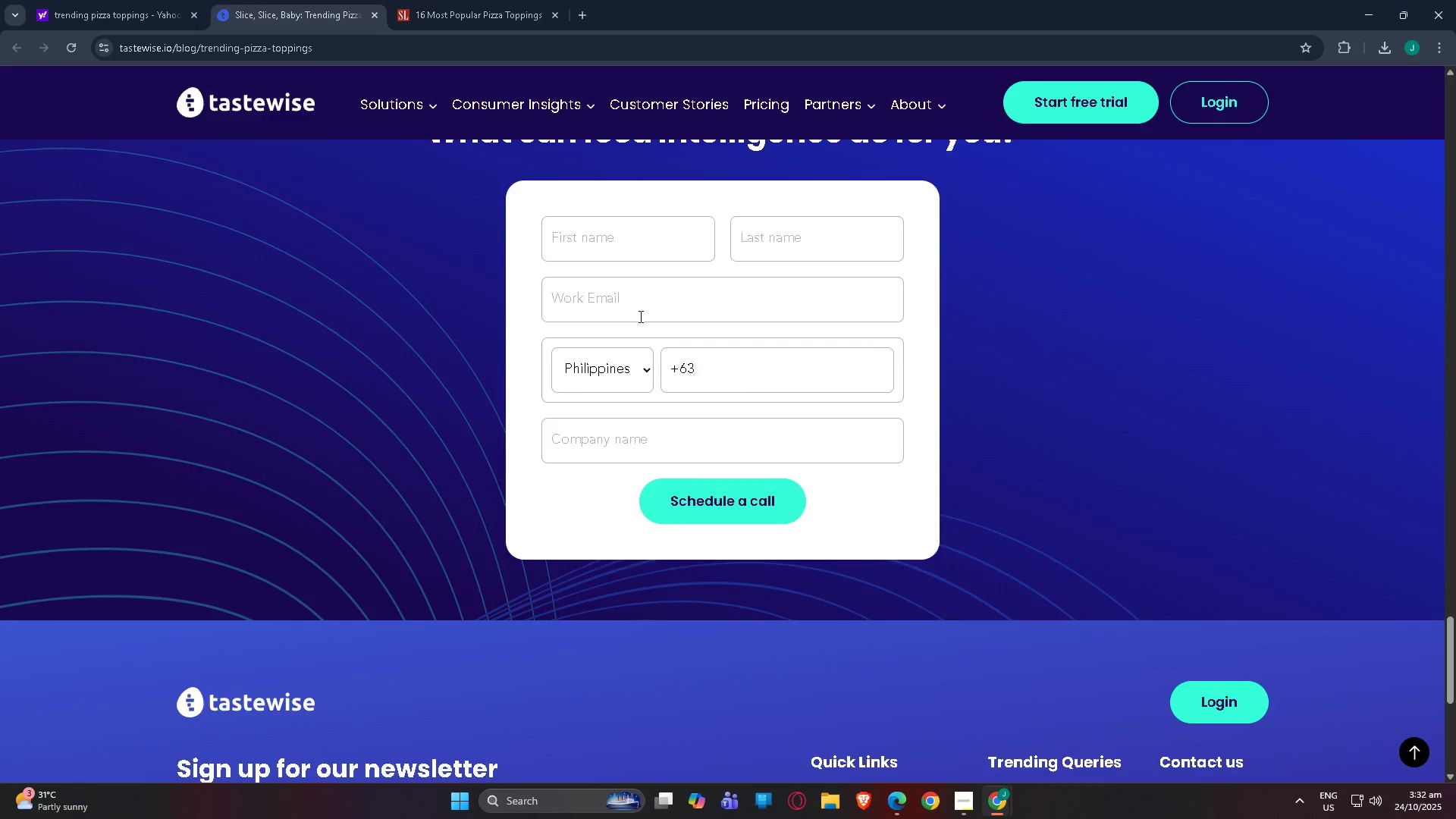 
scroll: coordinate [613, 331], scroll_direction: up, amount: 24.0
 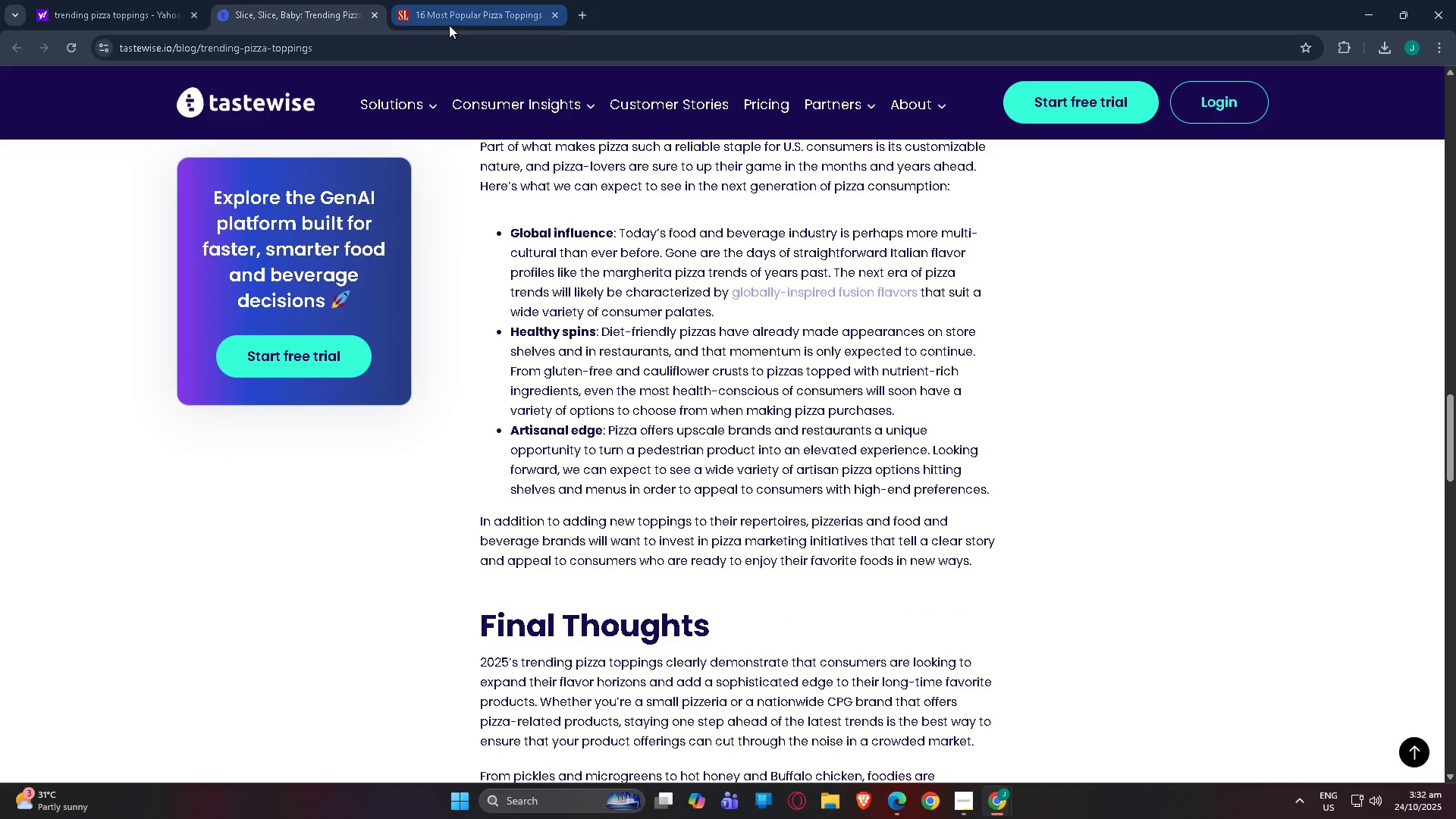 
left_click([449, 25])
 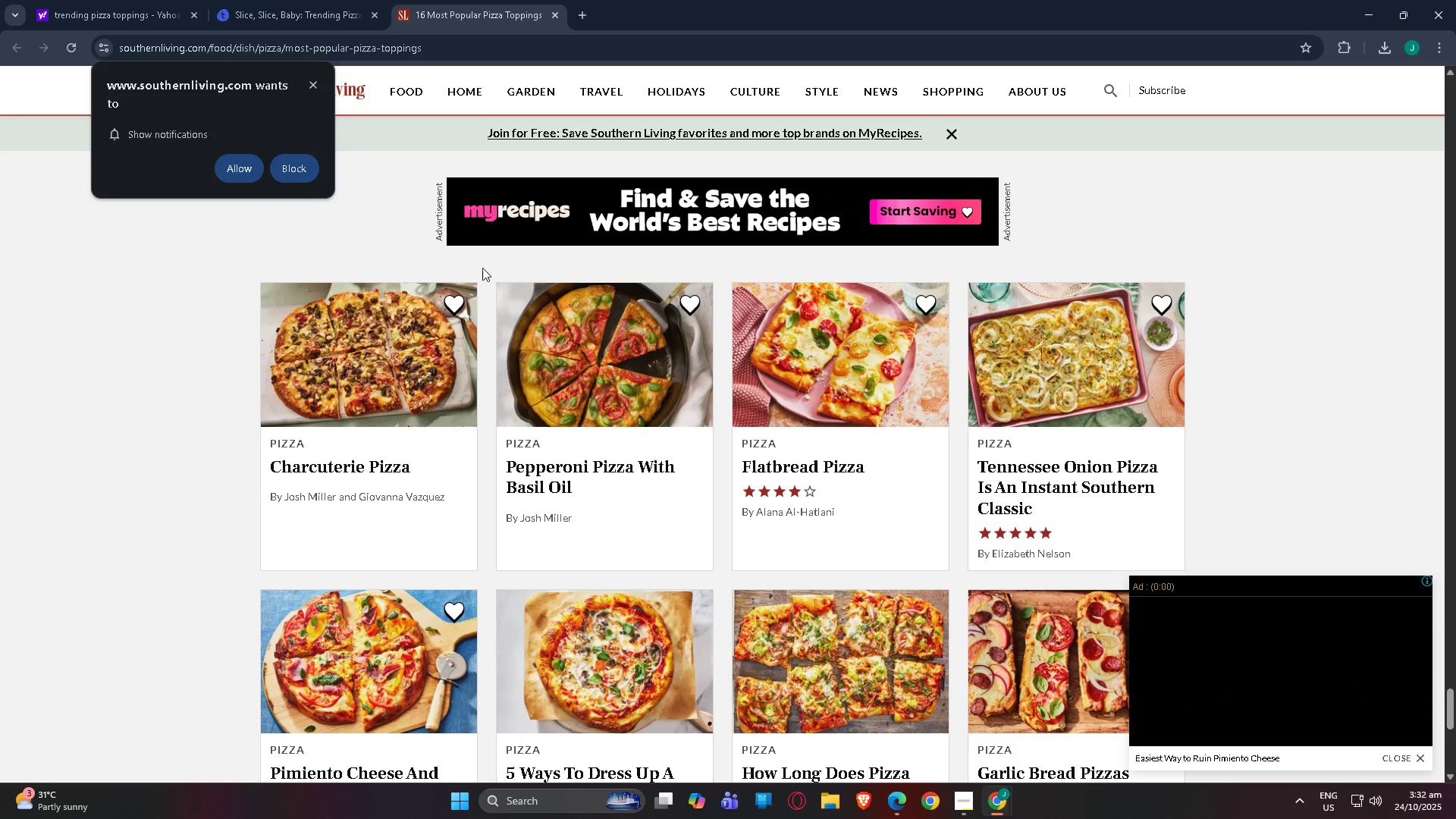 
scroll: coordinate [488, 365], scroll_direction: up, amount: 60.0
 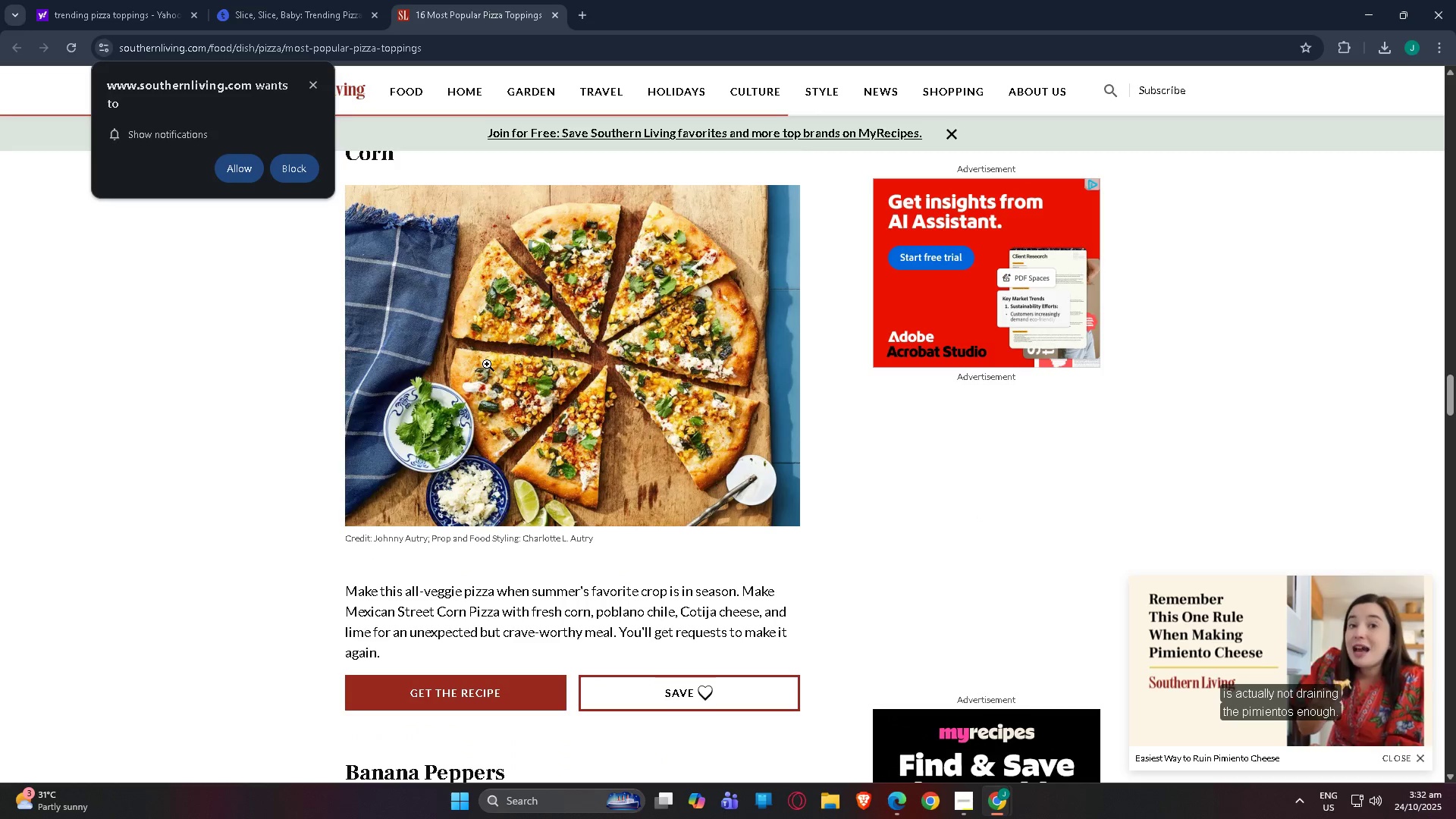 
scroll: coordinate [543, 410], scroll_direction: up, amount: 7.0
 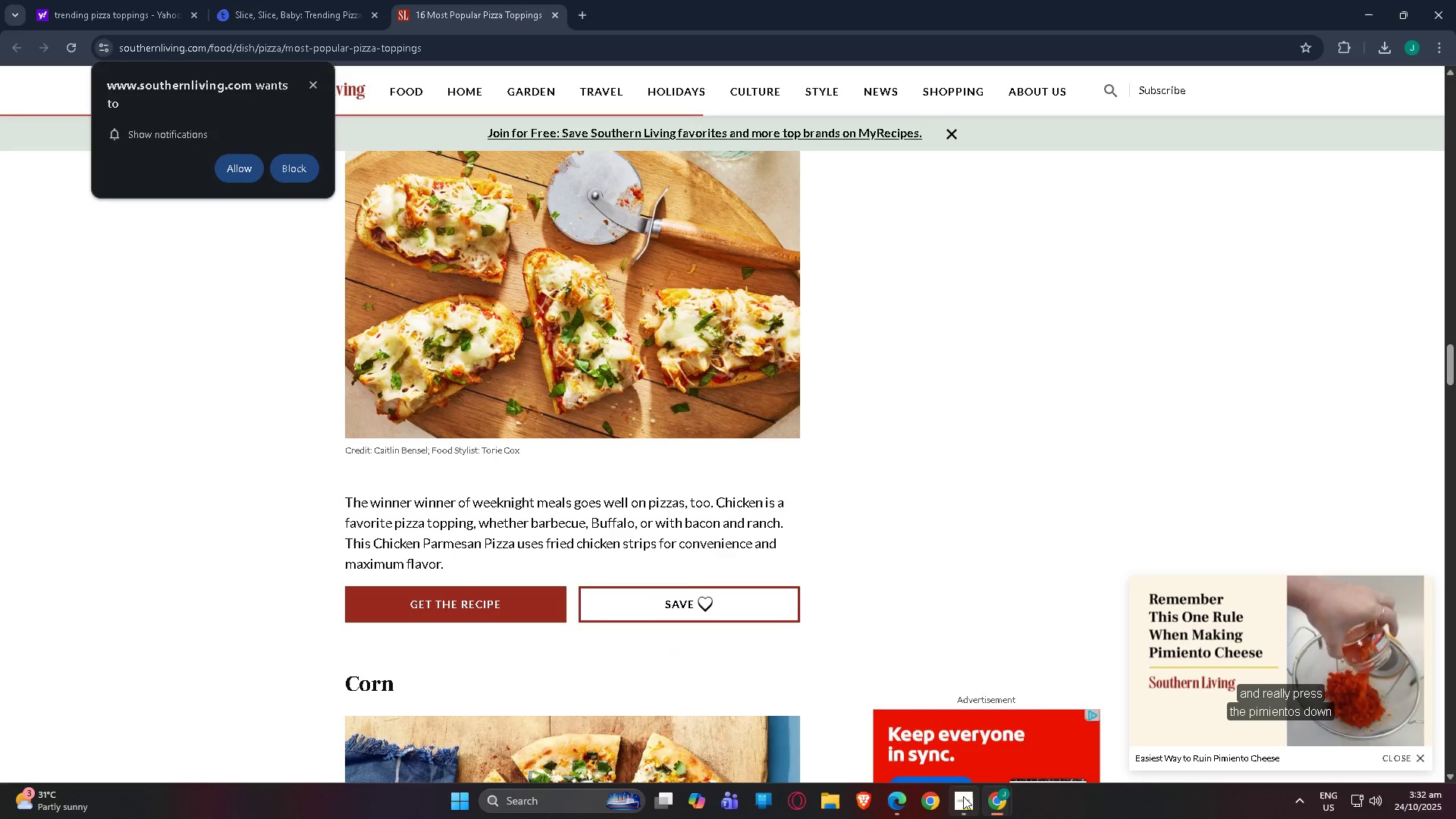 
mouse_move([988, 789])
 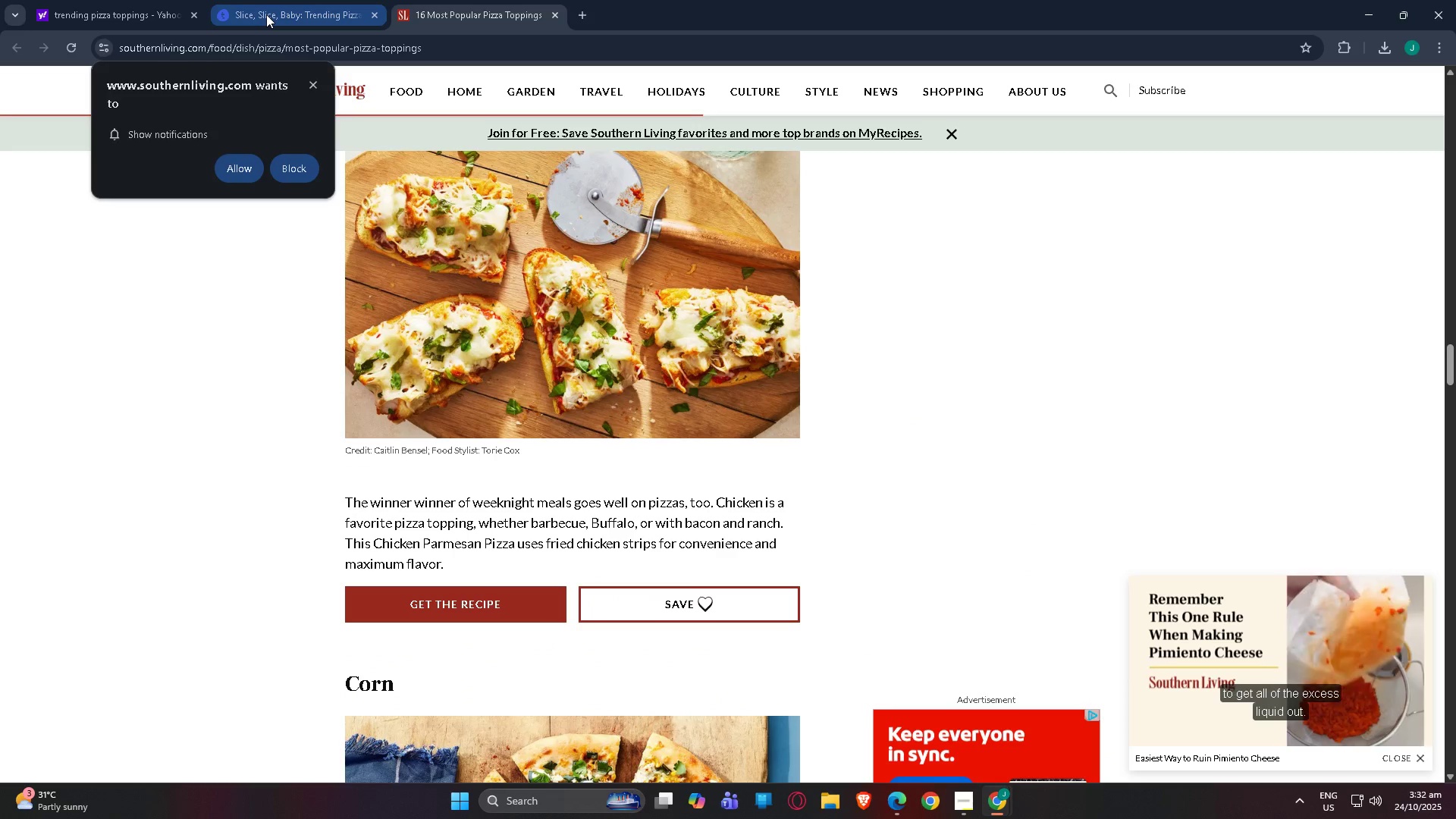 
key(Alt+Tab)
 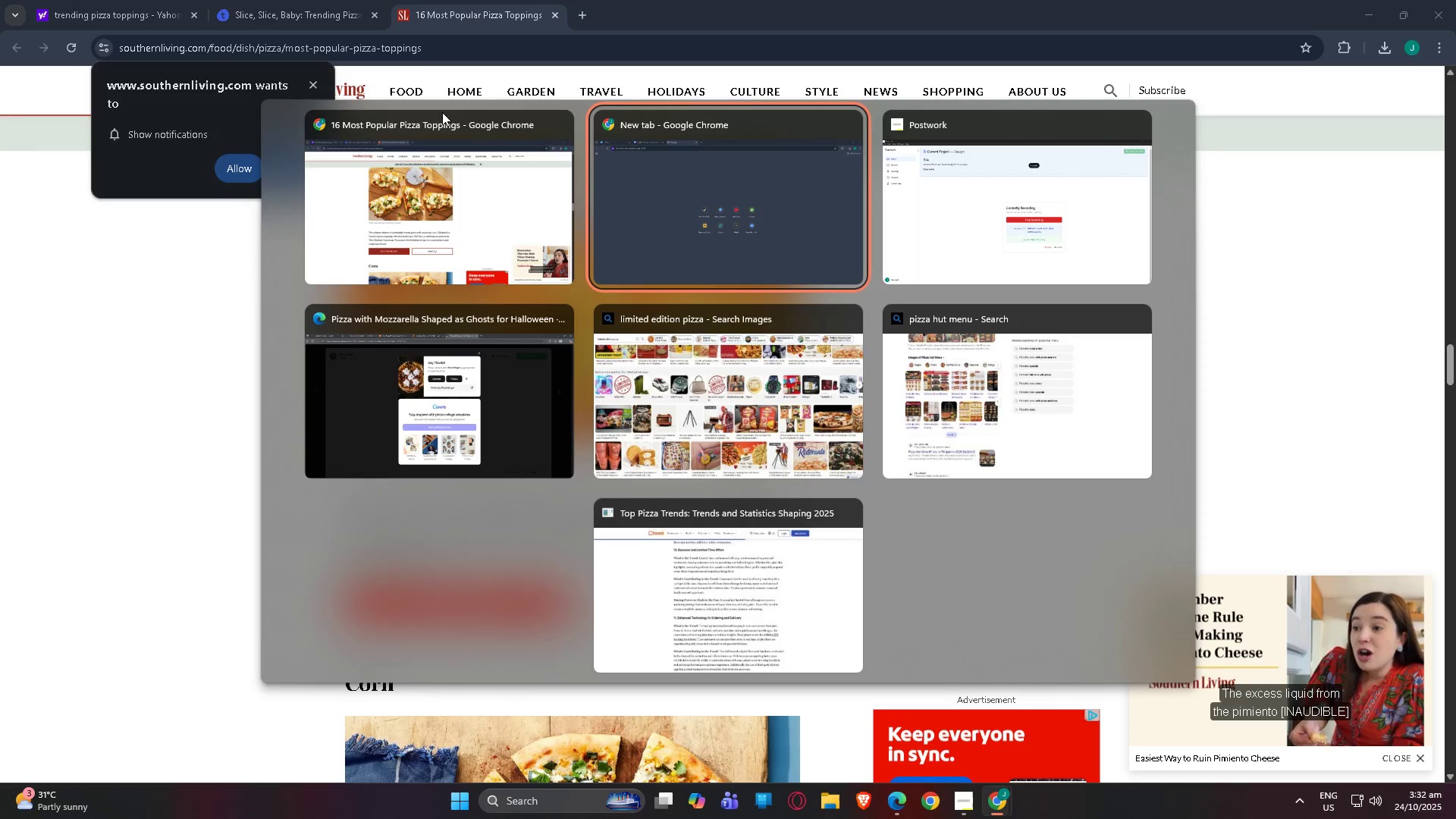 
left_click([646, 208])
 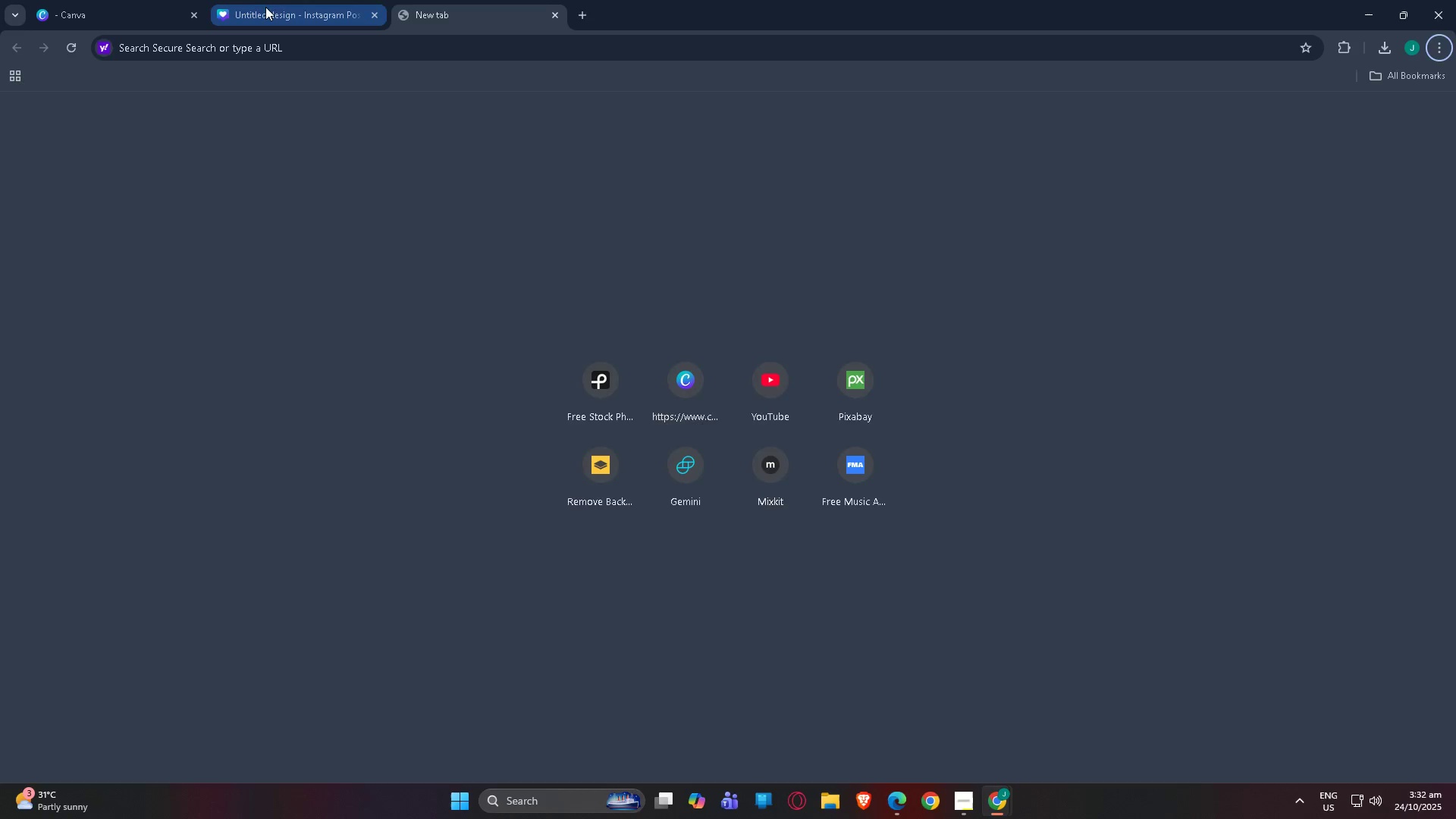 
left_click([266, 6])
 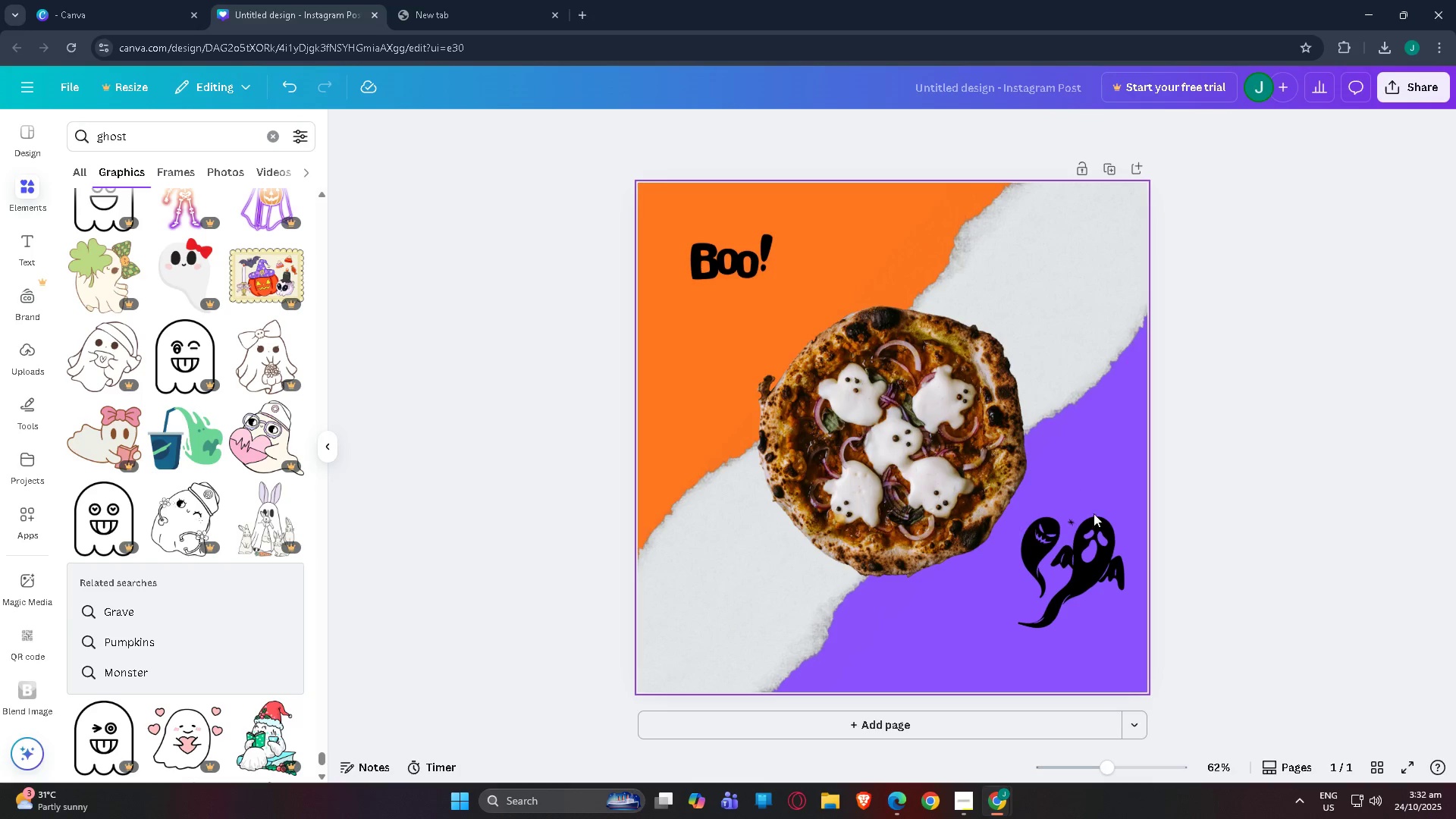 
left_click([1091, 560])
 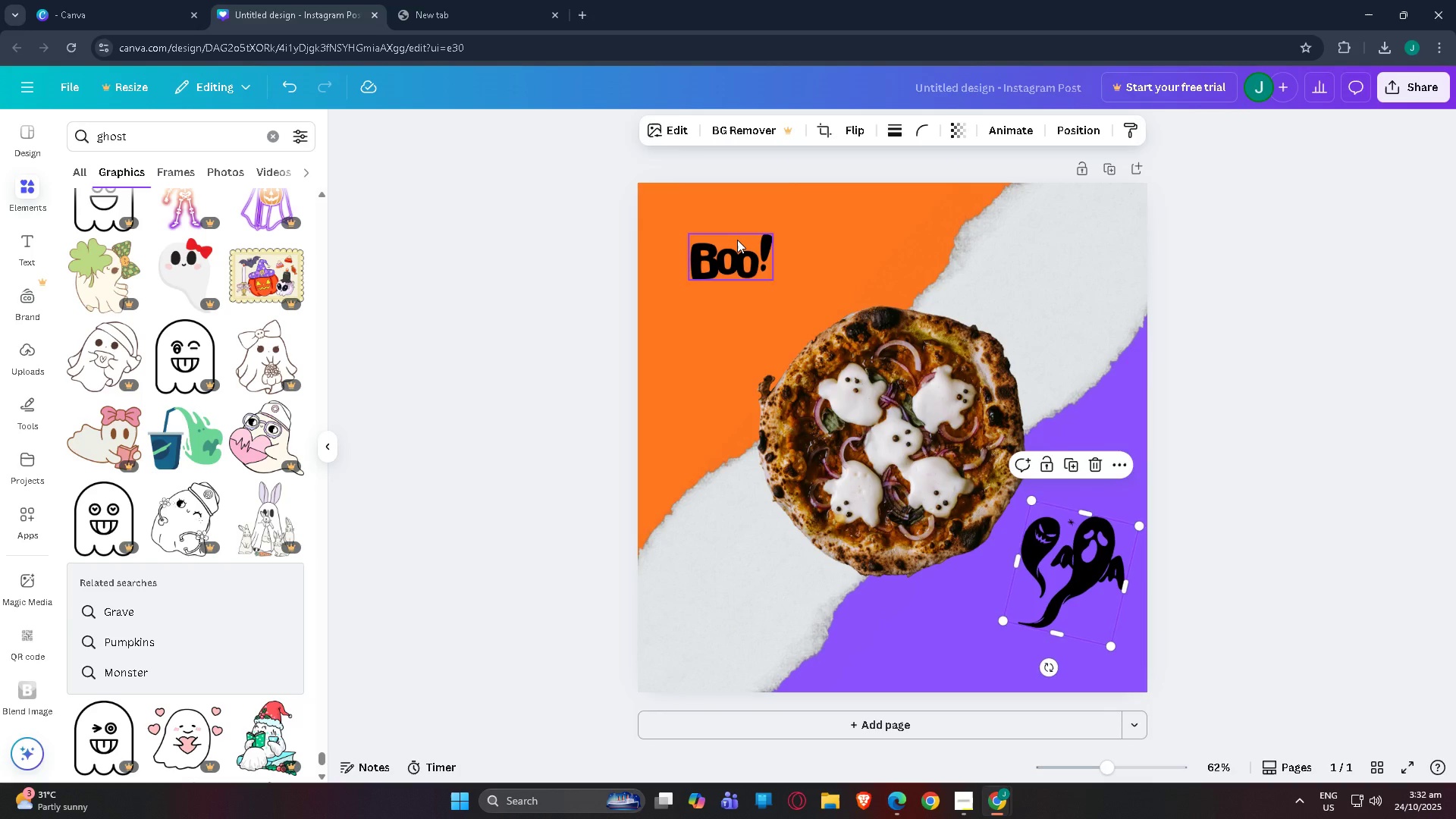 
left_click([737, 240])
 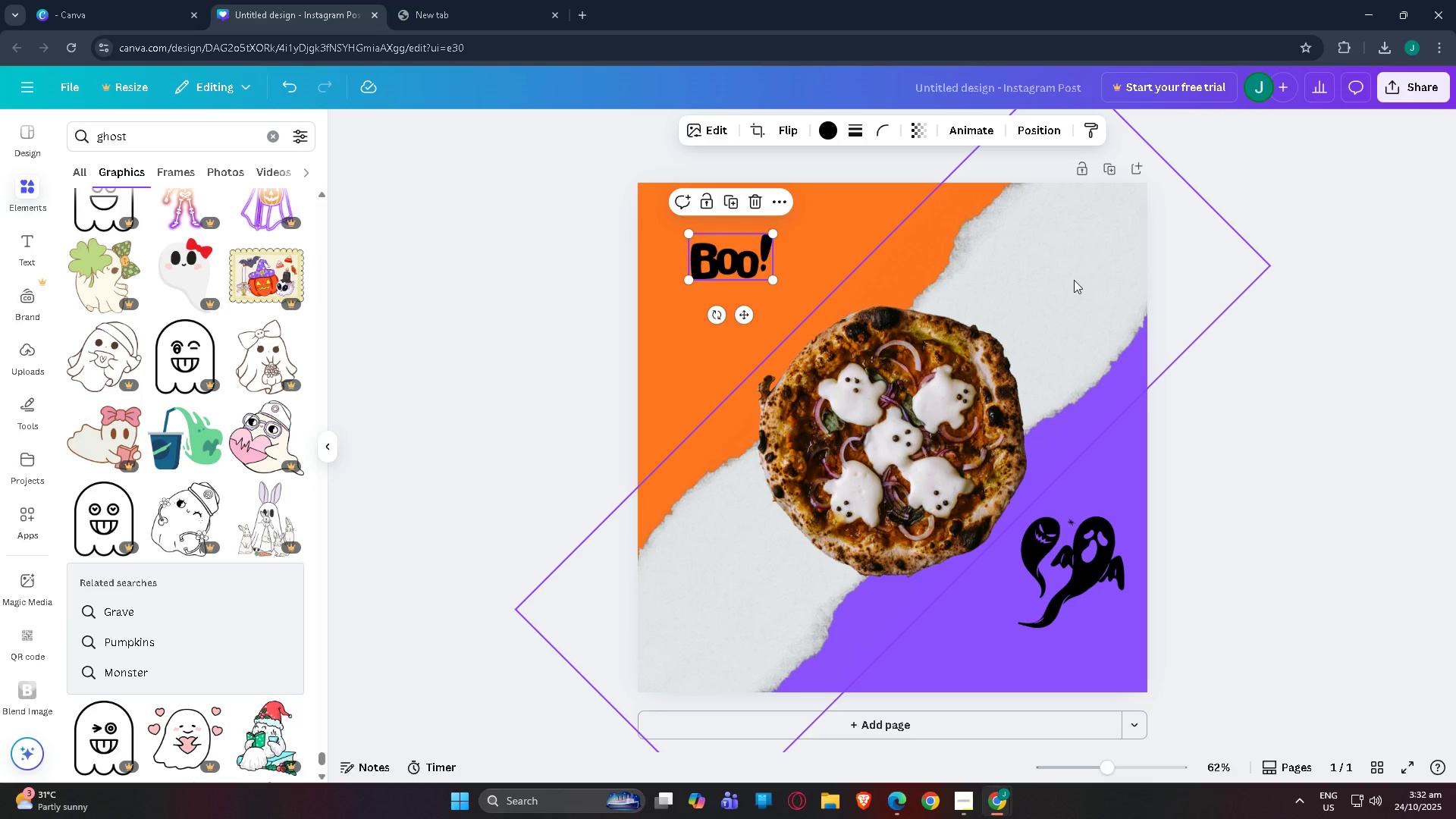 
left_click([1074, 280])
 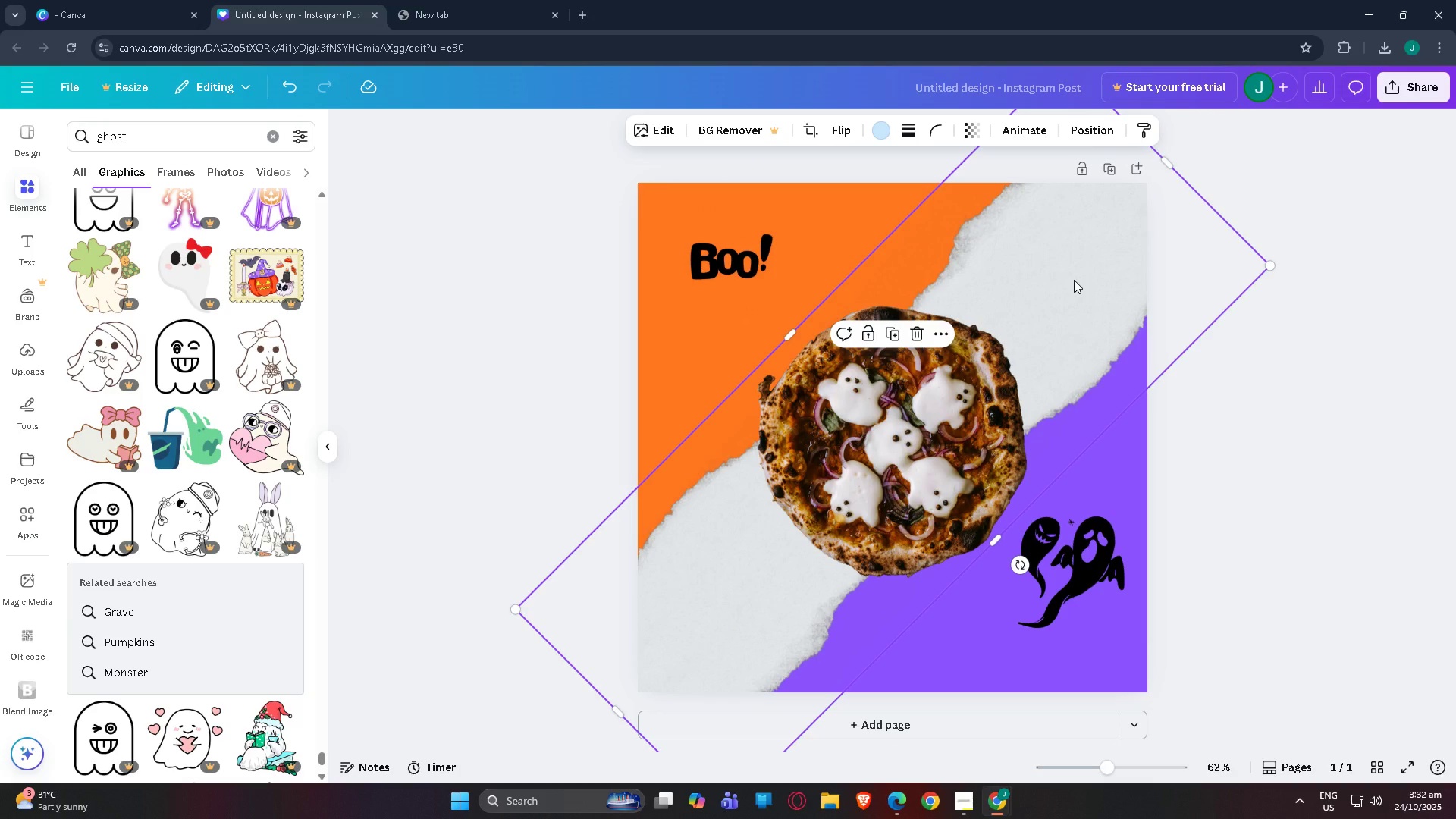 
wait(7.99)
 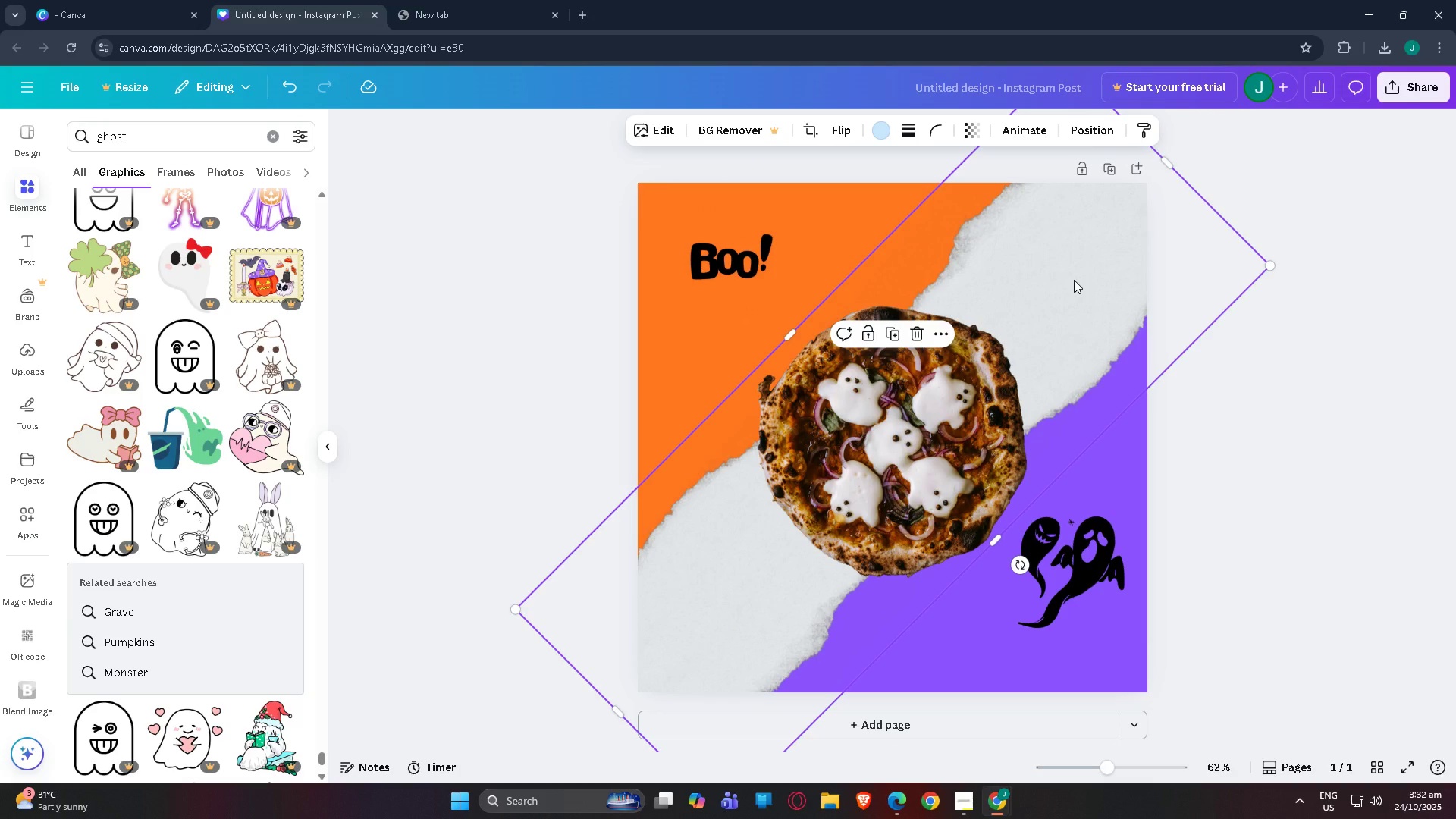 
left_click([735, 265])
 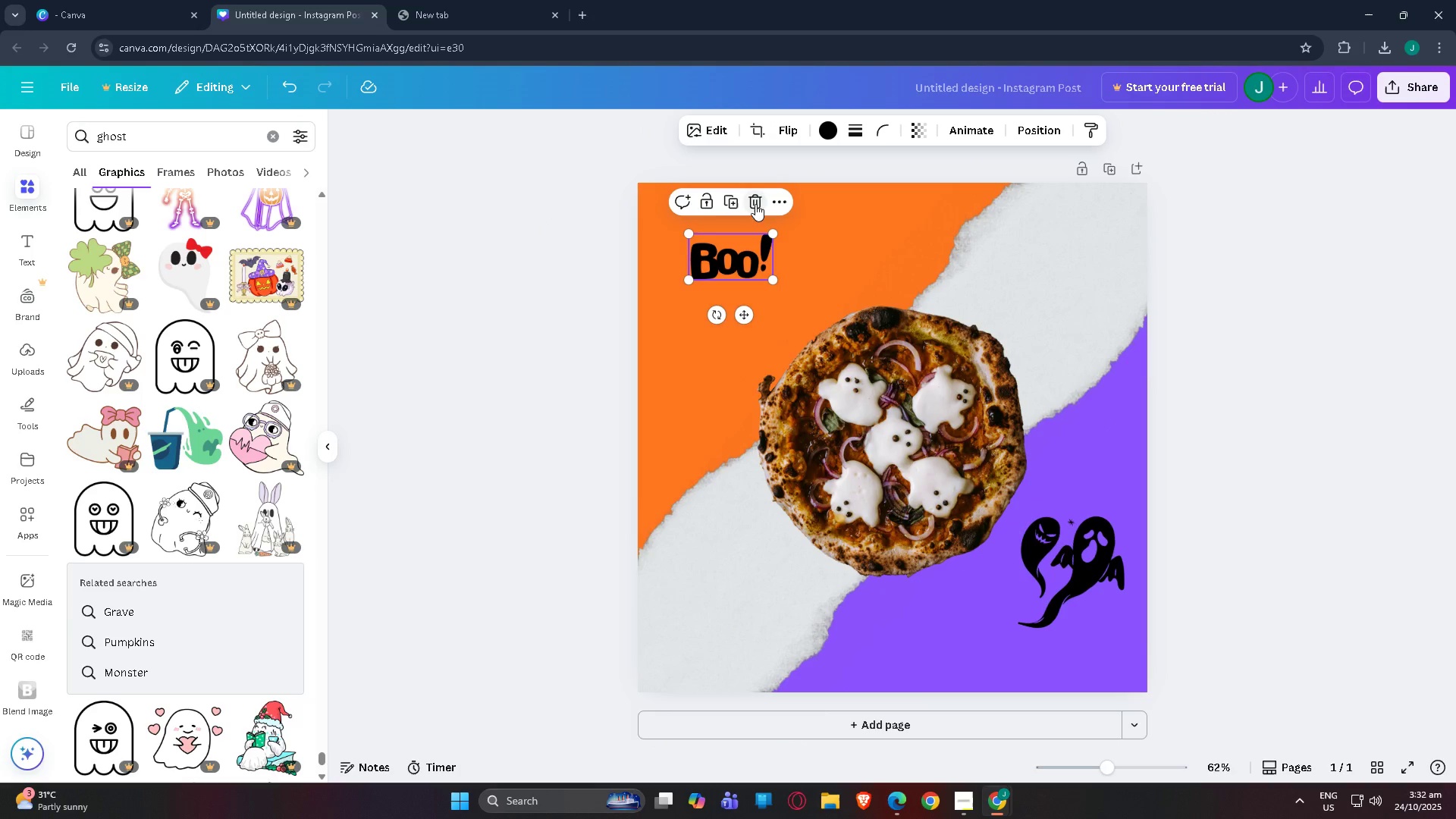 
left_click([758, 199])
 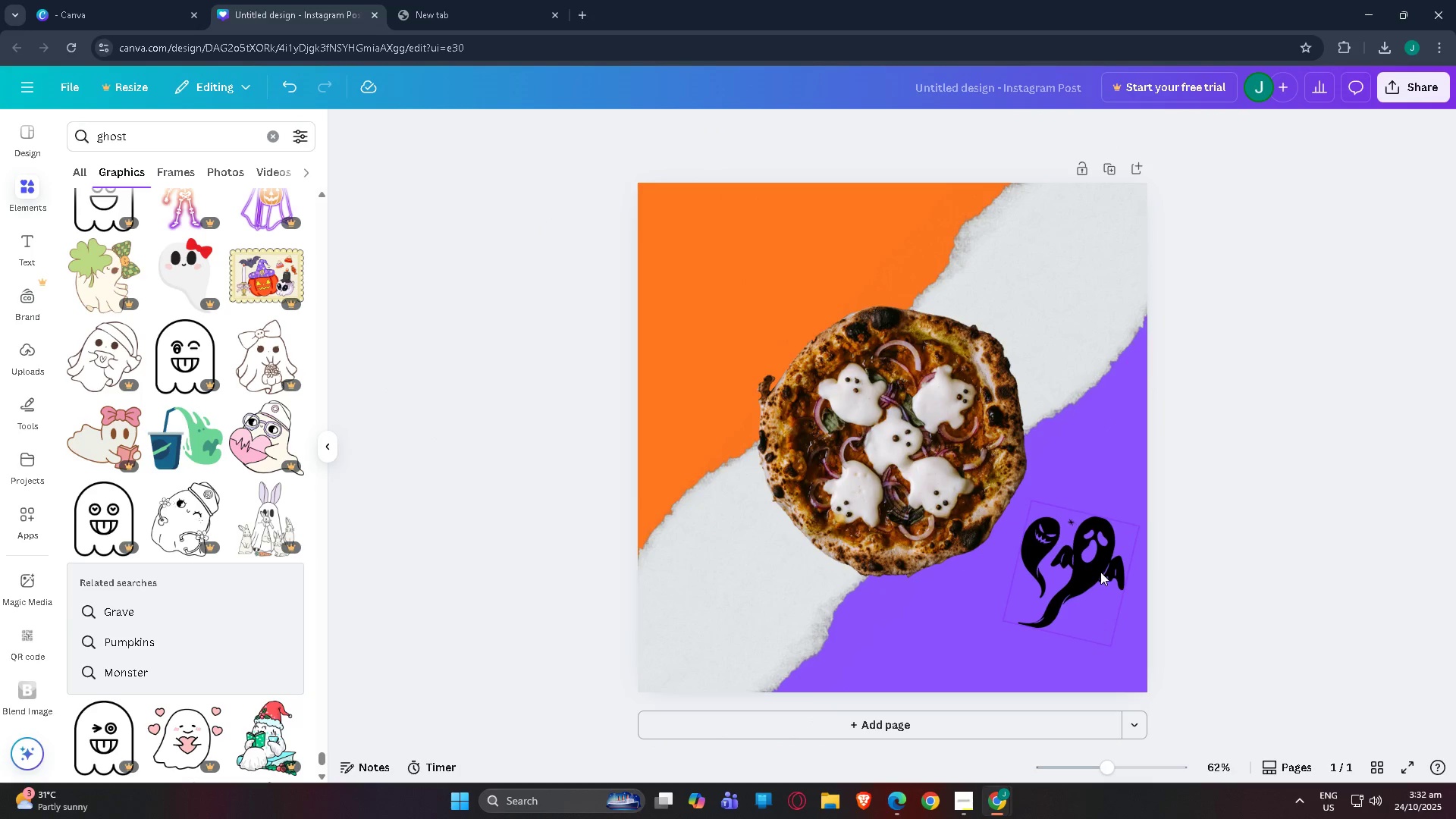 
left_click([1100, 572])
 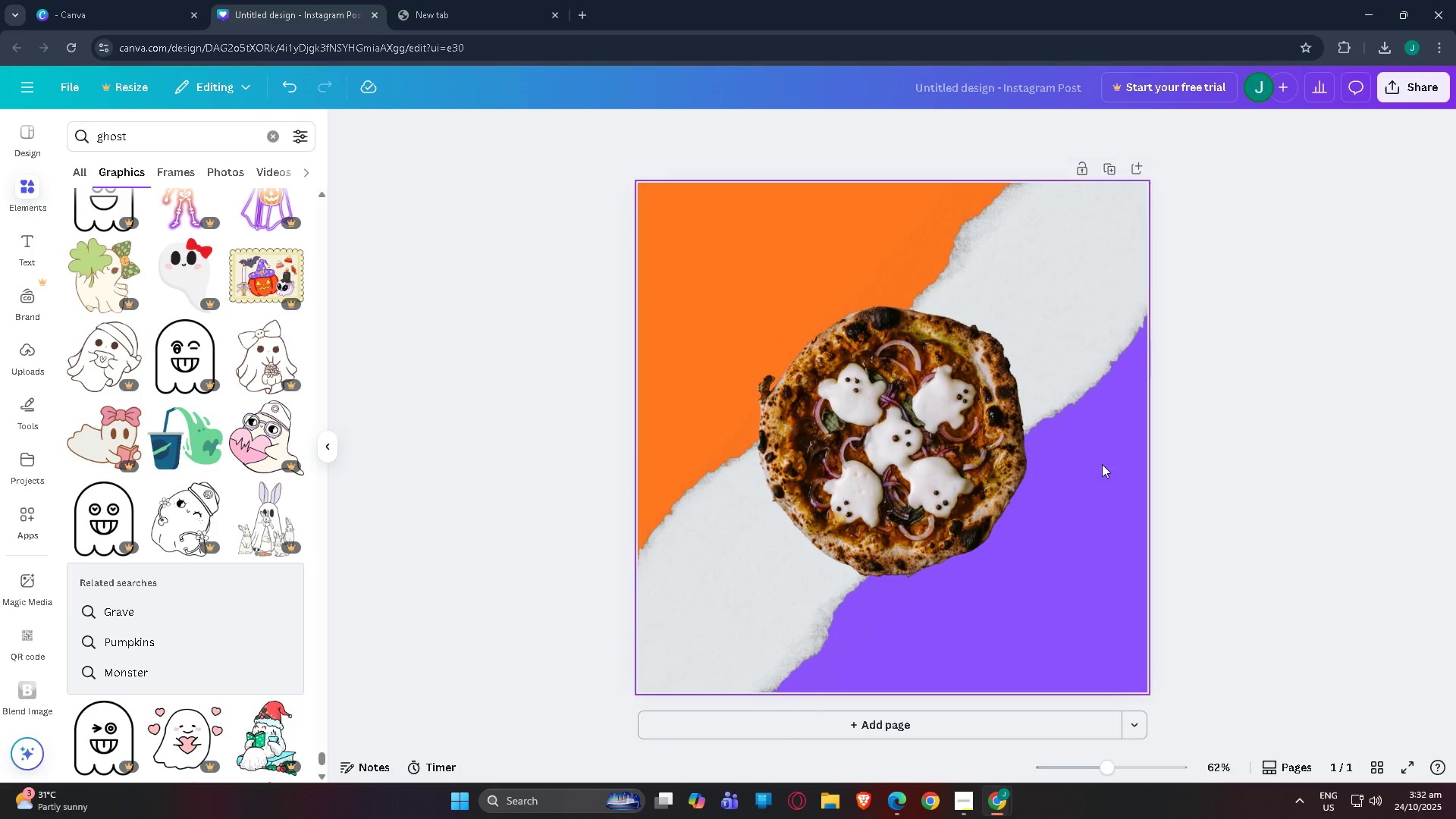 
double_click([933, 431])
 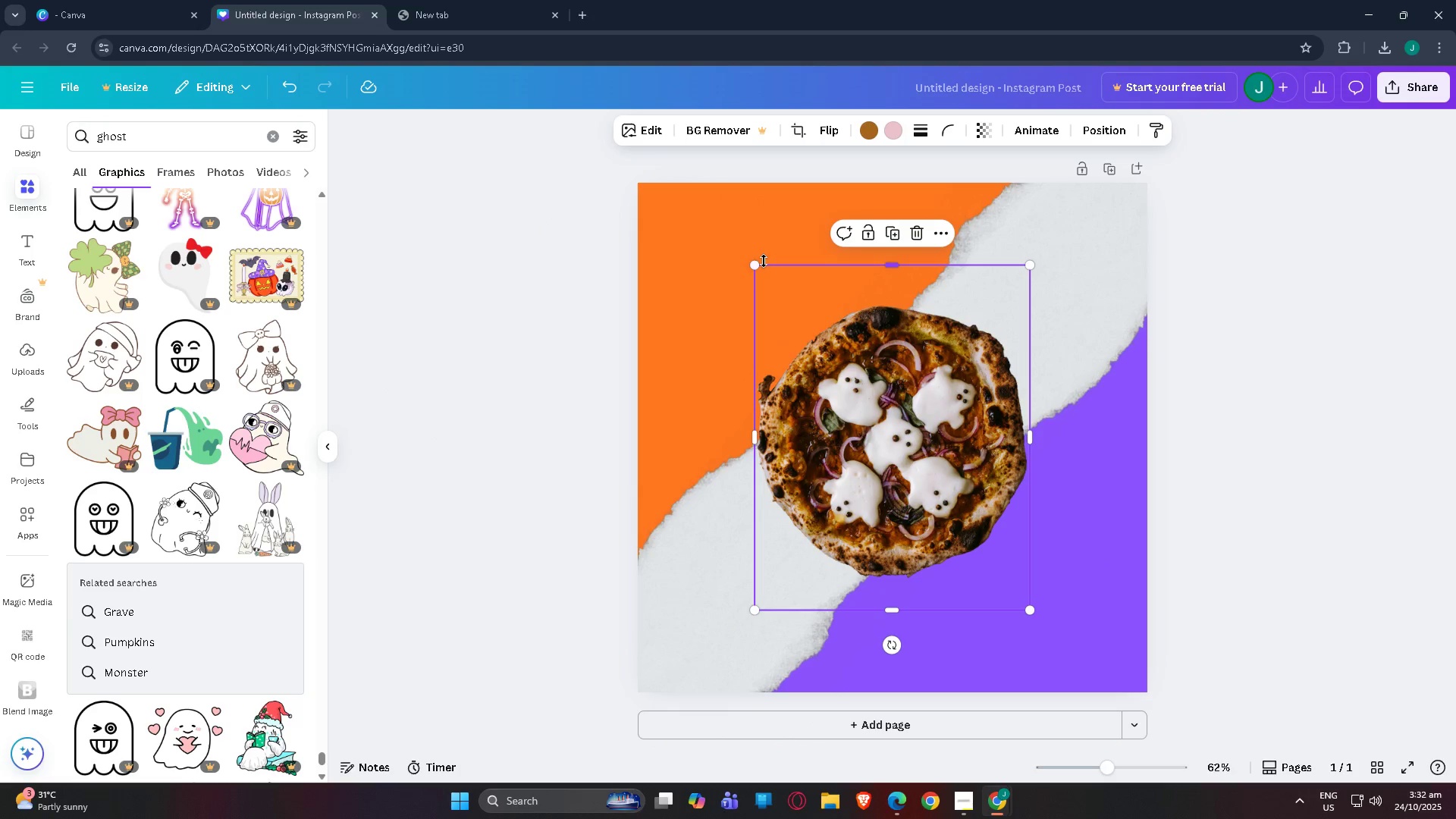 
left_click_drag(start_coordinate=[764, 261], to_coordinate=[736, 253])
 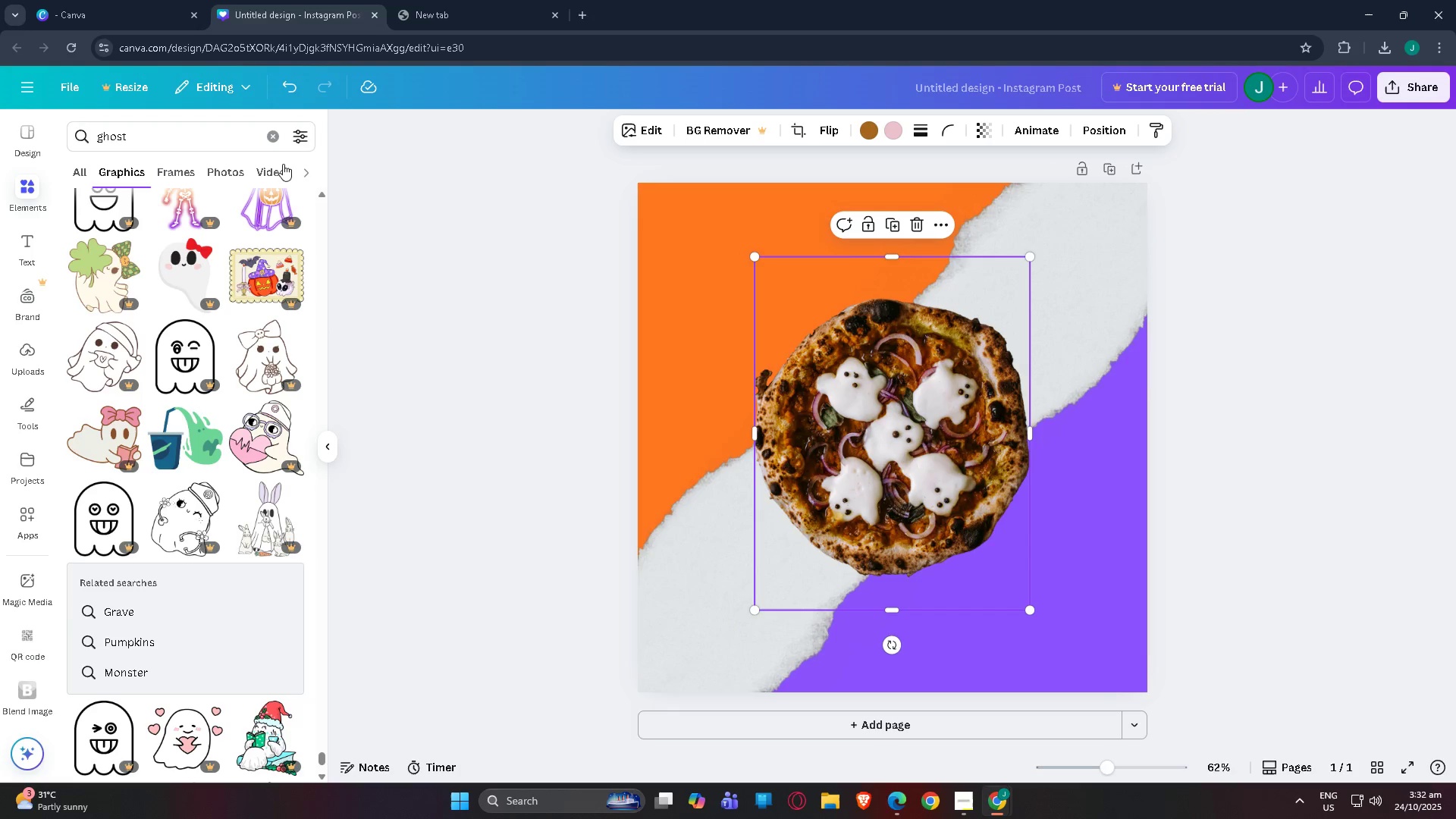 
left_click_drag(start_coordinate=[190, 141], to_coordinate=[5, 132])
 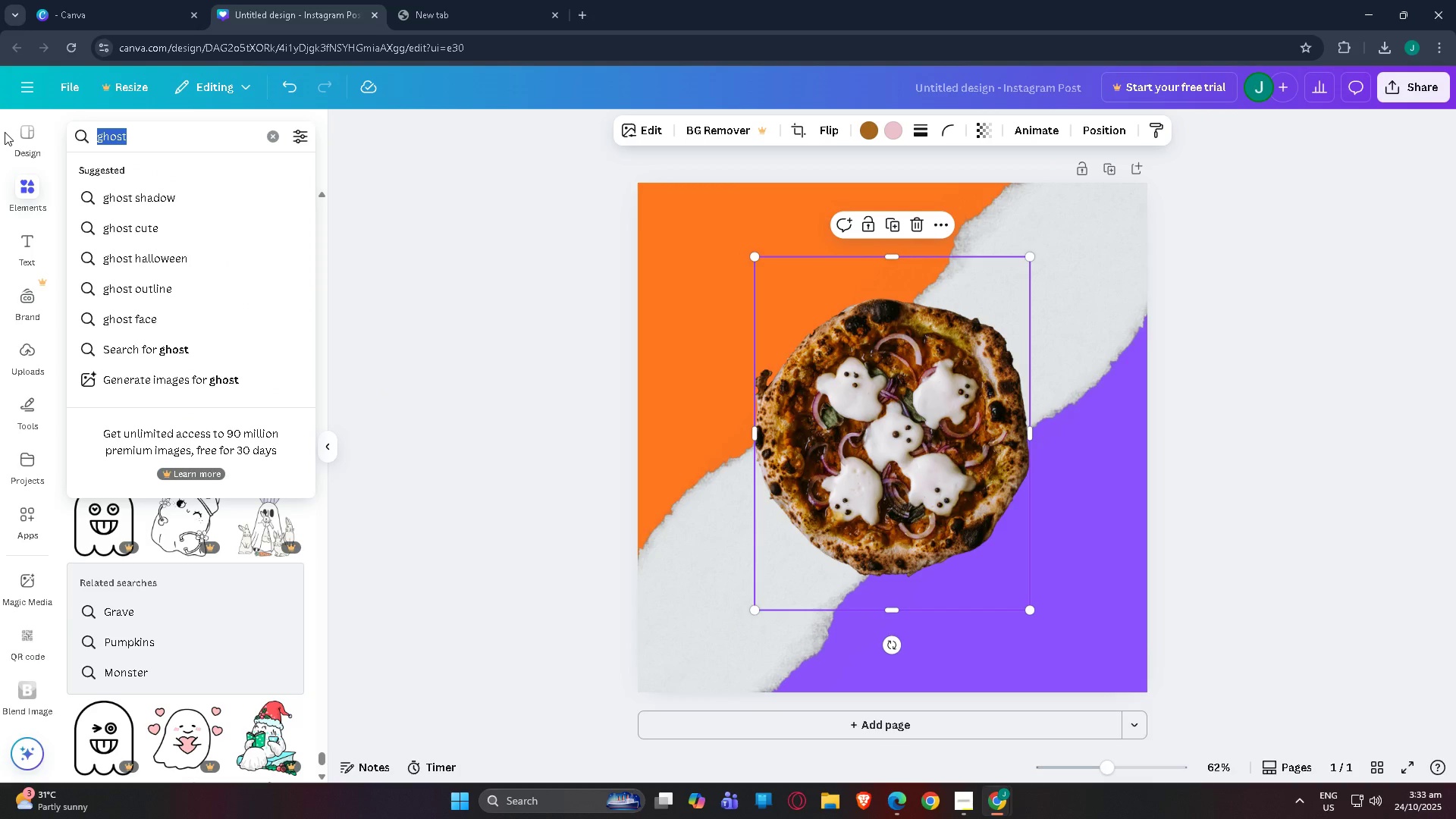 
type(wood plate)
 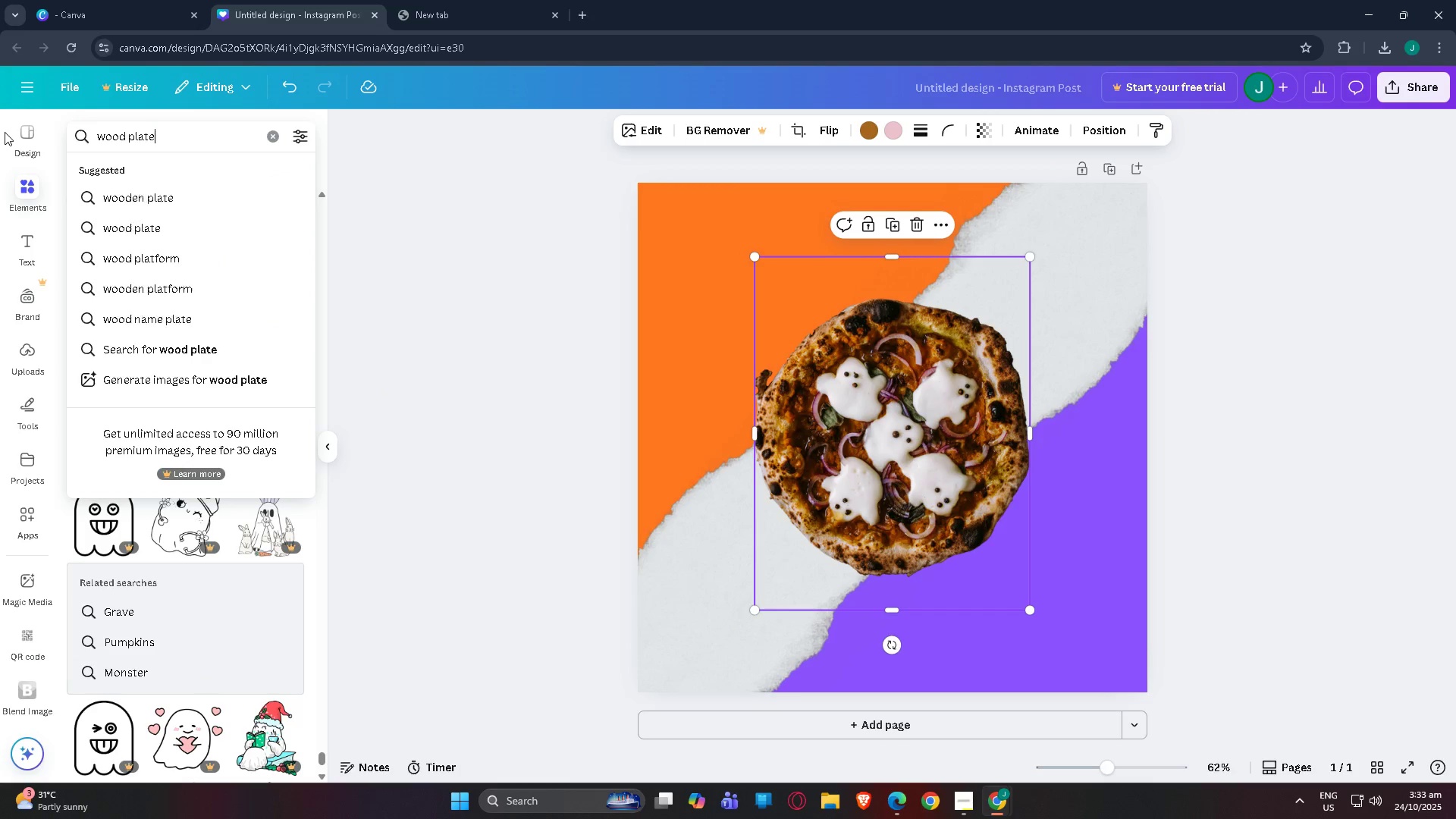 
key(Enter)
 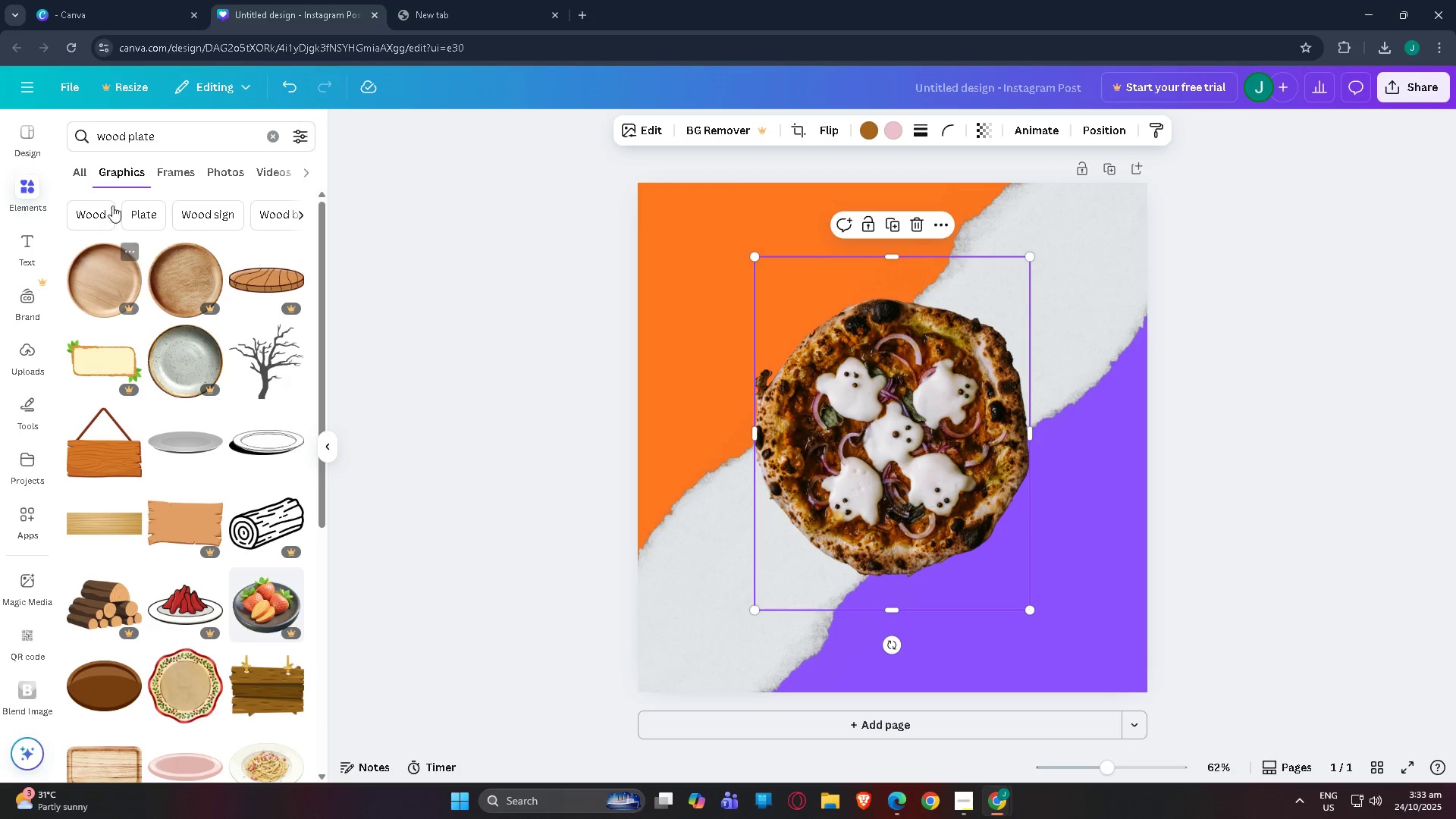 
scroll: coordinate [179, 500], scroll_direction: down, amount: 10.0
 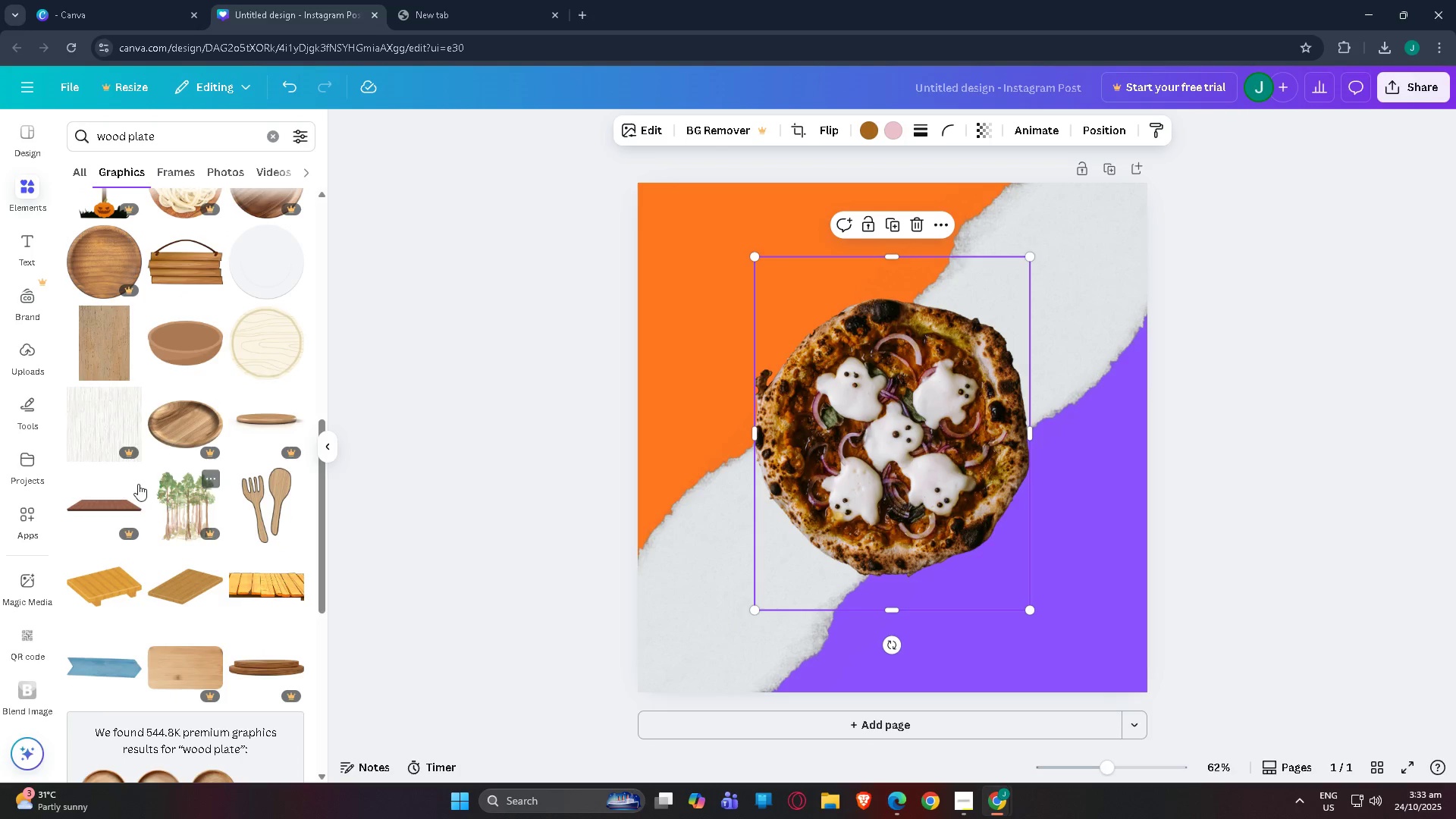 
scroll: coordinate [187, 518], scroll_direction: down, amount: 10.0
 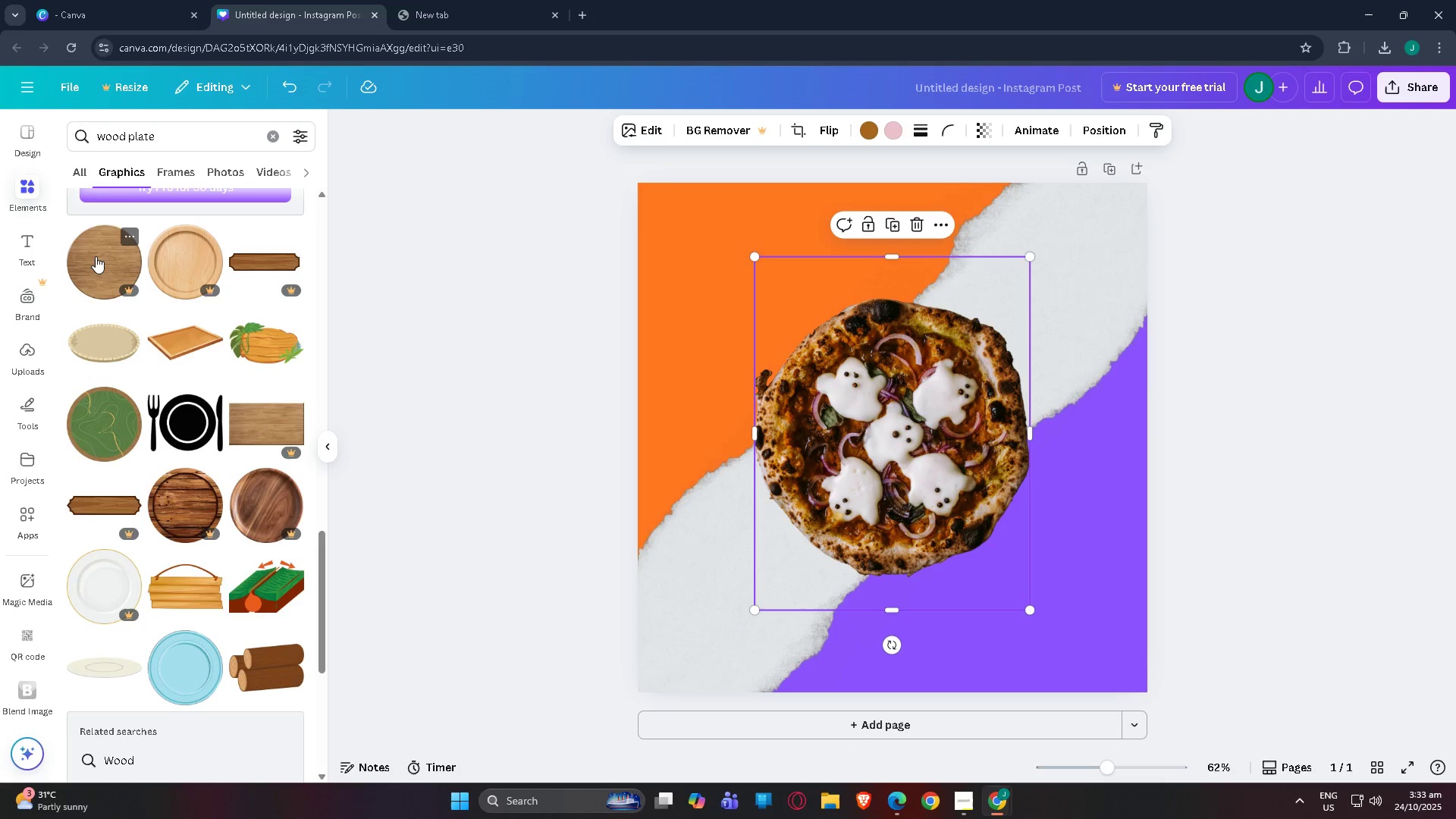 
left_click([132, 231])
 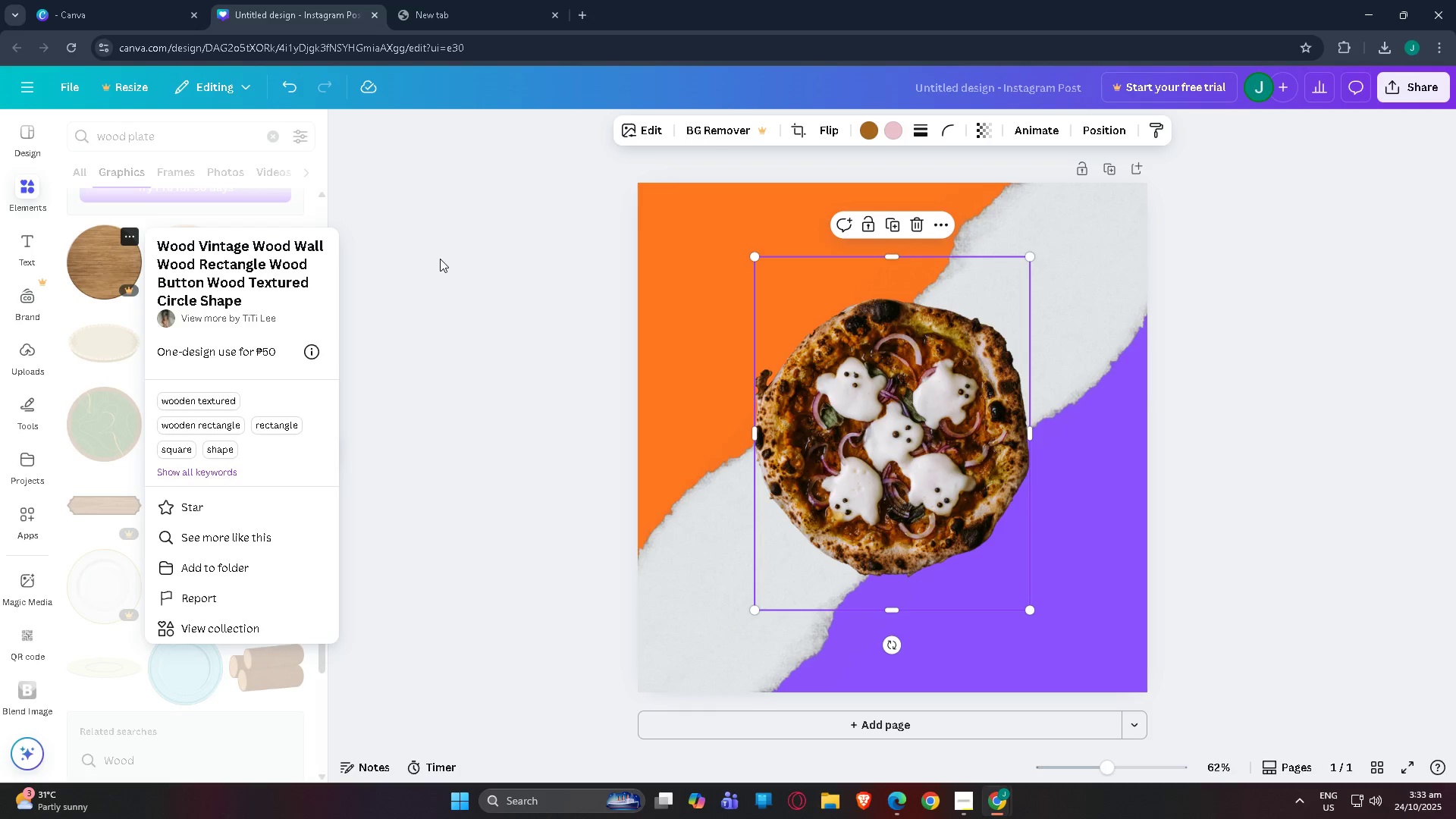 
left_click([399, 259])
 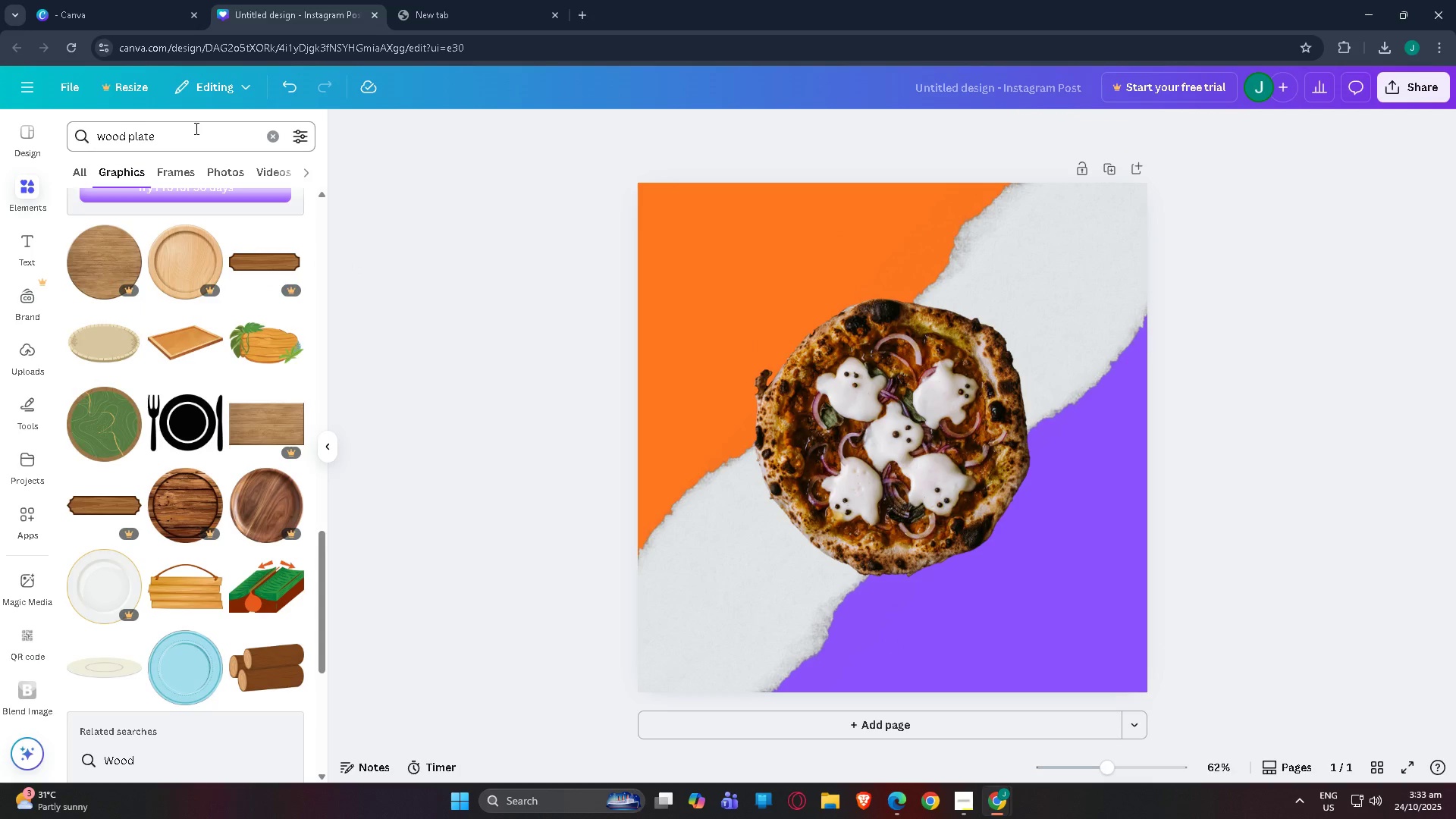 
left_click_drag(start_coordinate=[195, 128], to_coordinate=[127, 127])
 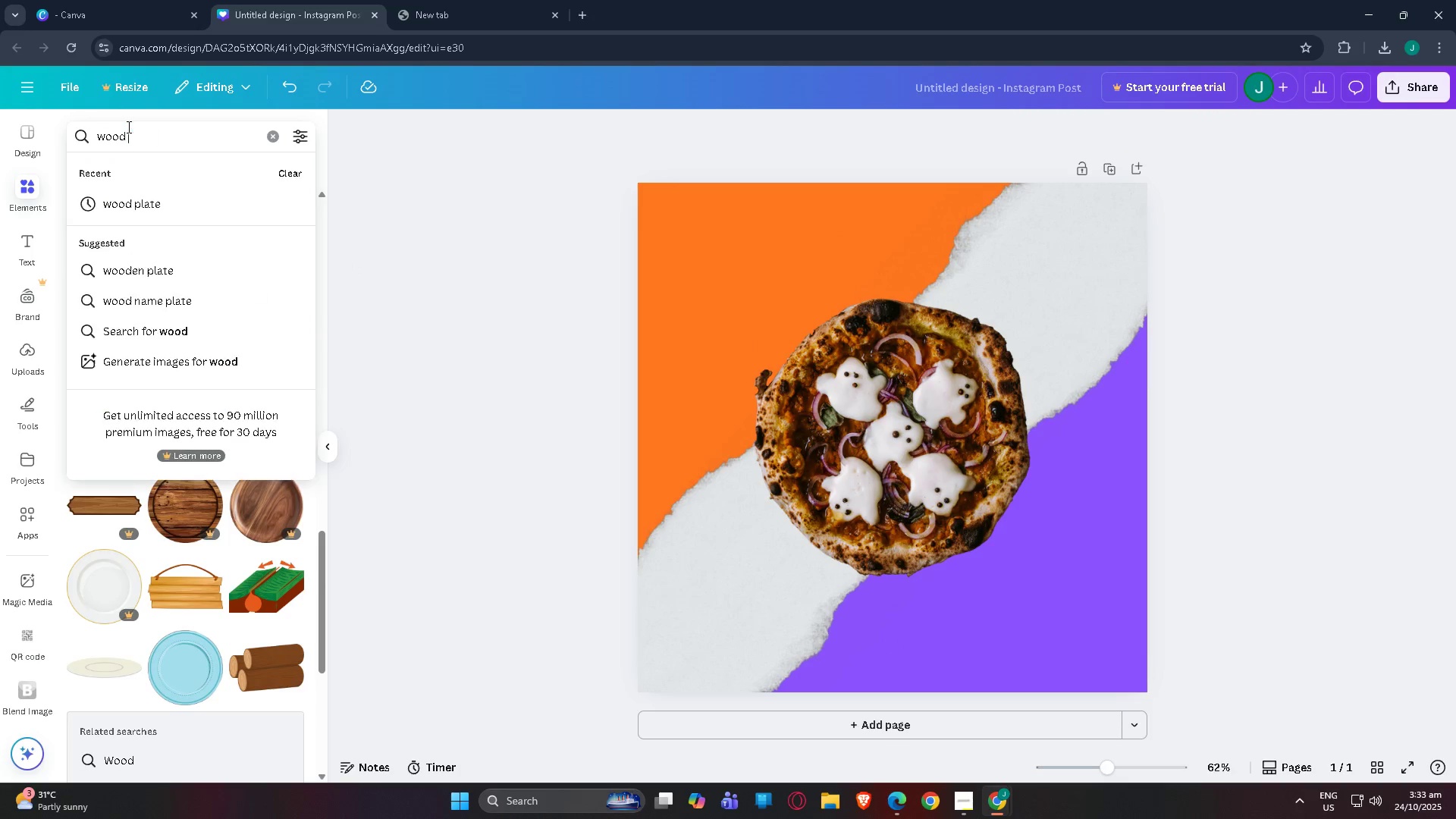 
key(Backspace)
type(circle)
 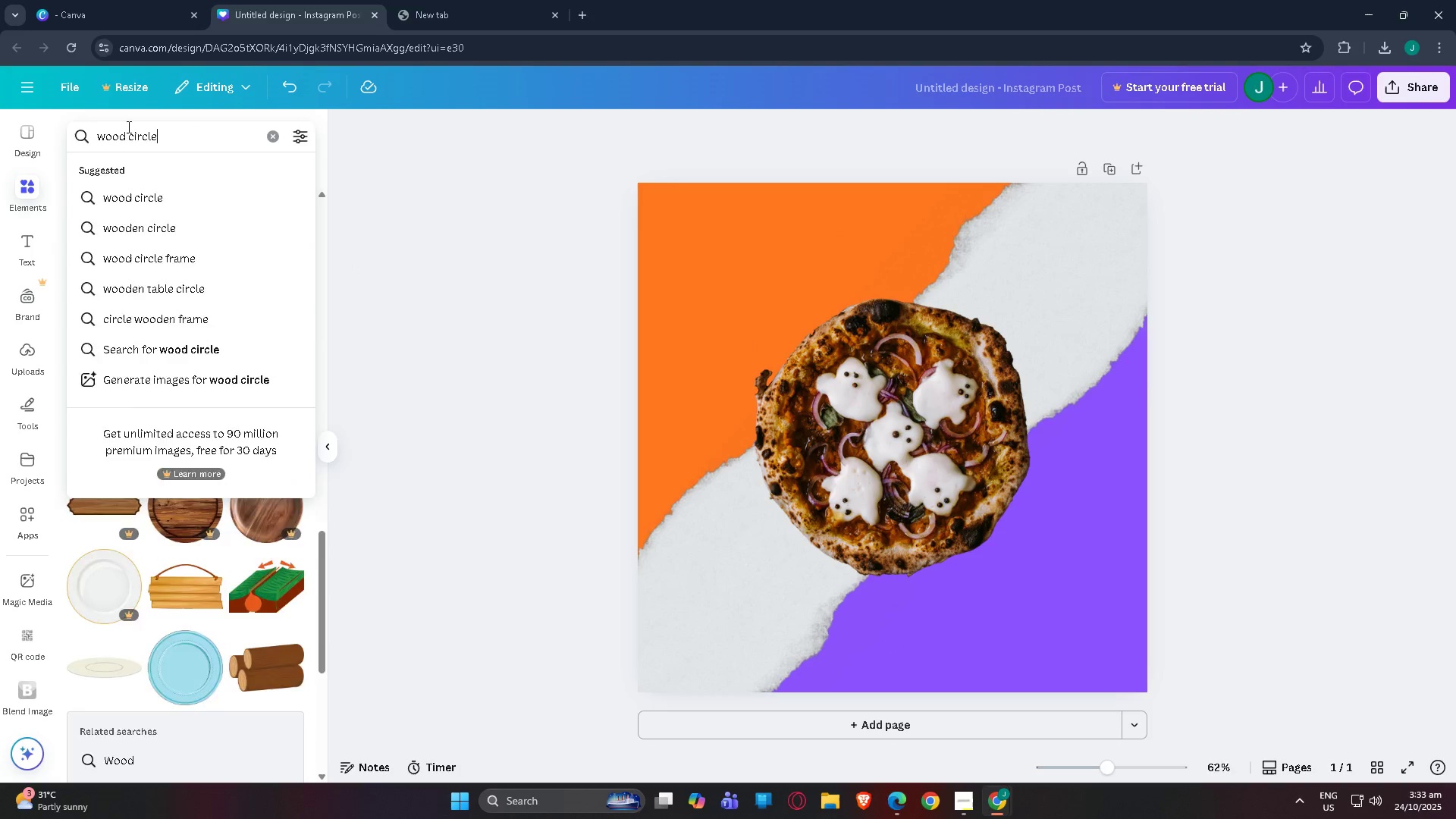 
key(Enter)
 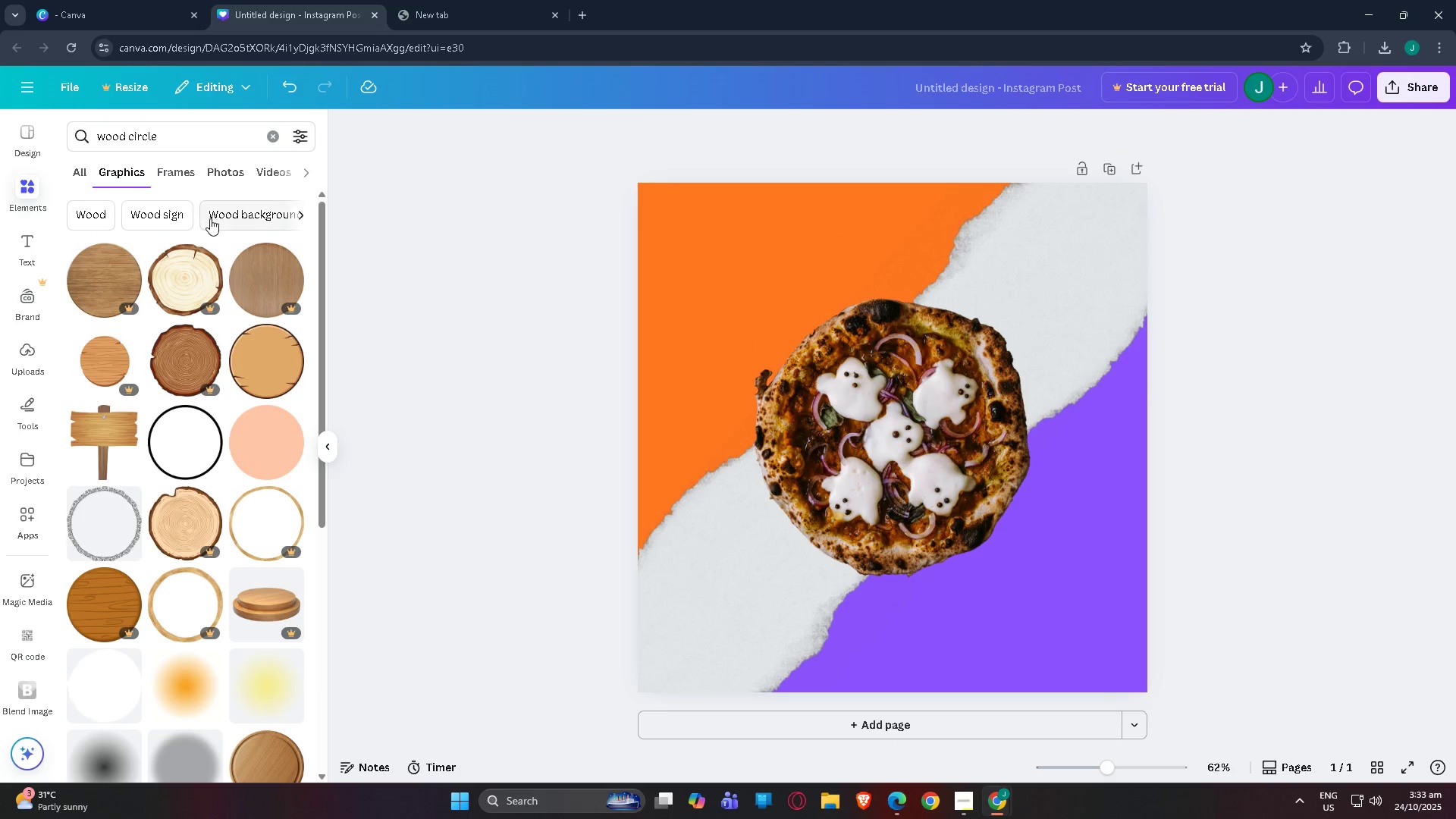 
scroll: coordinate [203, 344], scroll_direction: down, amount: 10.0
 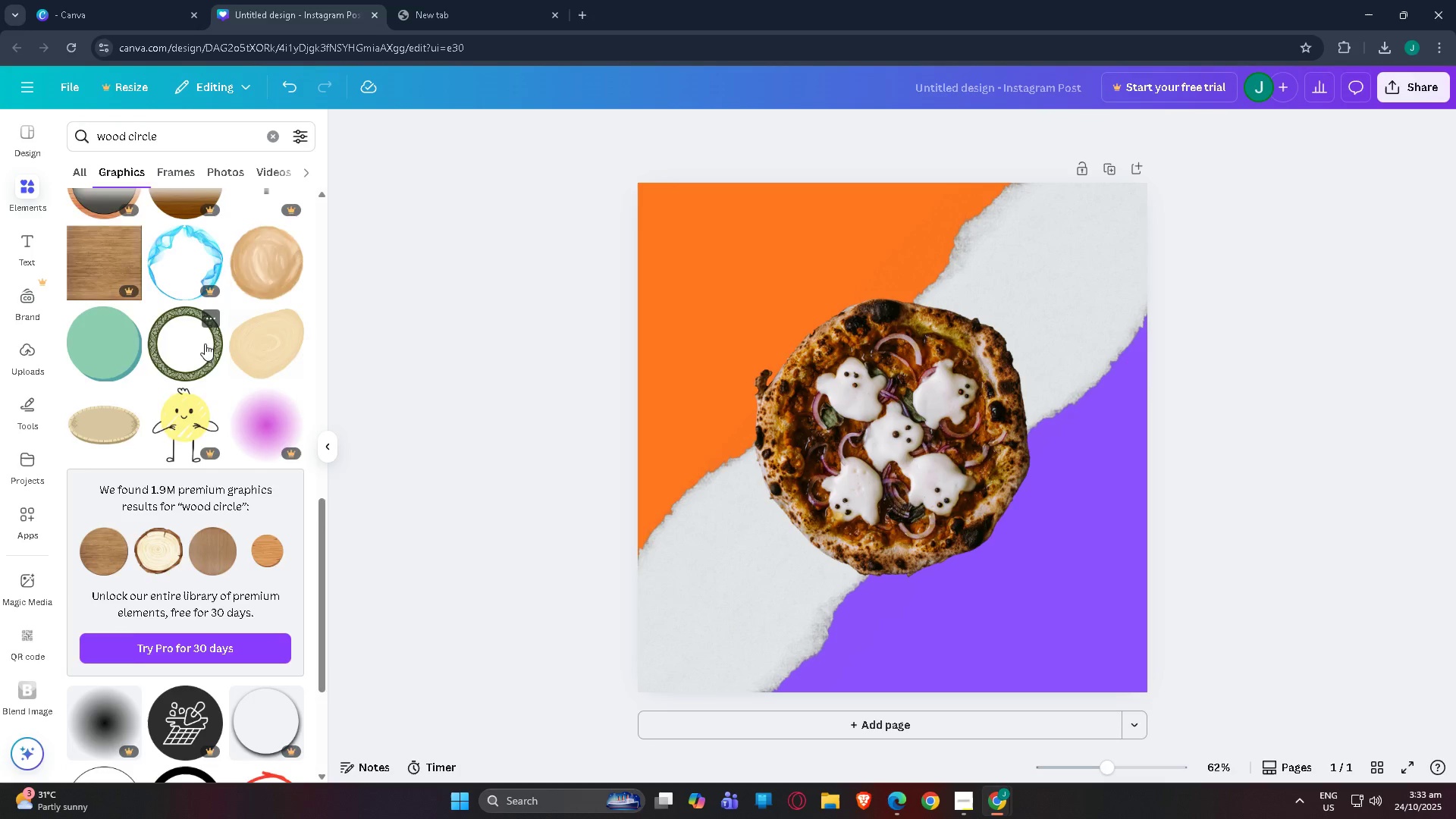 
scroll: coordinate [207, 344], scroll_direction: down, amount: 9.0
 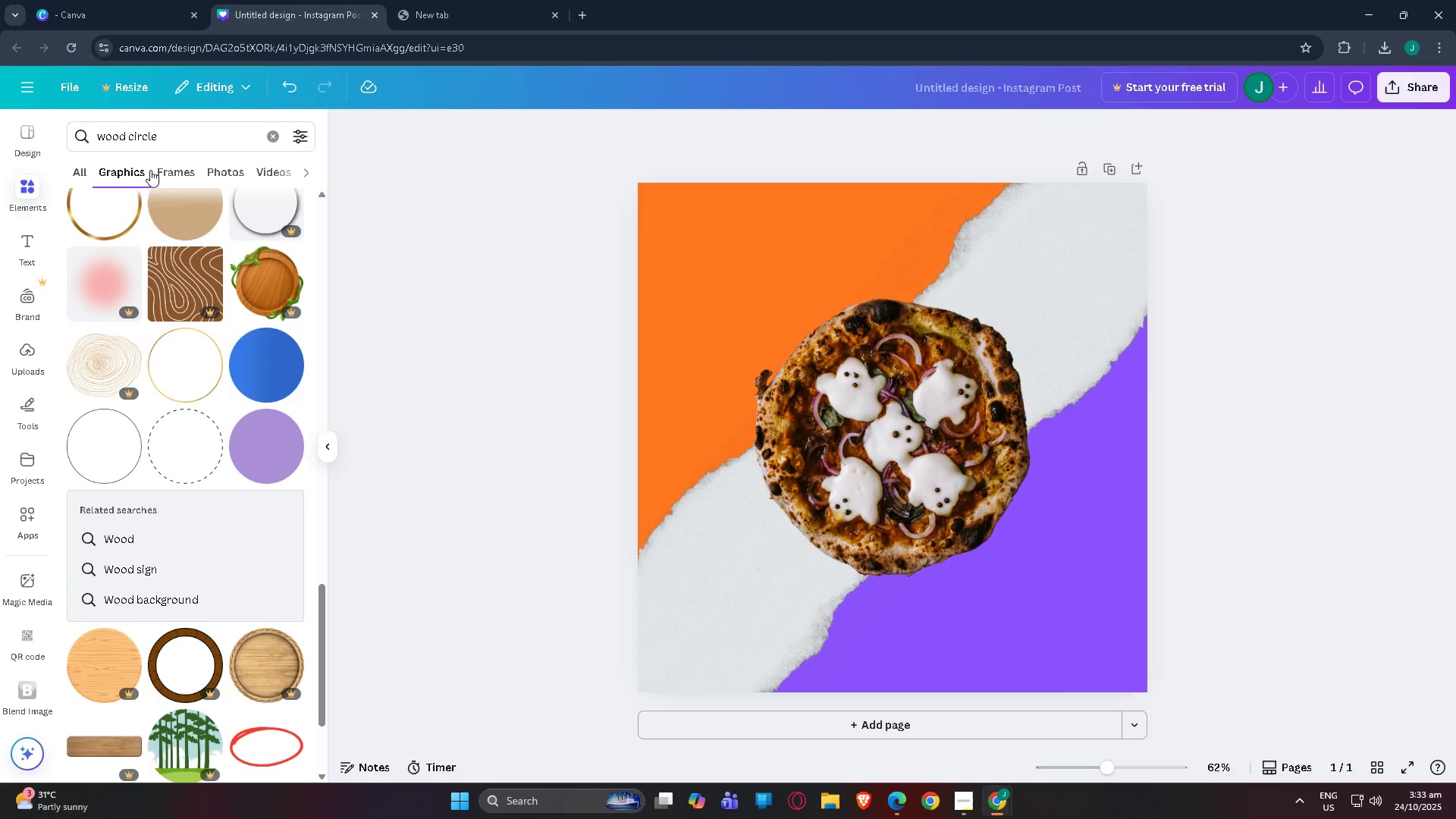 
left_click([176, 179])
 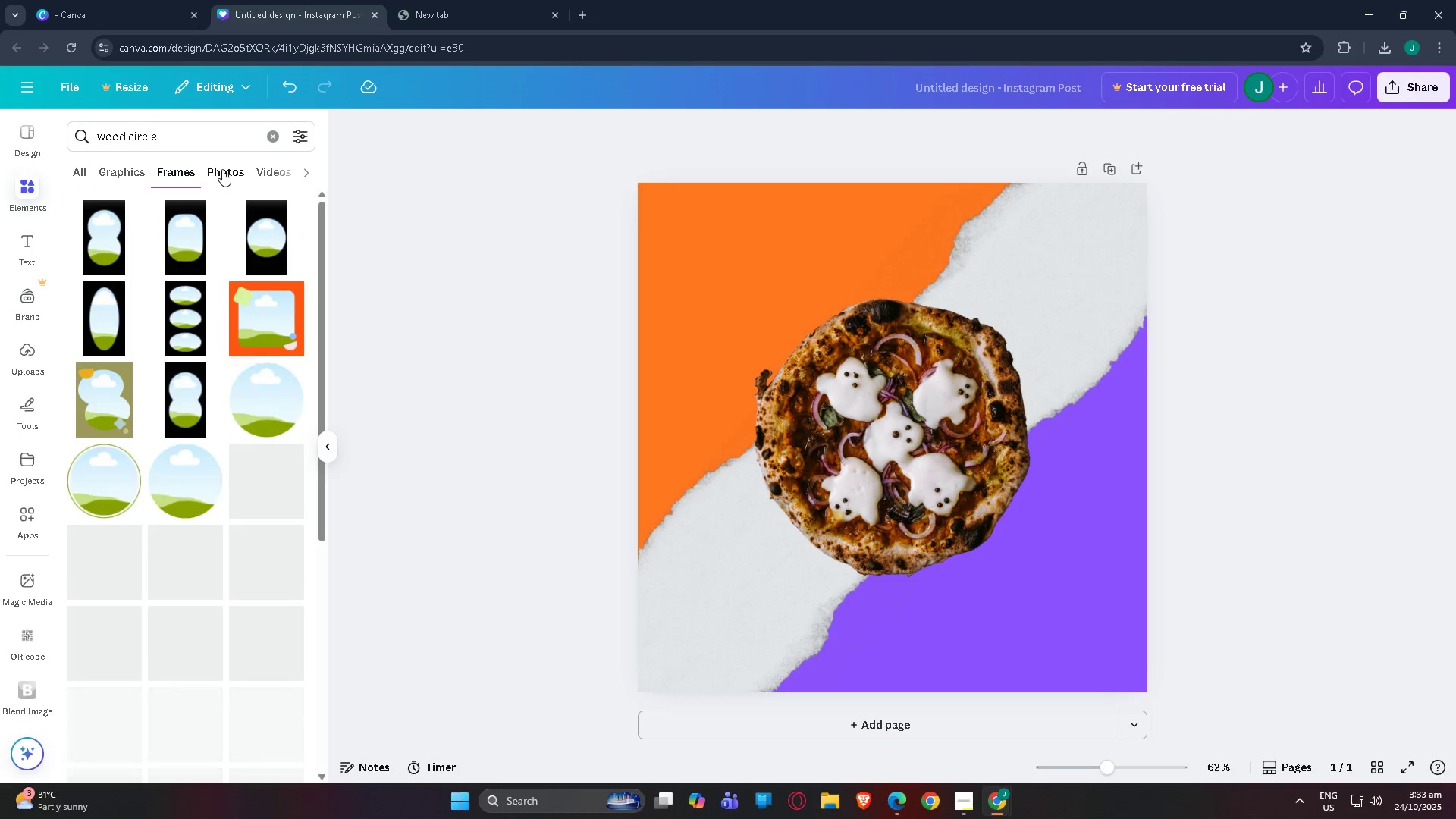 
left_click([222, 169])
 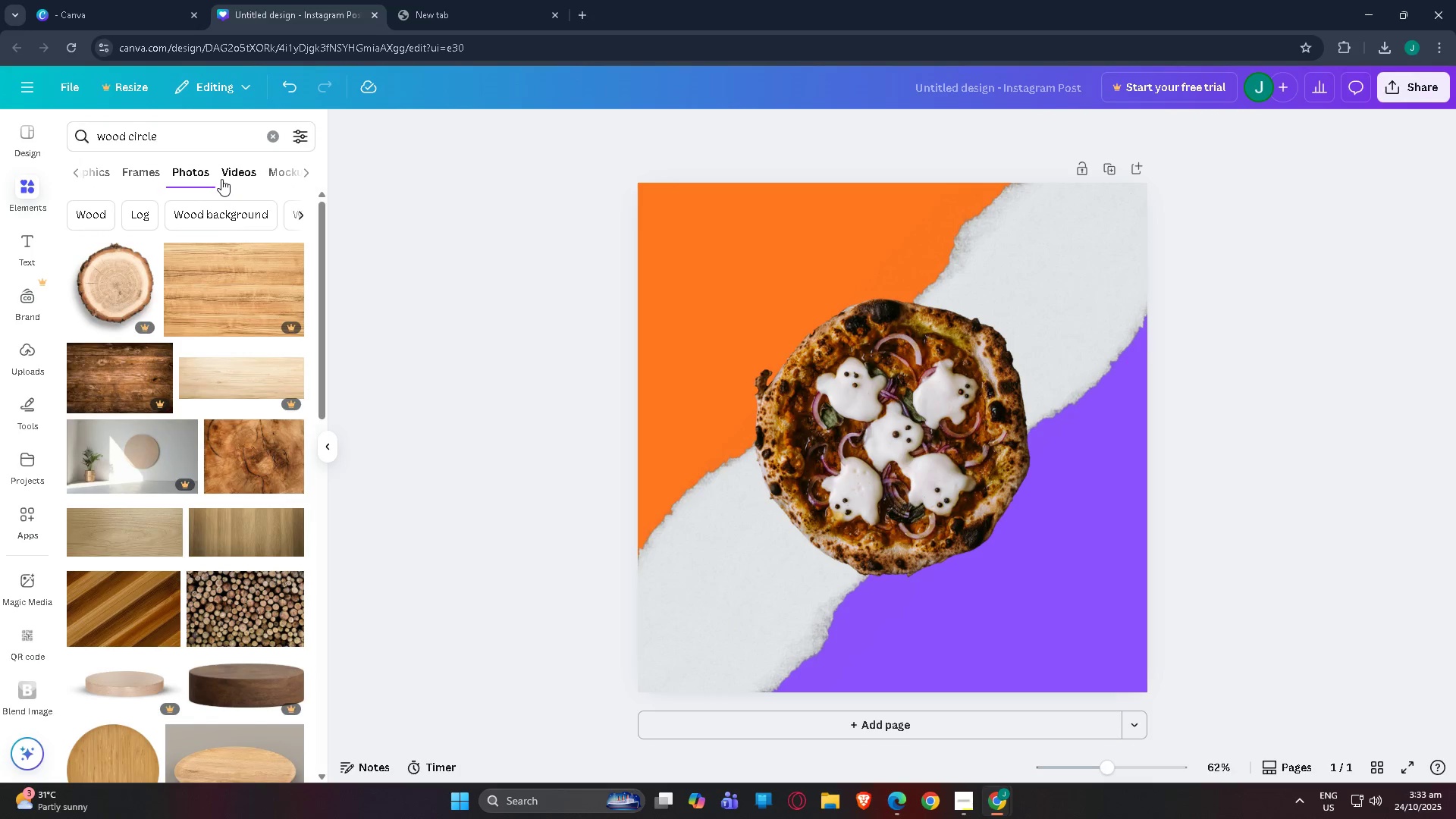 
scroll: coordinate [212, 327], scroll_direction: down, amount: 9.0
 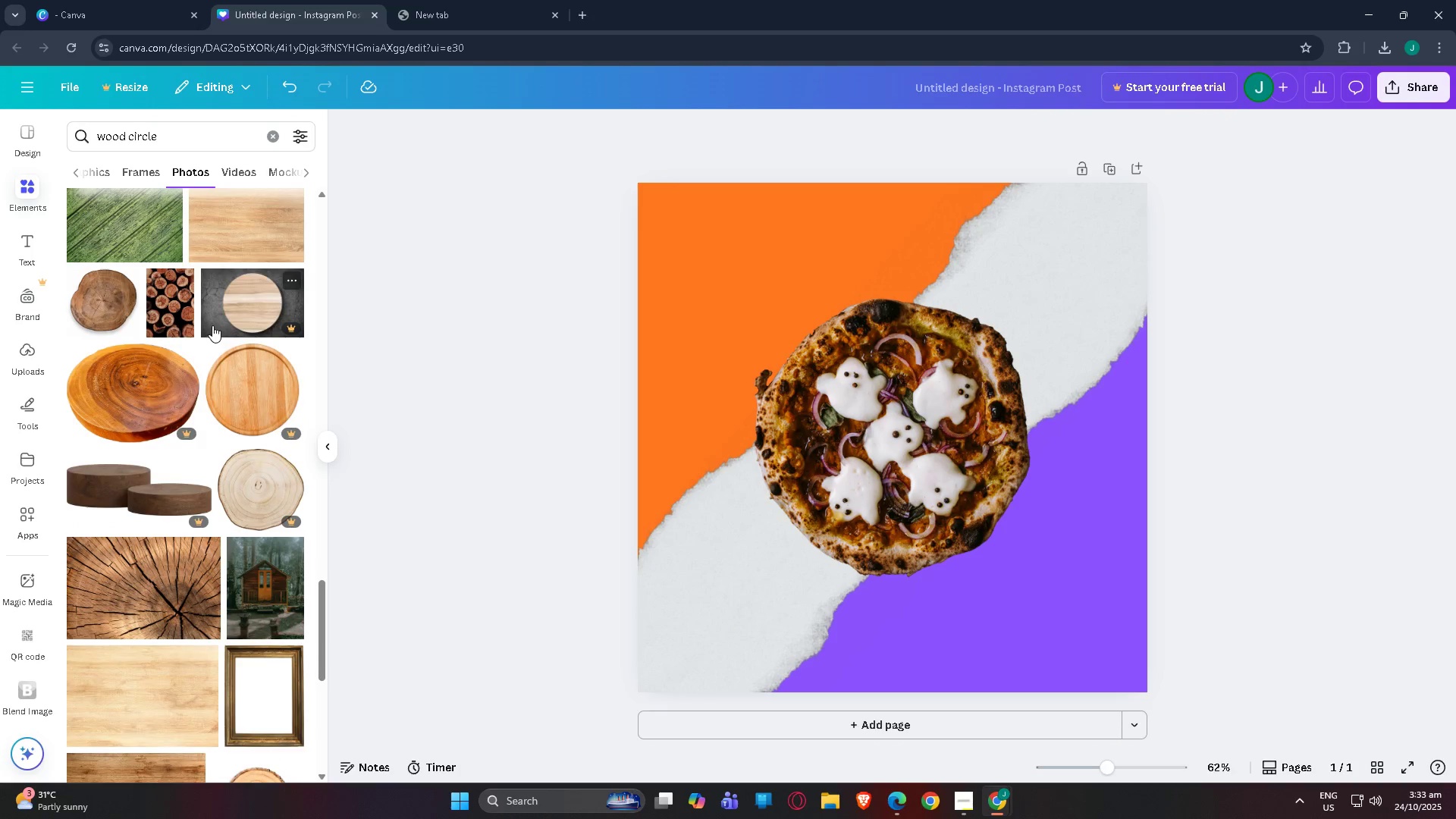 
scroll: coordinate [215, 315], scroll_direction: up, amount: 2.0
 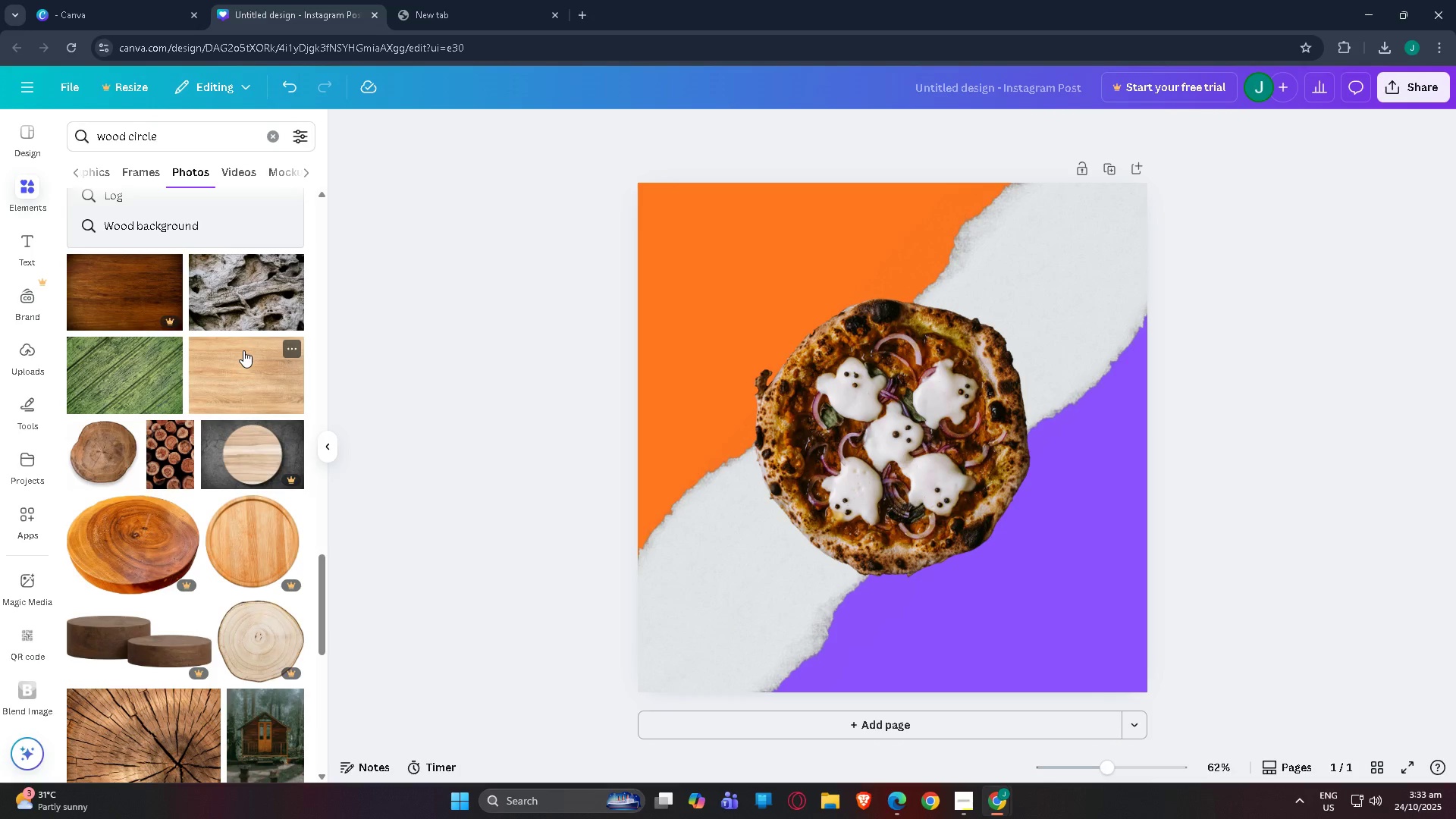 
left_click([243, 350])
 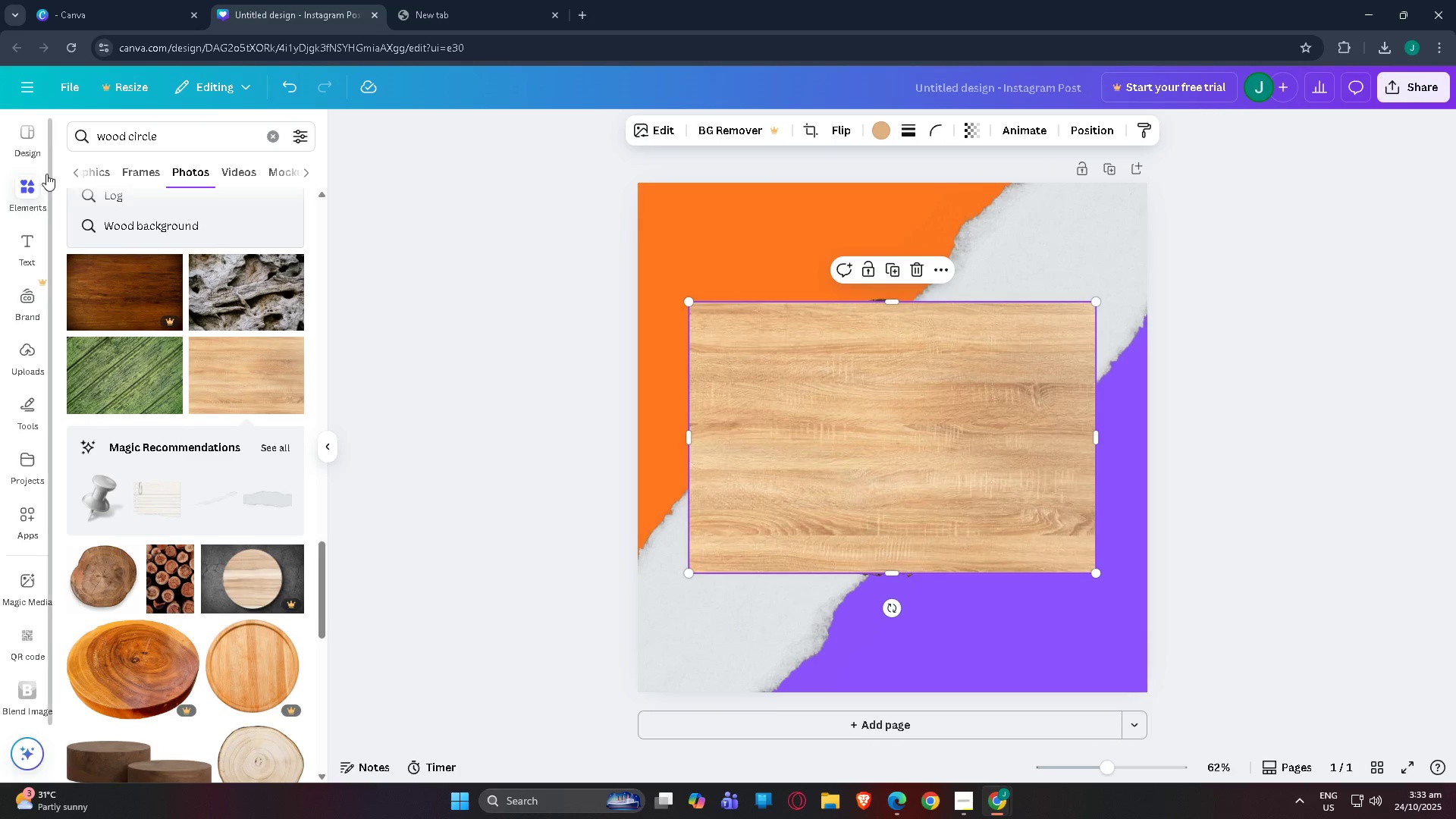 
left_click_drag(start_coordinate=[153, 146], to_coordinate=[0, 135])
 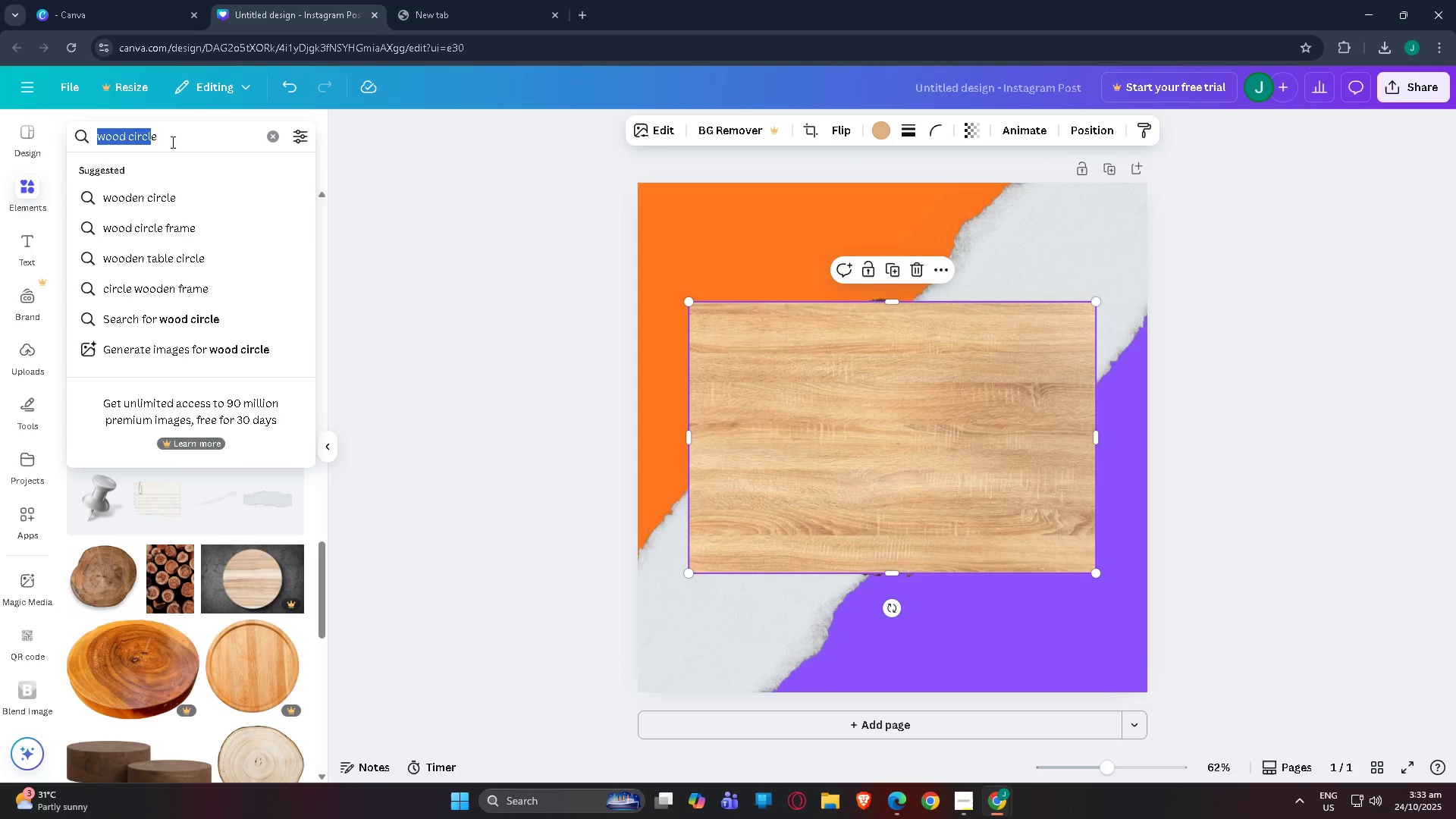 
left_click_drag(start_coordinate=[179, 141], to_coordinate=[0, 140])
 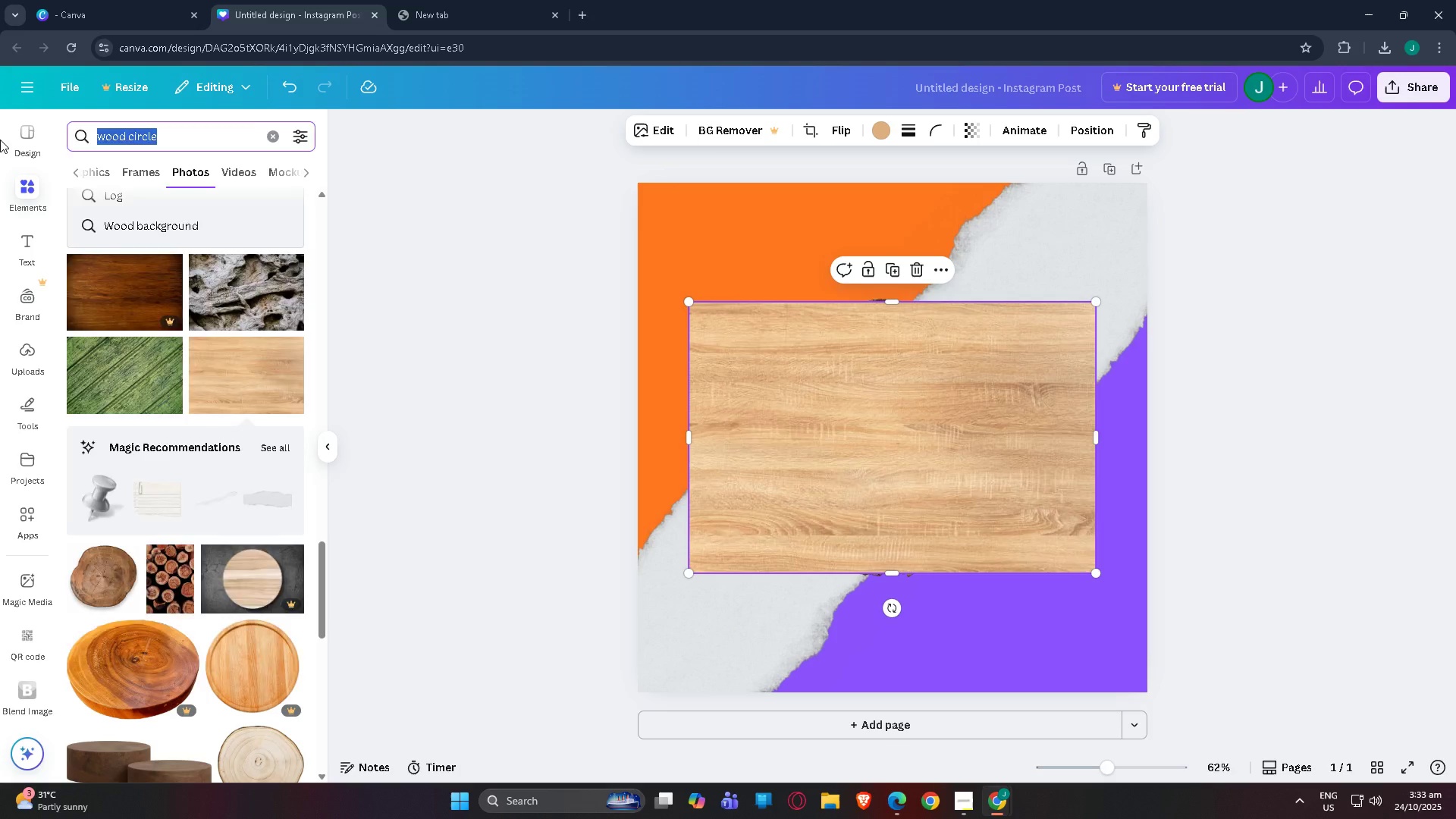 
type(circle frame)
 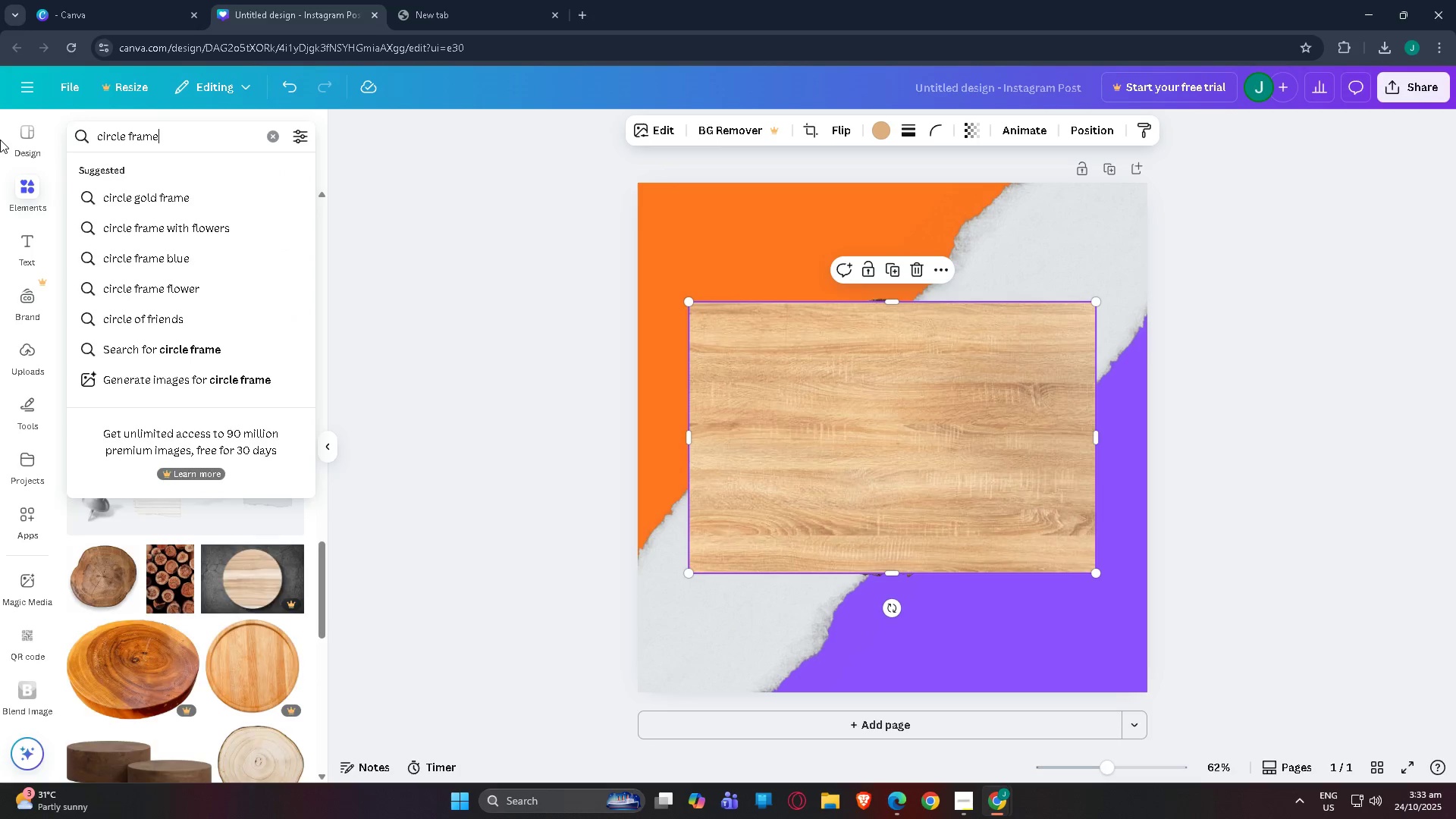 
key(Enter)
 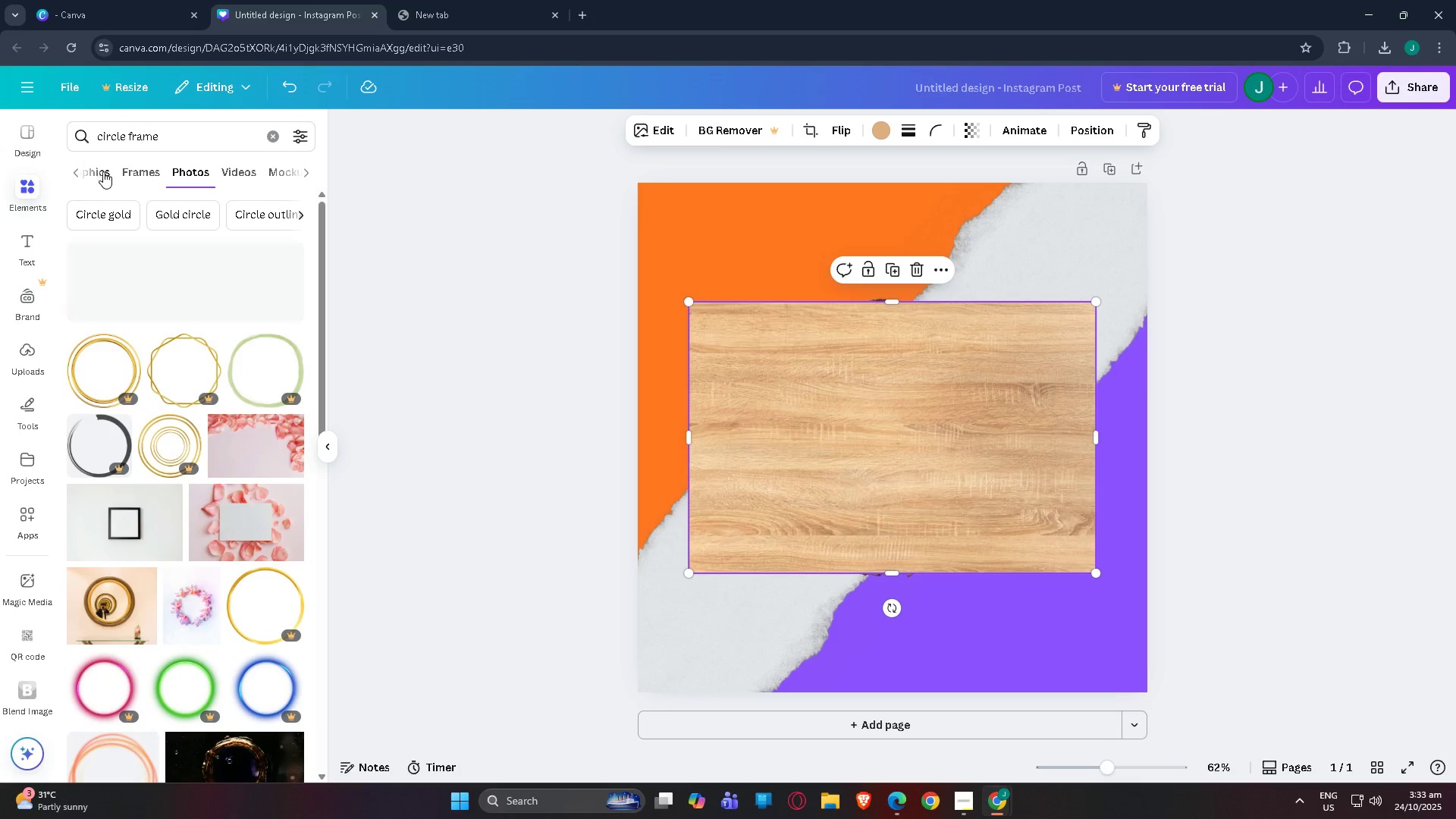 
double_click([87, 174])
 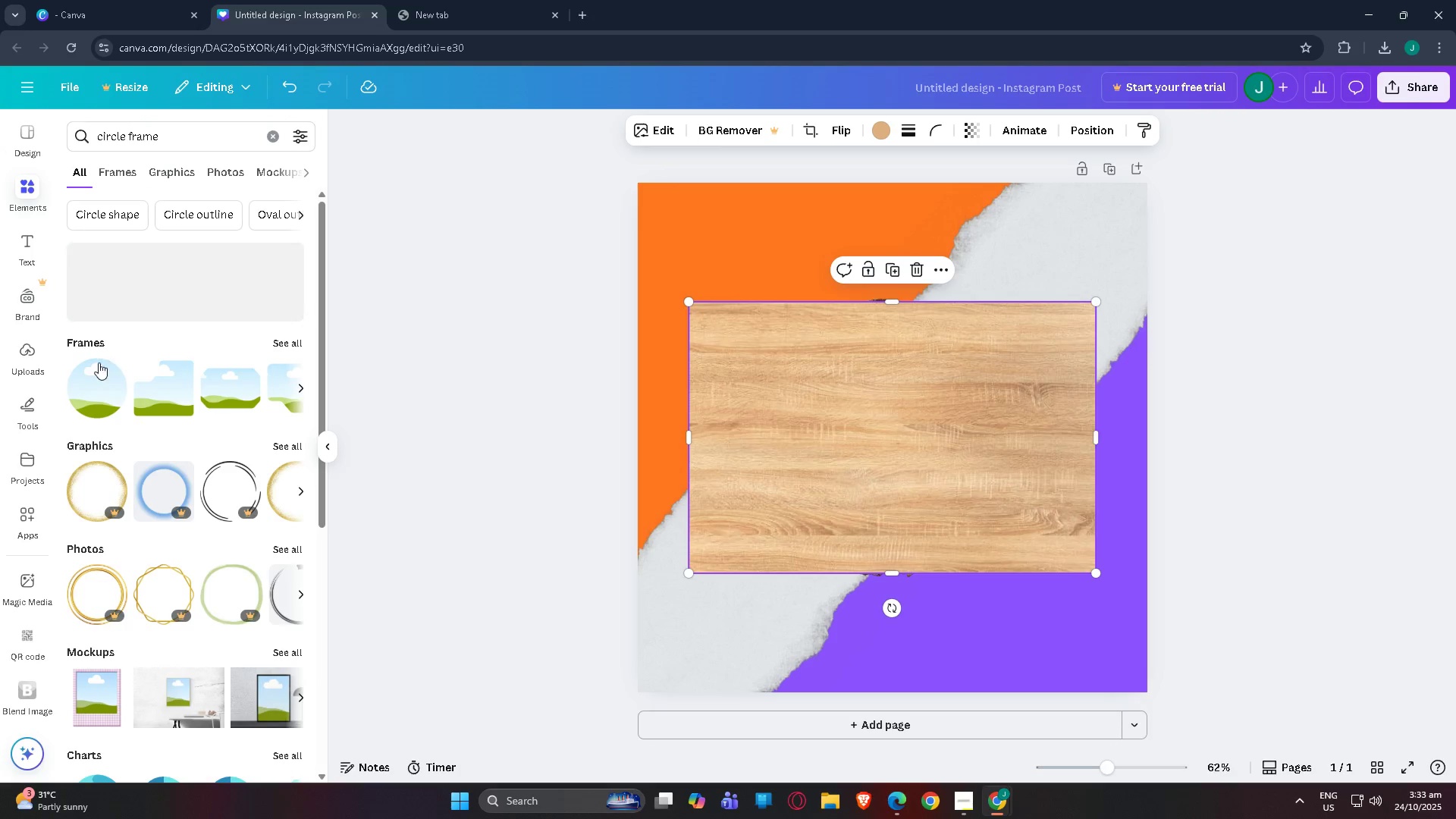 
left_click([99, 372])
 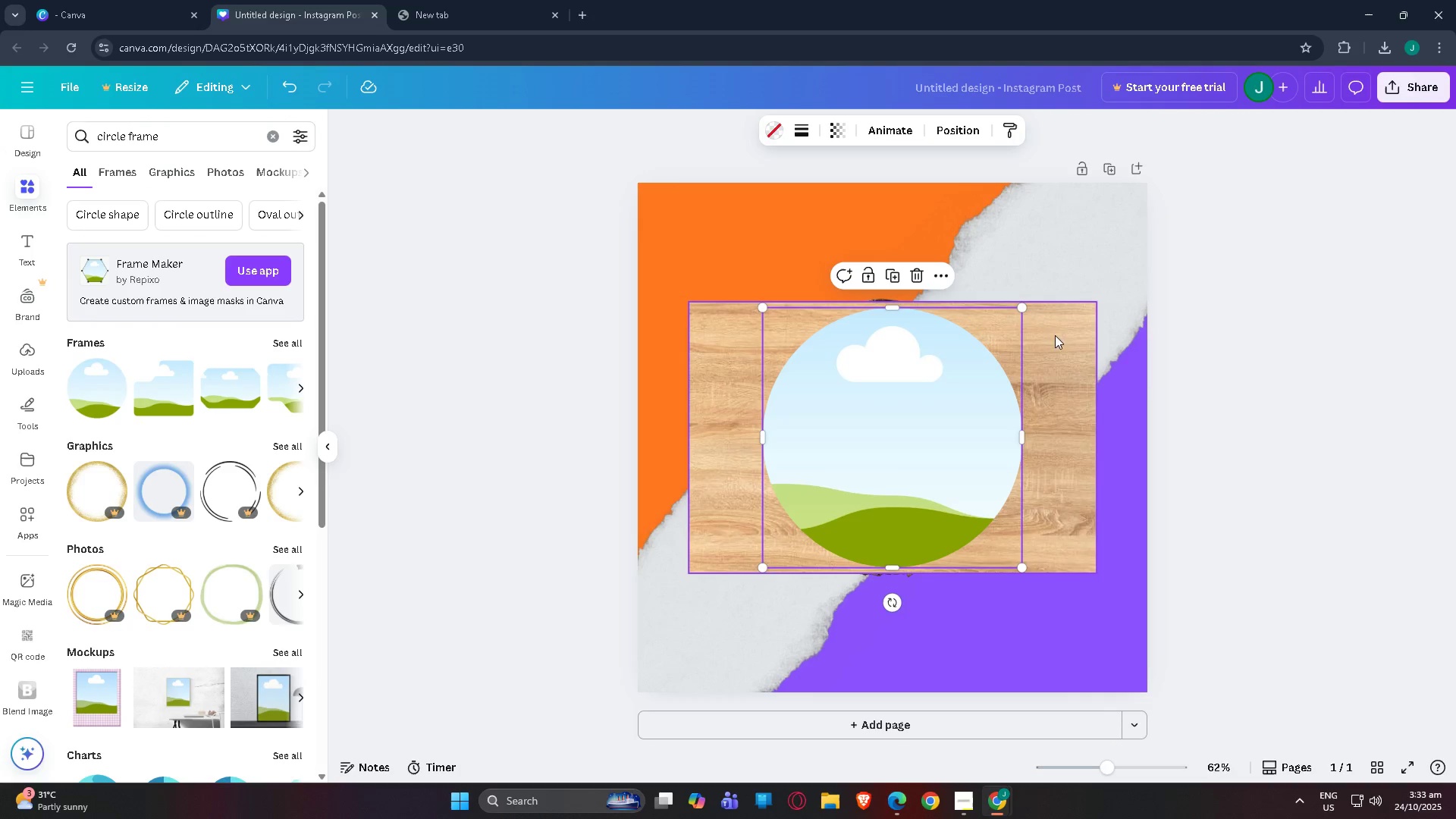 
left_click_drag(start_coordinate=[1071, 334], to_coordinate=[923, 373])
 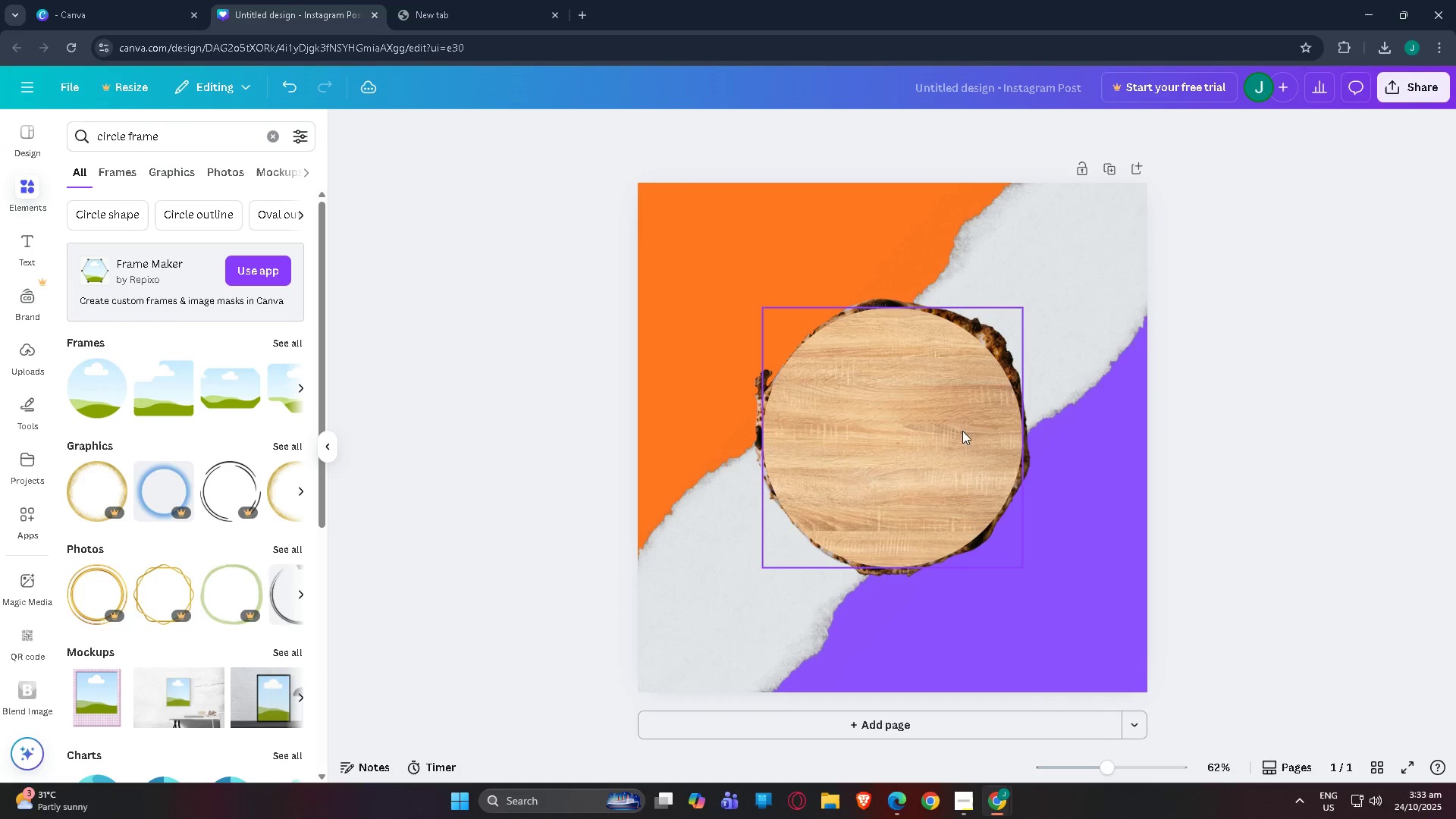 
left_click_drag(start_coordinate=[927, 416], to_coordinate=[910, 365])
 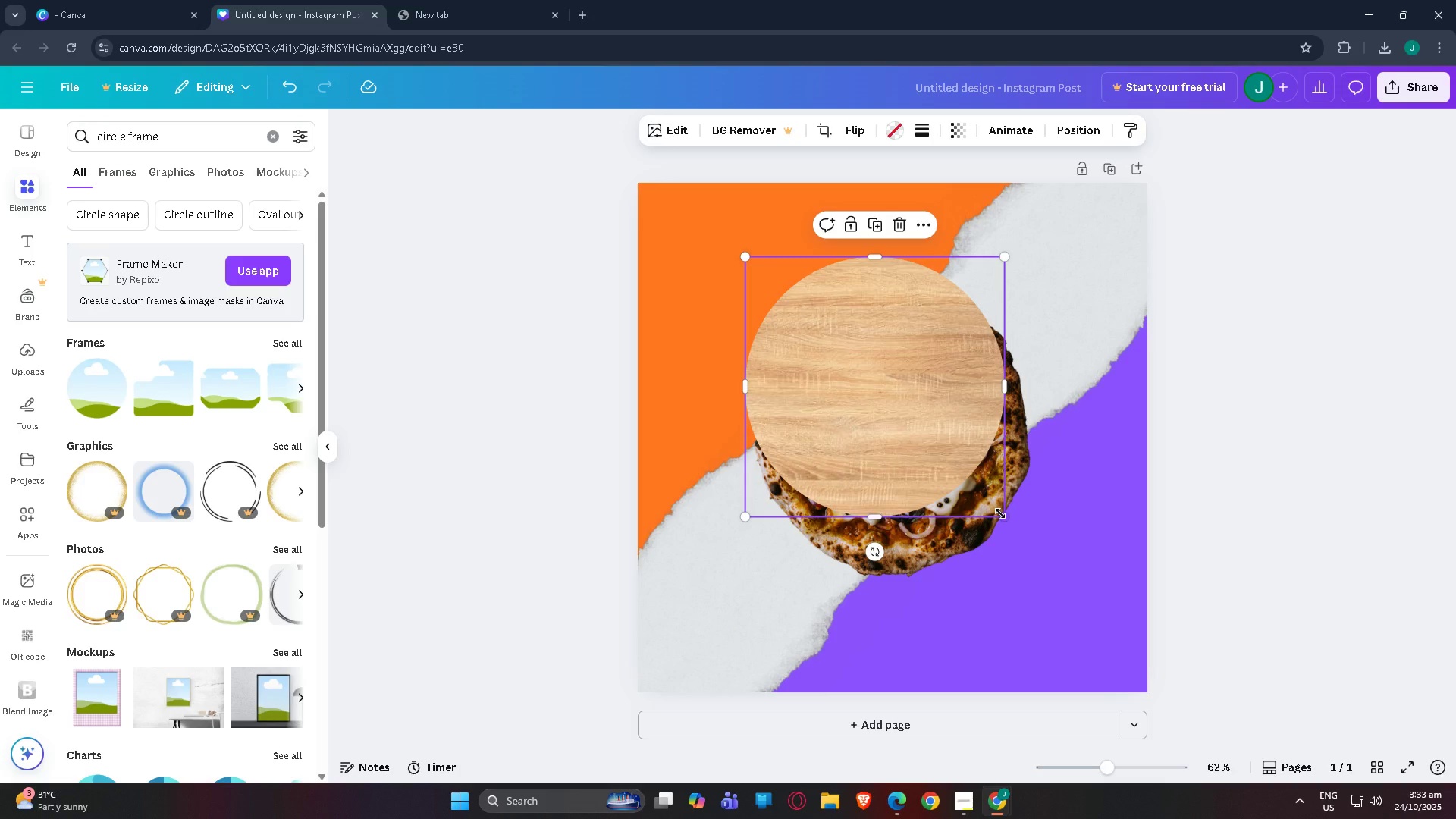 
left_click_drag(start_coordinate=[1004, 517], to_coordinate=[1071, 601])
 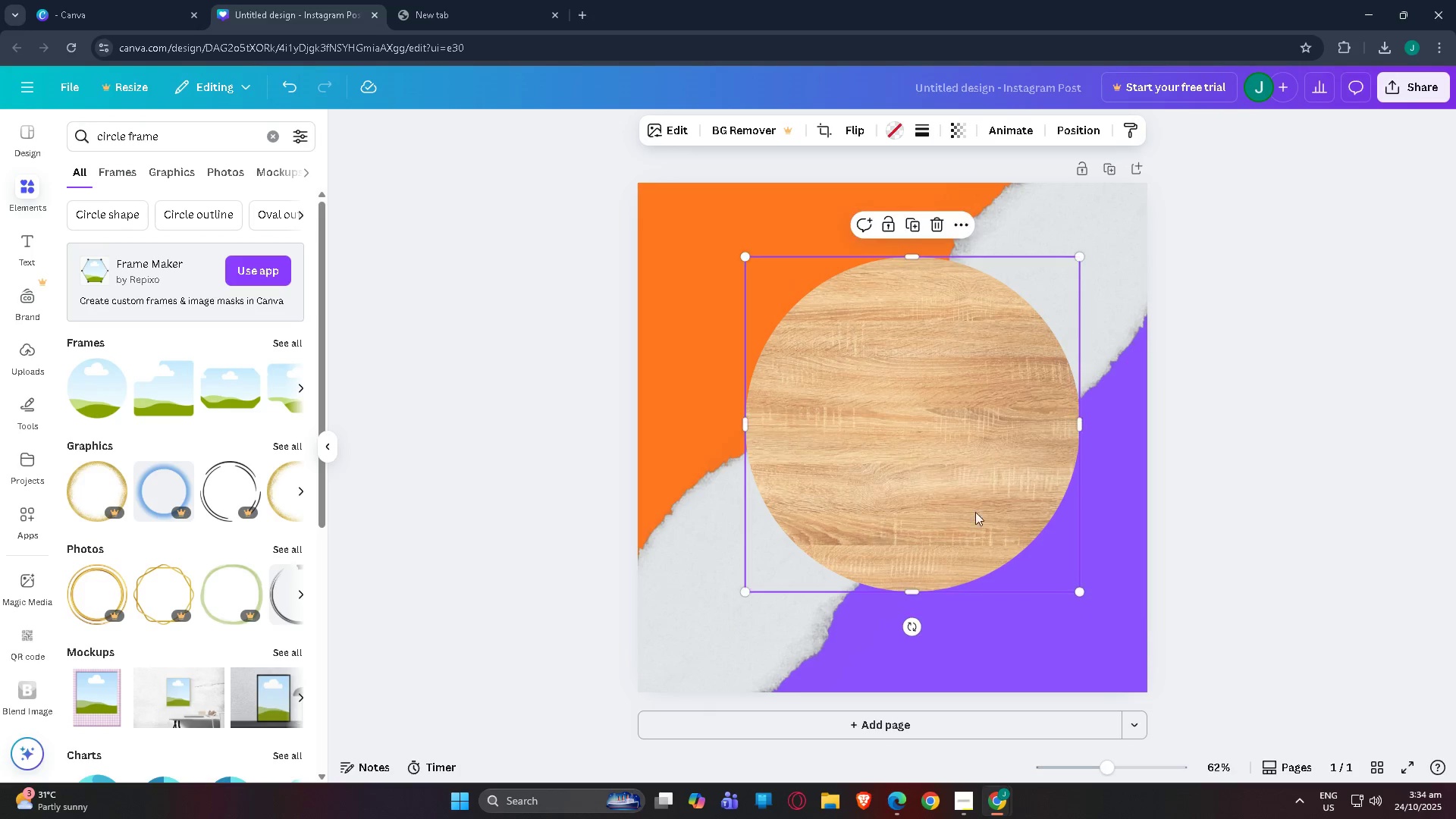 
left_click_drag(start_coordinate=[968, 504], to_coordinate=[950, 494])
 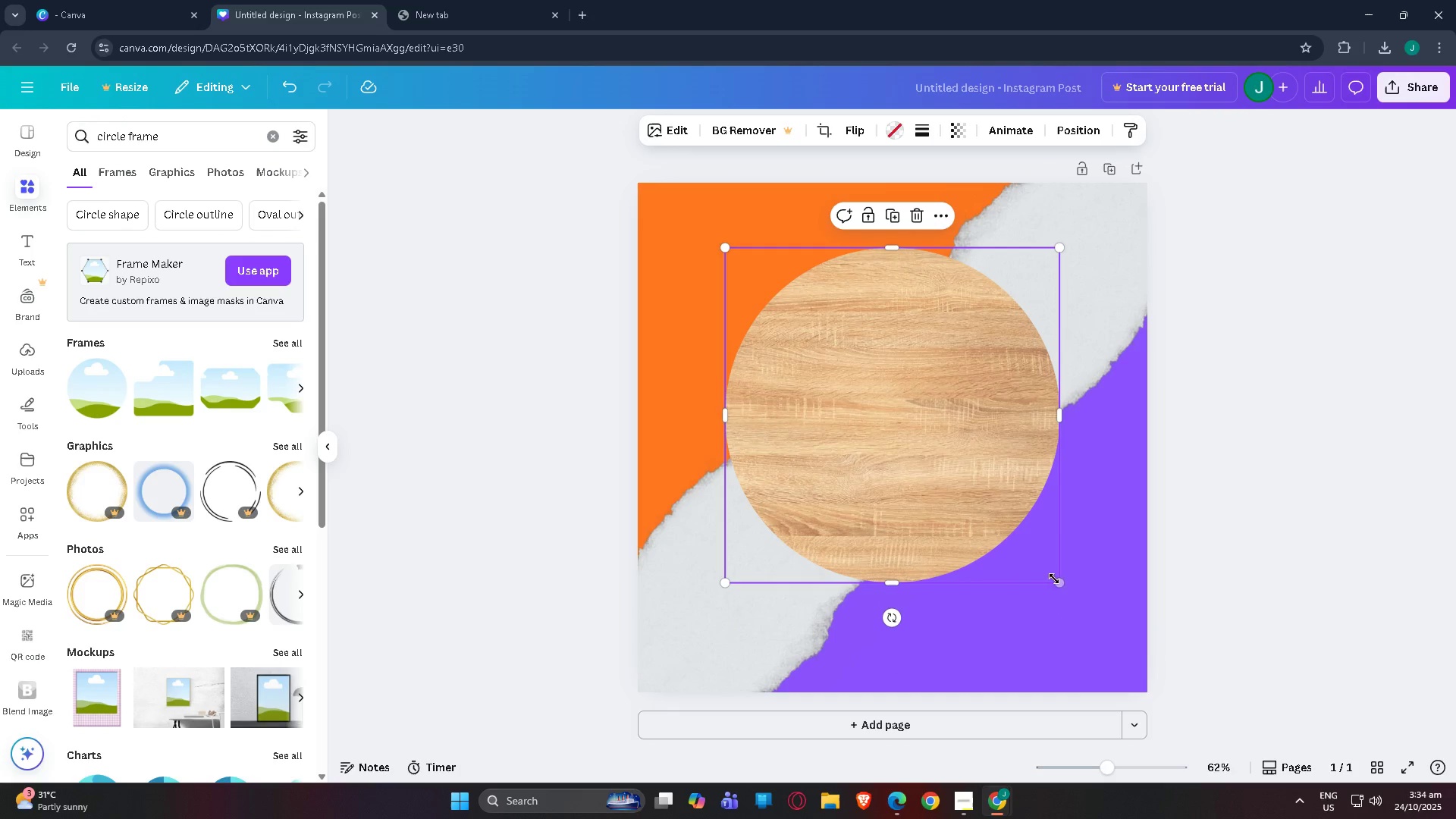 
left_click_drag(start_coordinate=[1059, 583], to_coordinate=[1072, 595])
 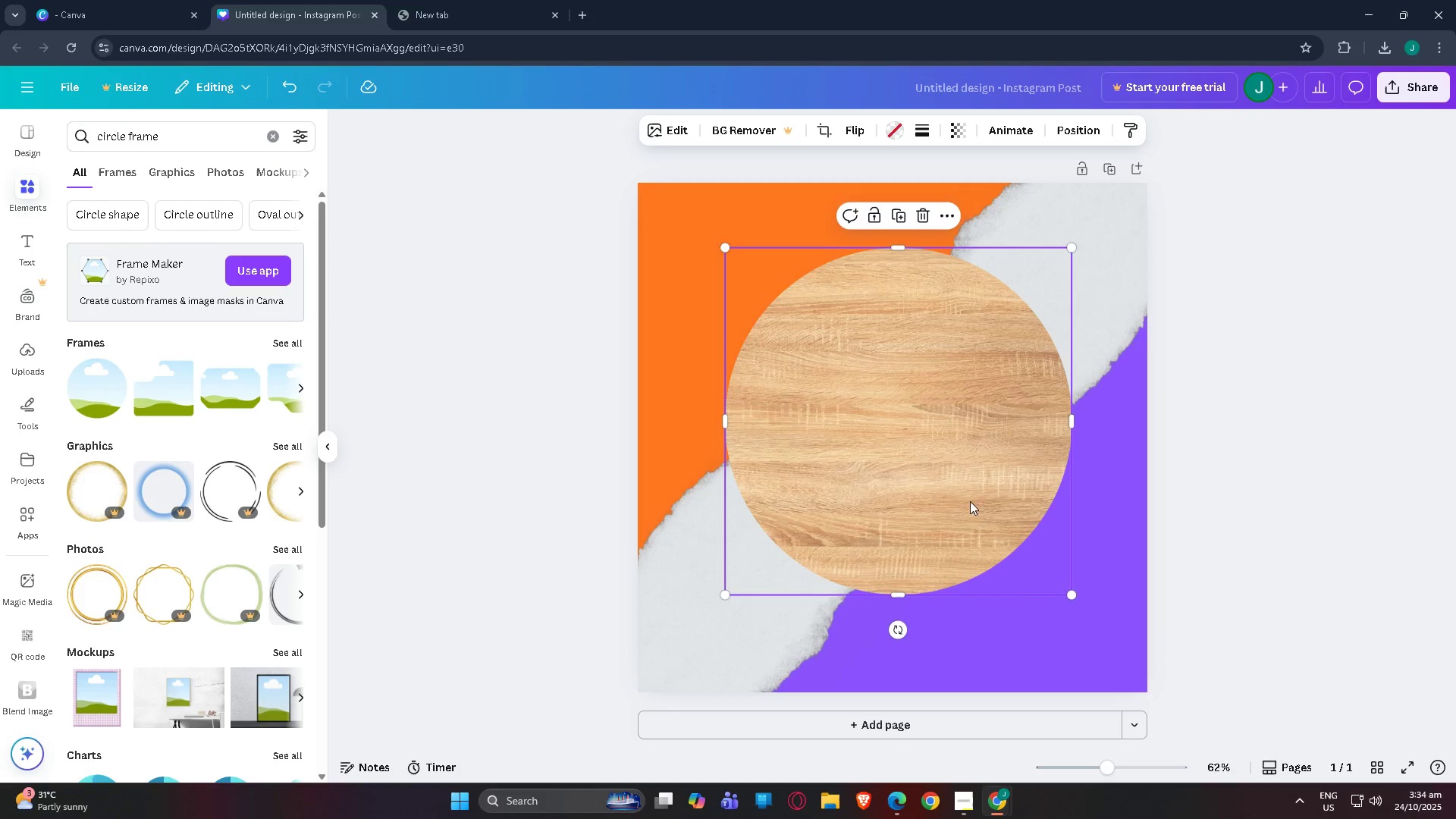 
left_click_drag(start_coordinate=[970, 501], to_coordinate=[962, 498])
 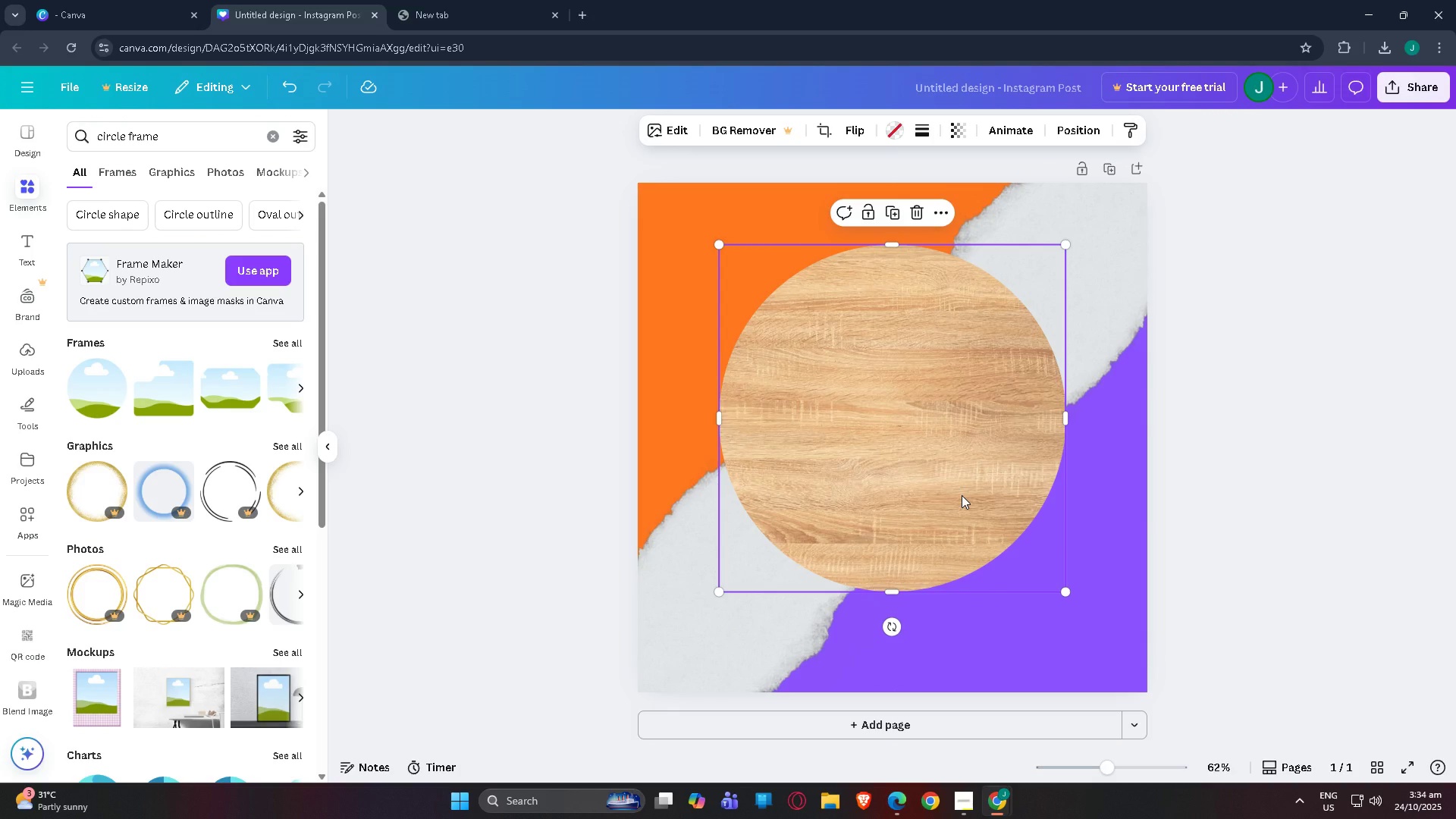 
key(Control+BracketLeft)
 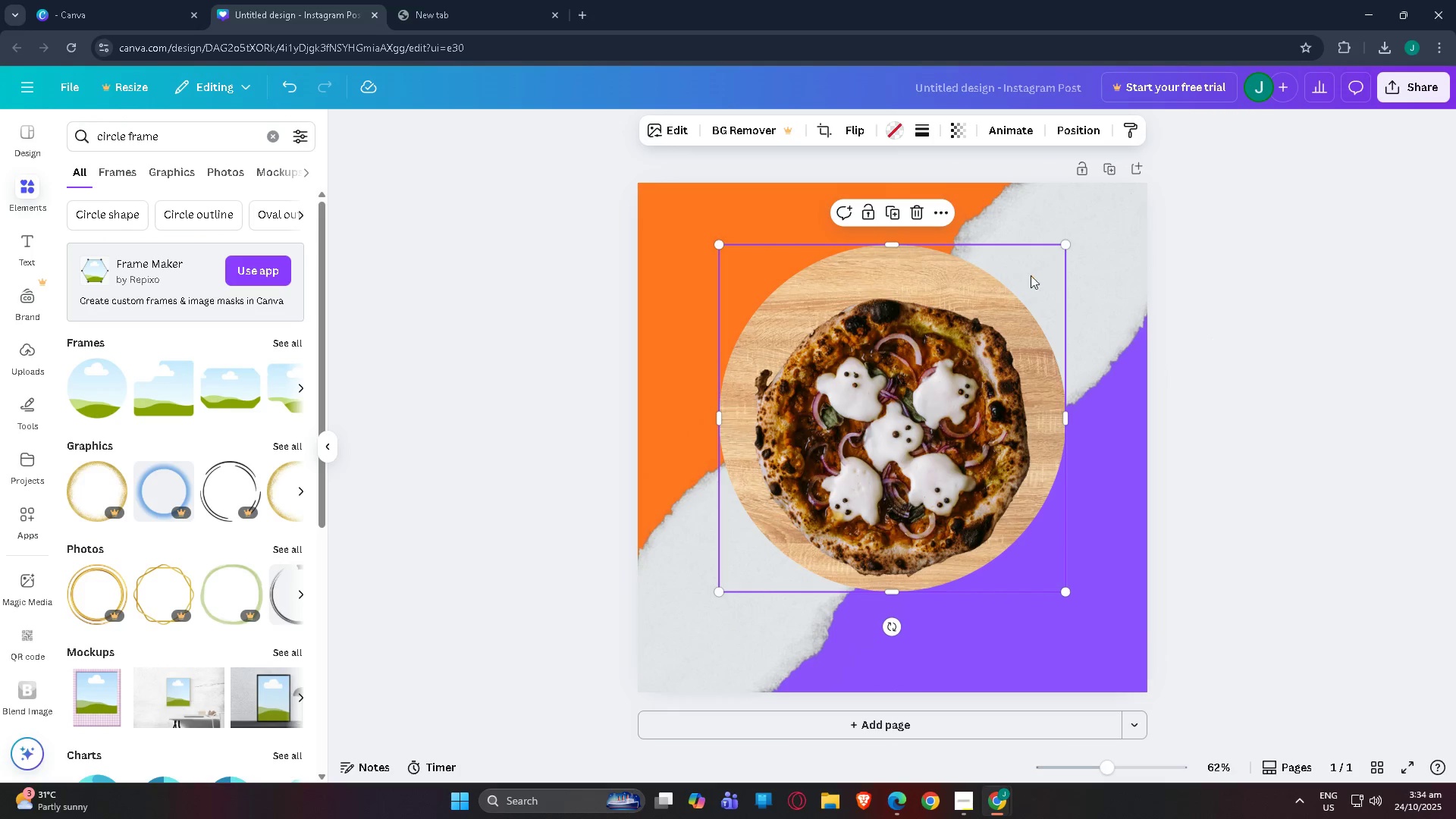 
left_click_drag(start_coordinate=[1068, 243], to_coordinate=[1032, 287])
 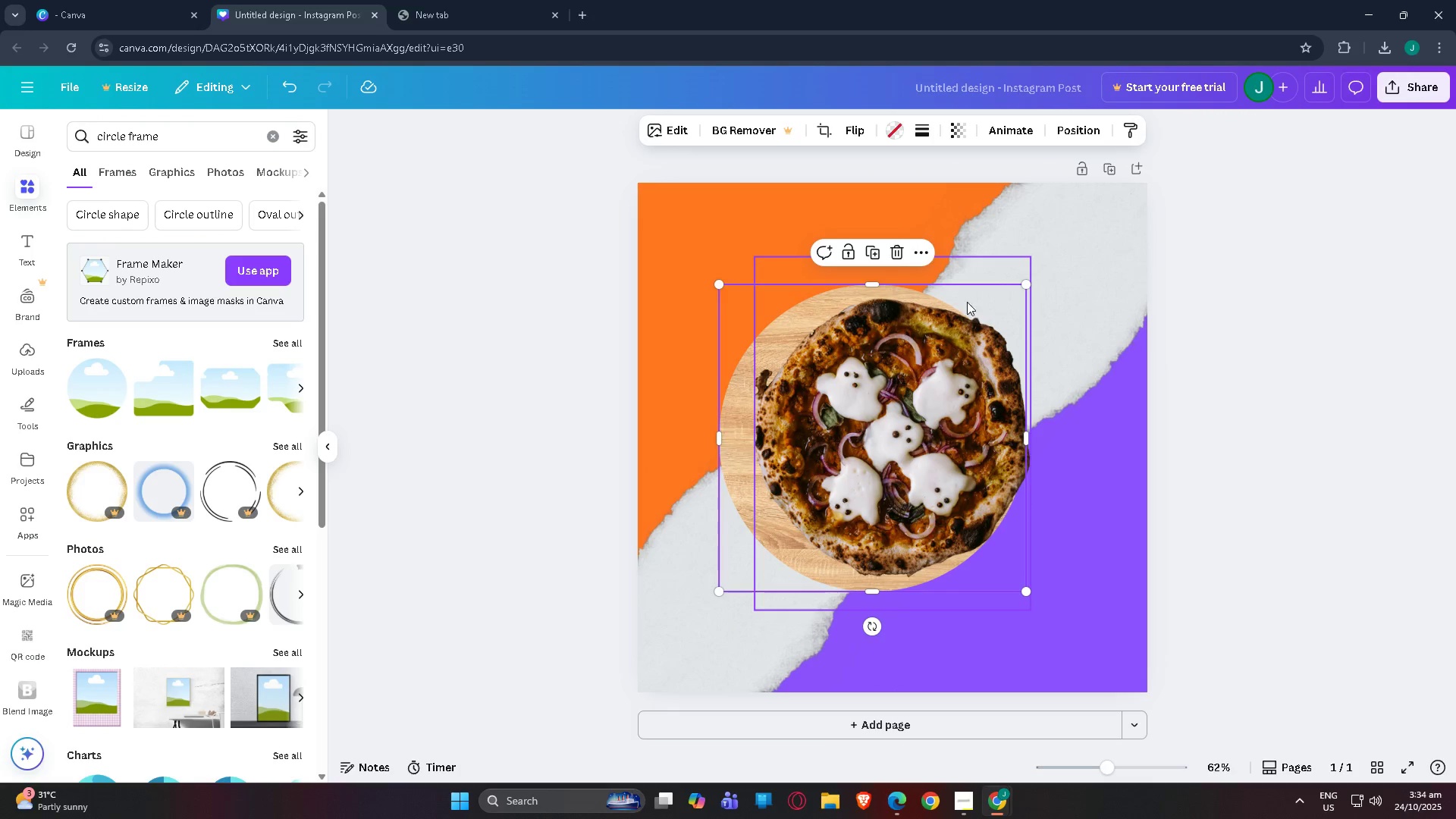 
left_click_drag(start_coordinate=[915, 388], to_coordinate=[931, 388])
 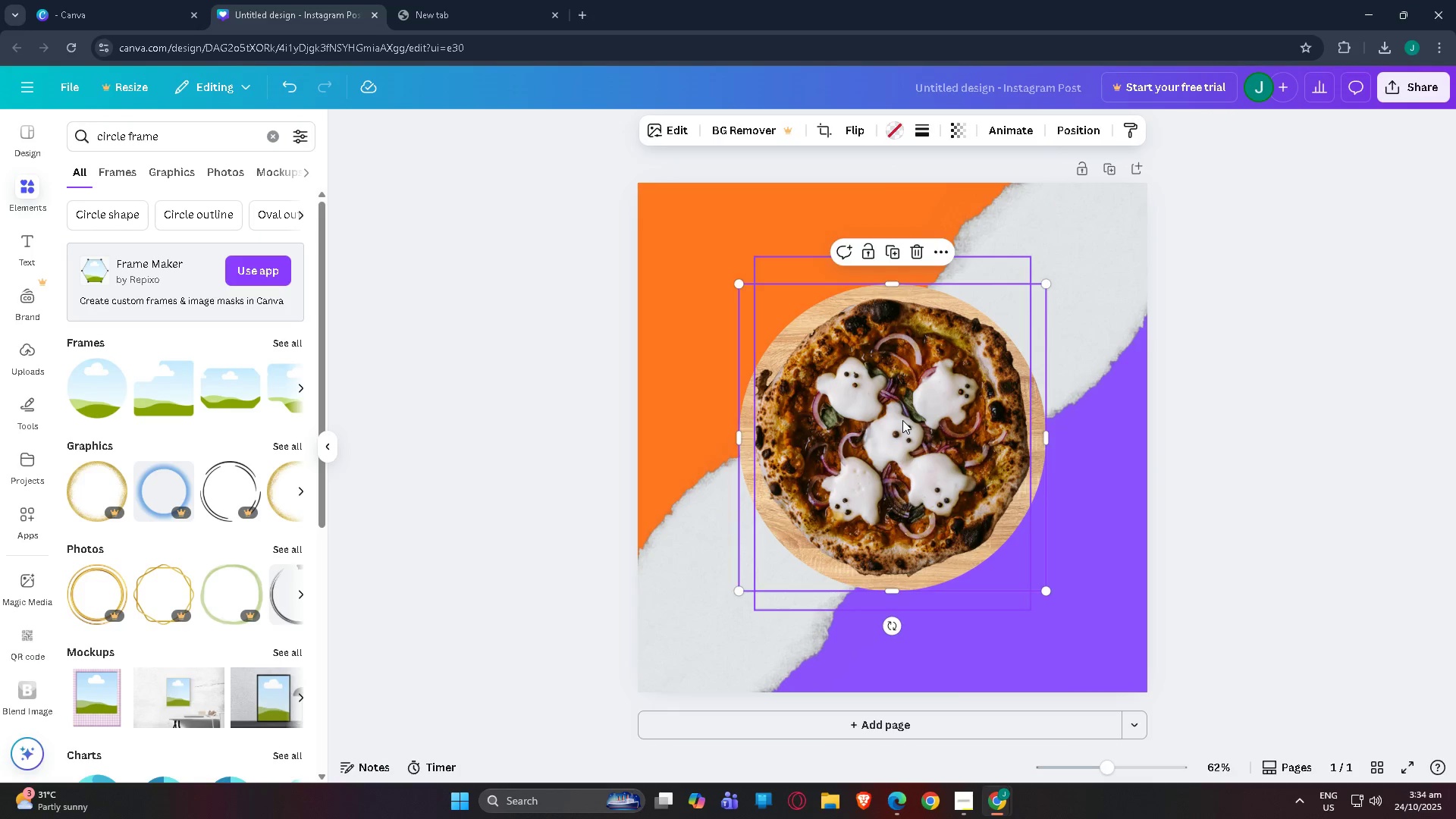 
left_click([902, 420])
 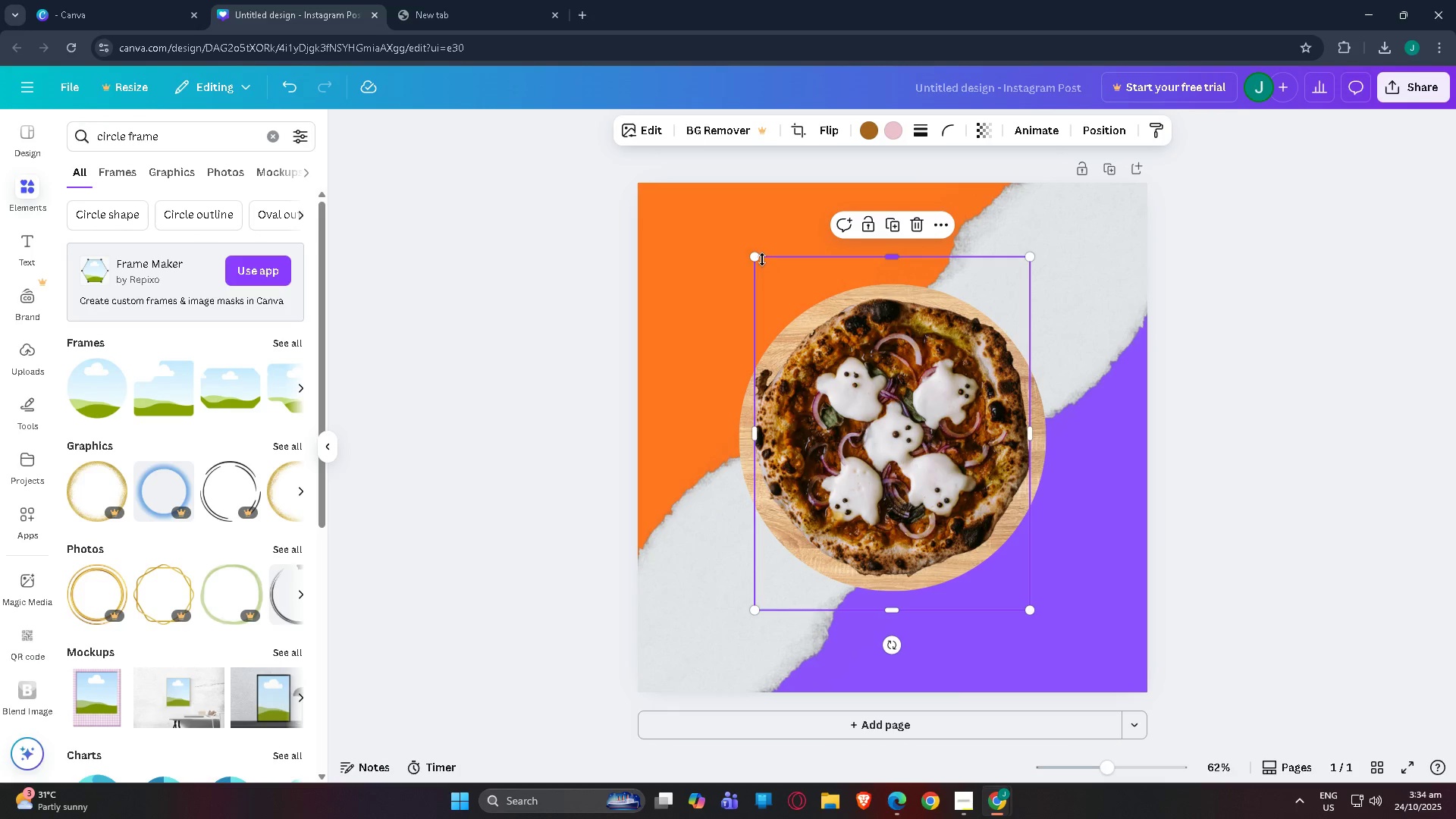 
left_click_drag(start_coordinate=[756, 259], to_coordinate=[791, 287])
 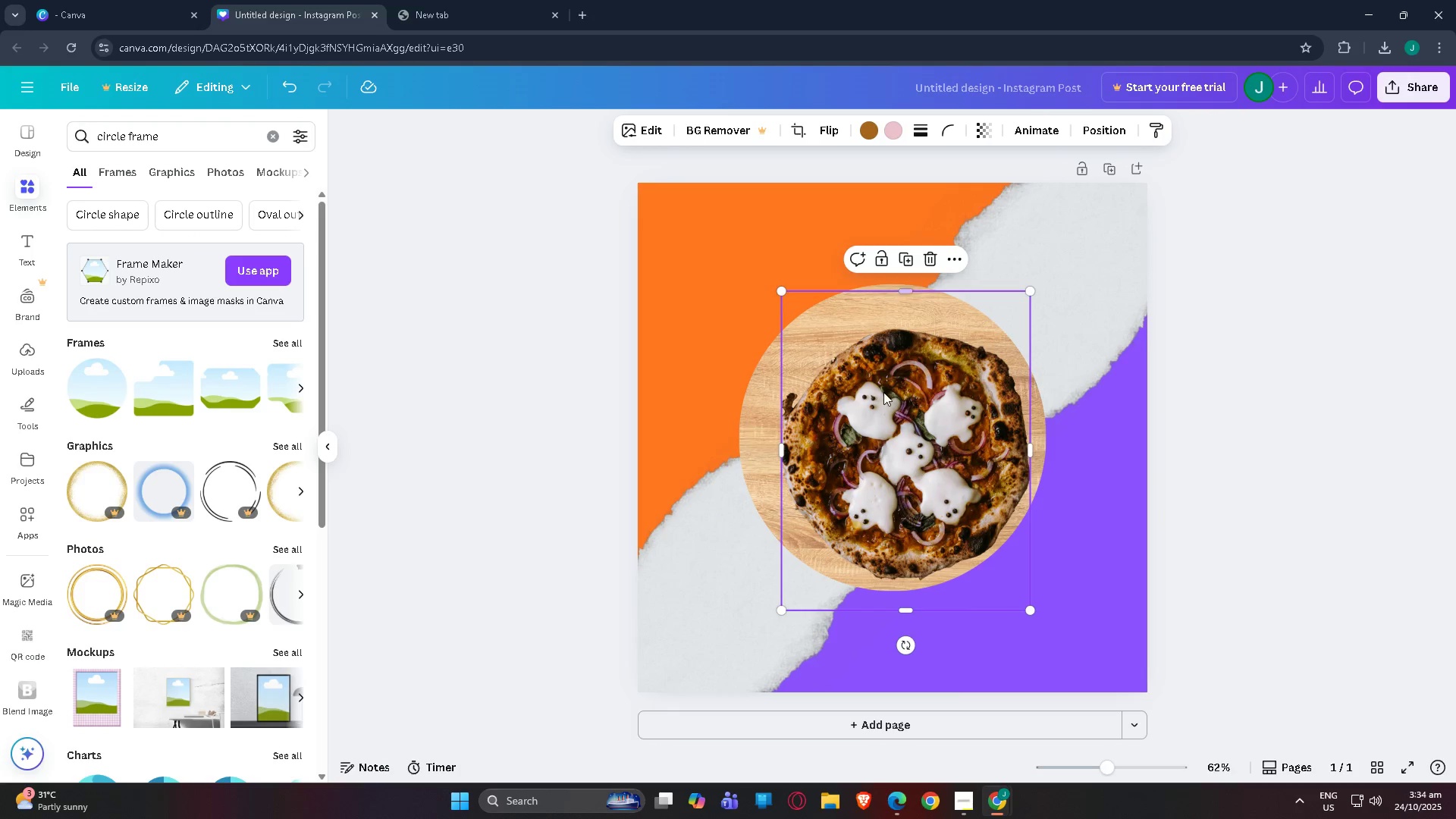 
left_click_drag(start_coordinate=[888, 394], to_coordinate=[1046, 472])
 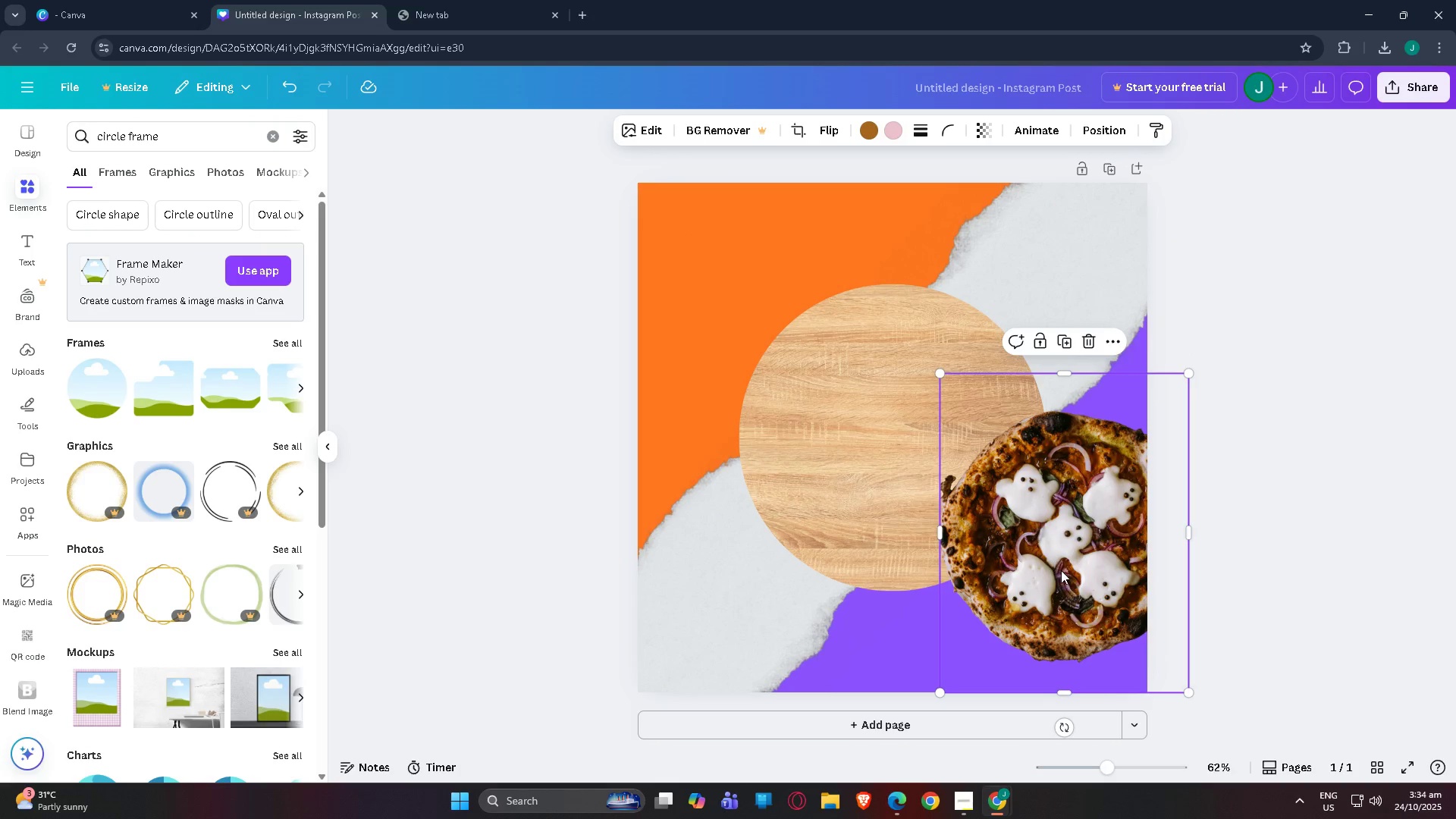 
left_click_drag(start_coordinate=[1084, 591], to_coordinate=[759, 523])
 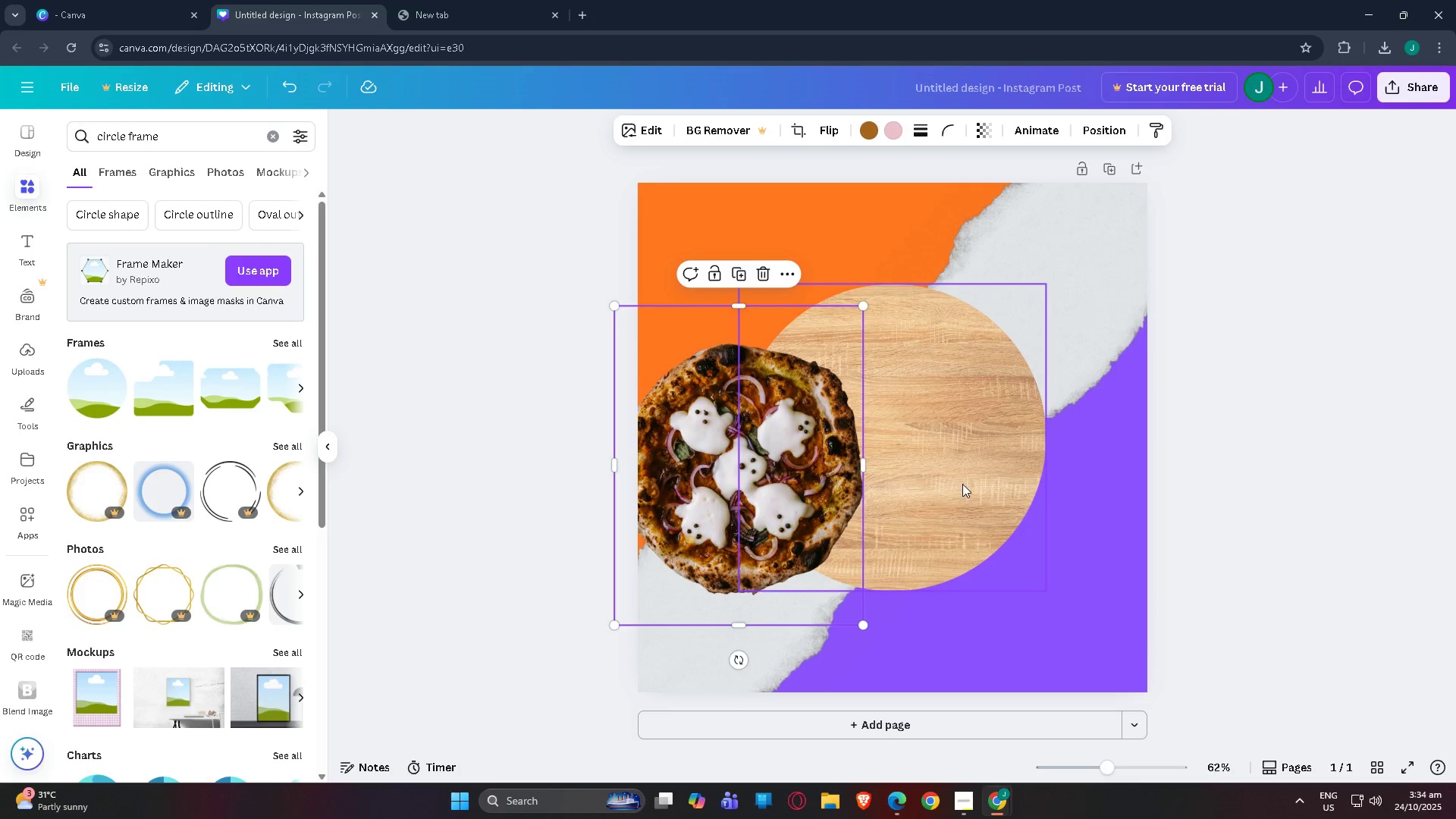 
key(Control+Z)
 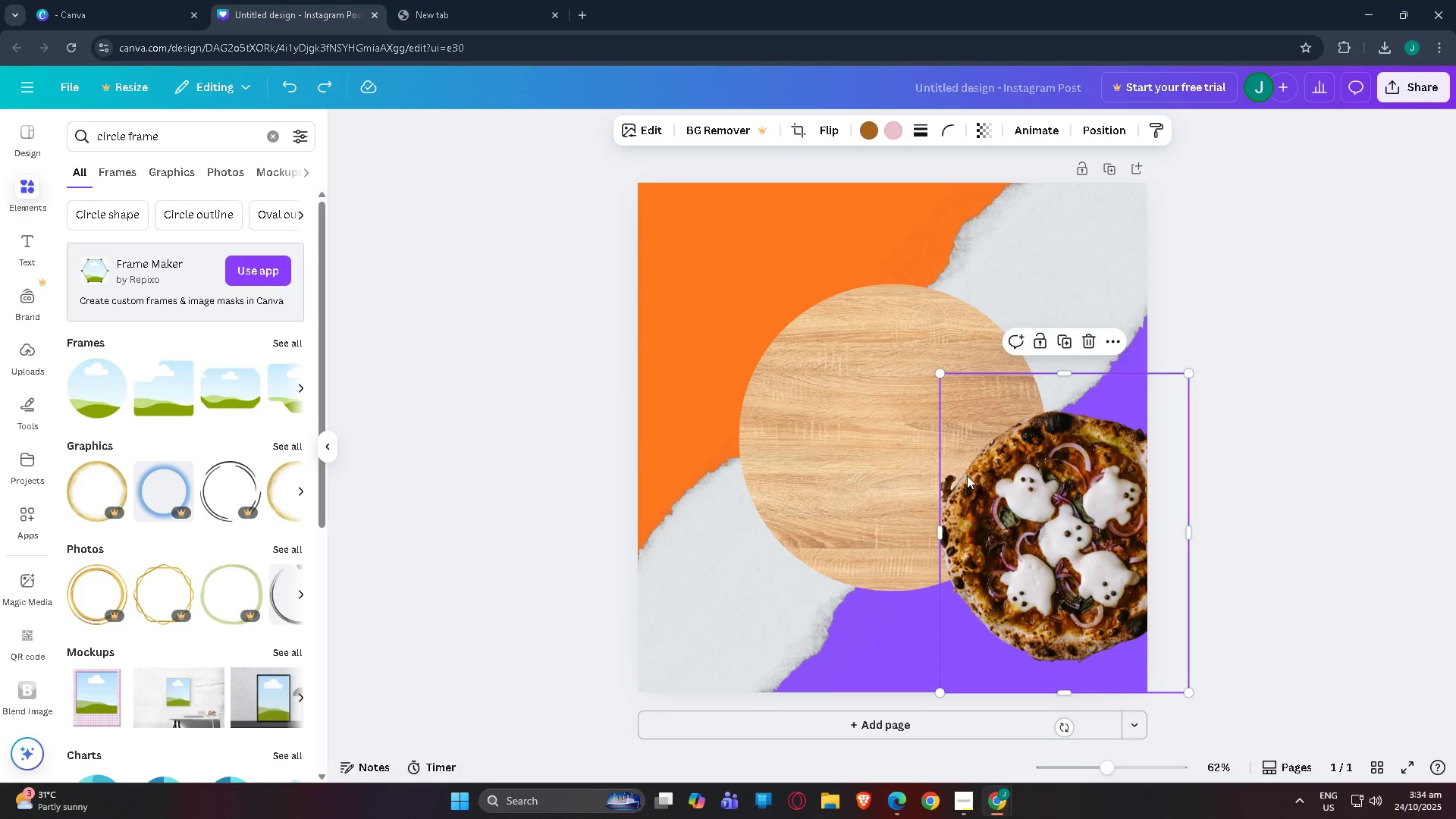 
key(Control+Z)
 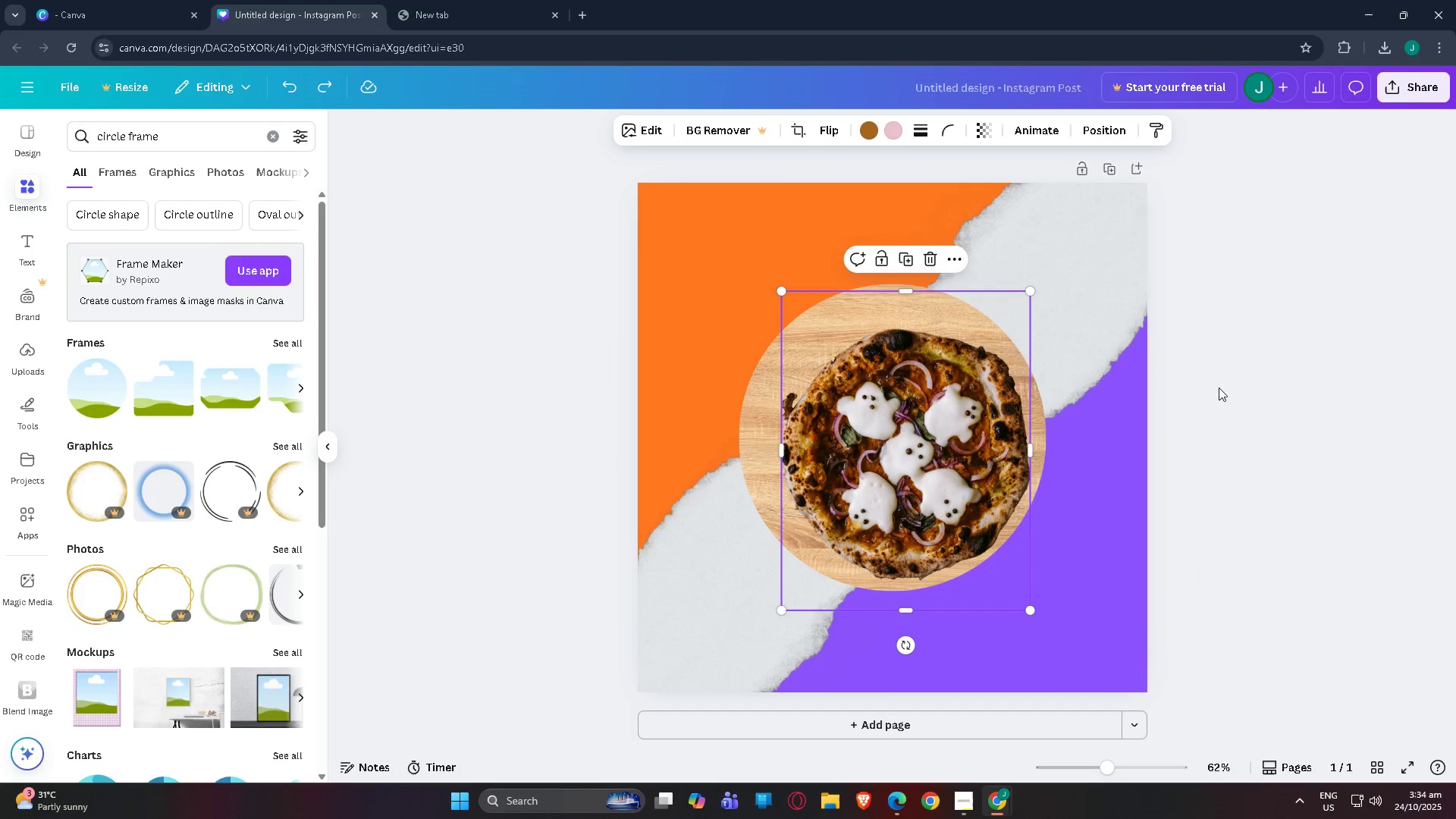 
left_click([1316, 394])
 